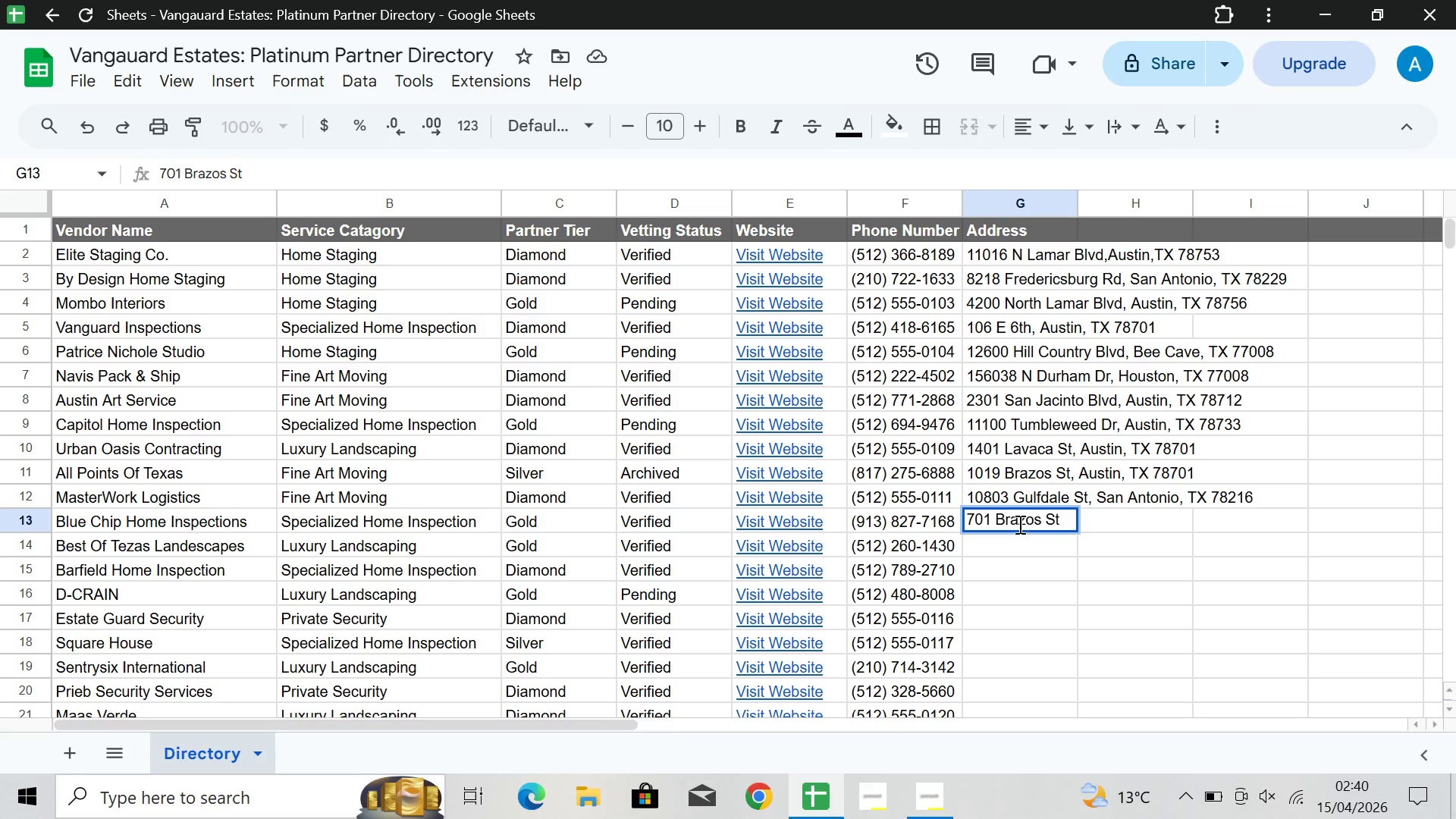 
type(, Austin)
 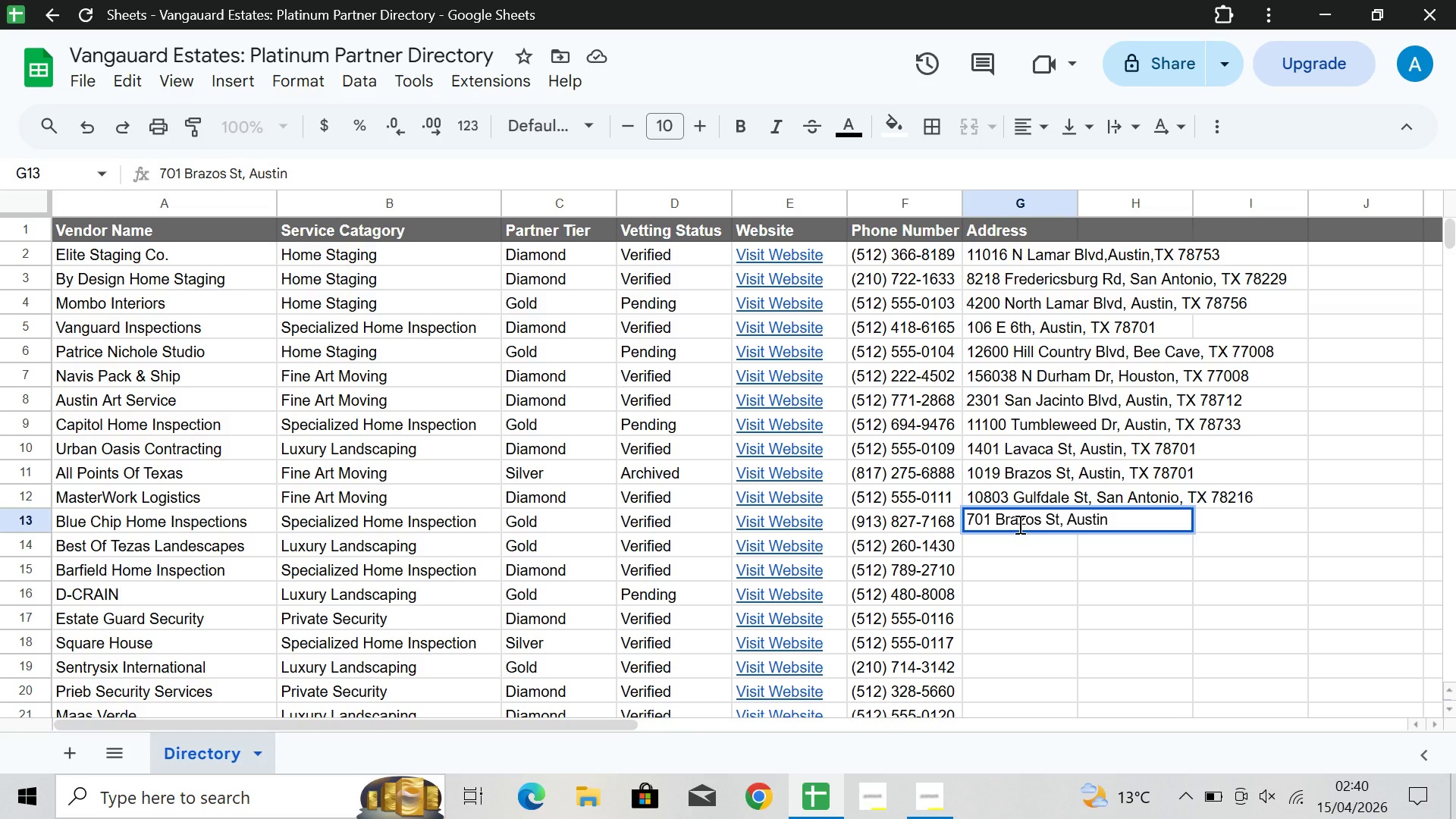 
type(, TX 78701)
 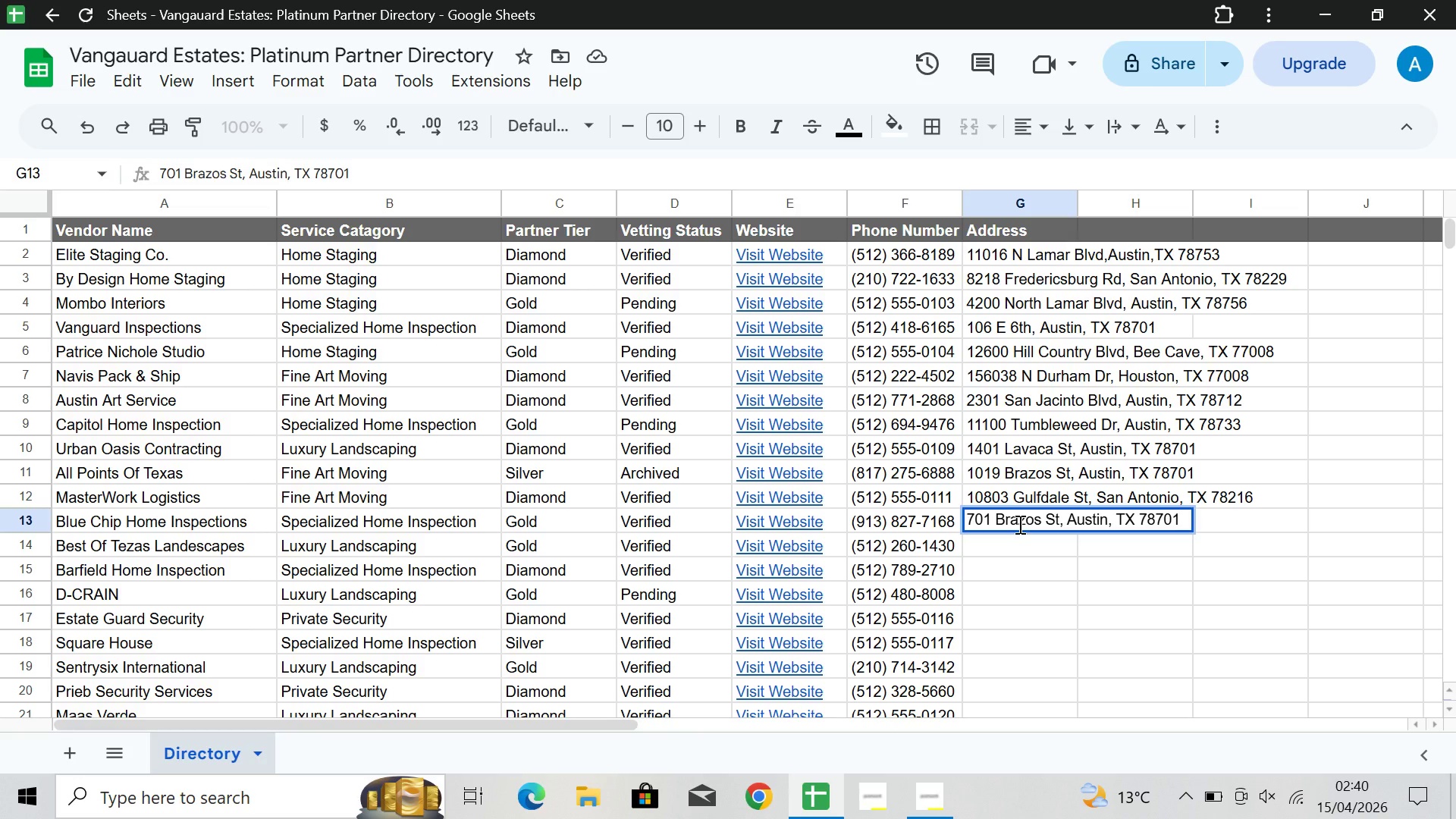 
double_click([1018, 541])
 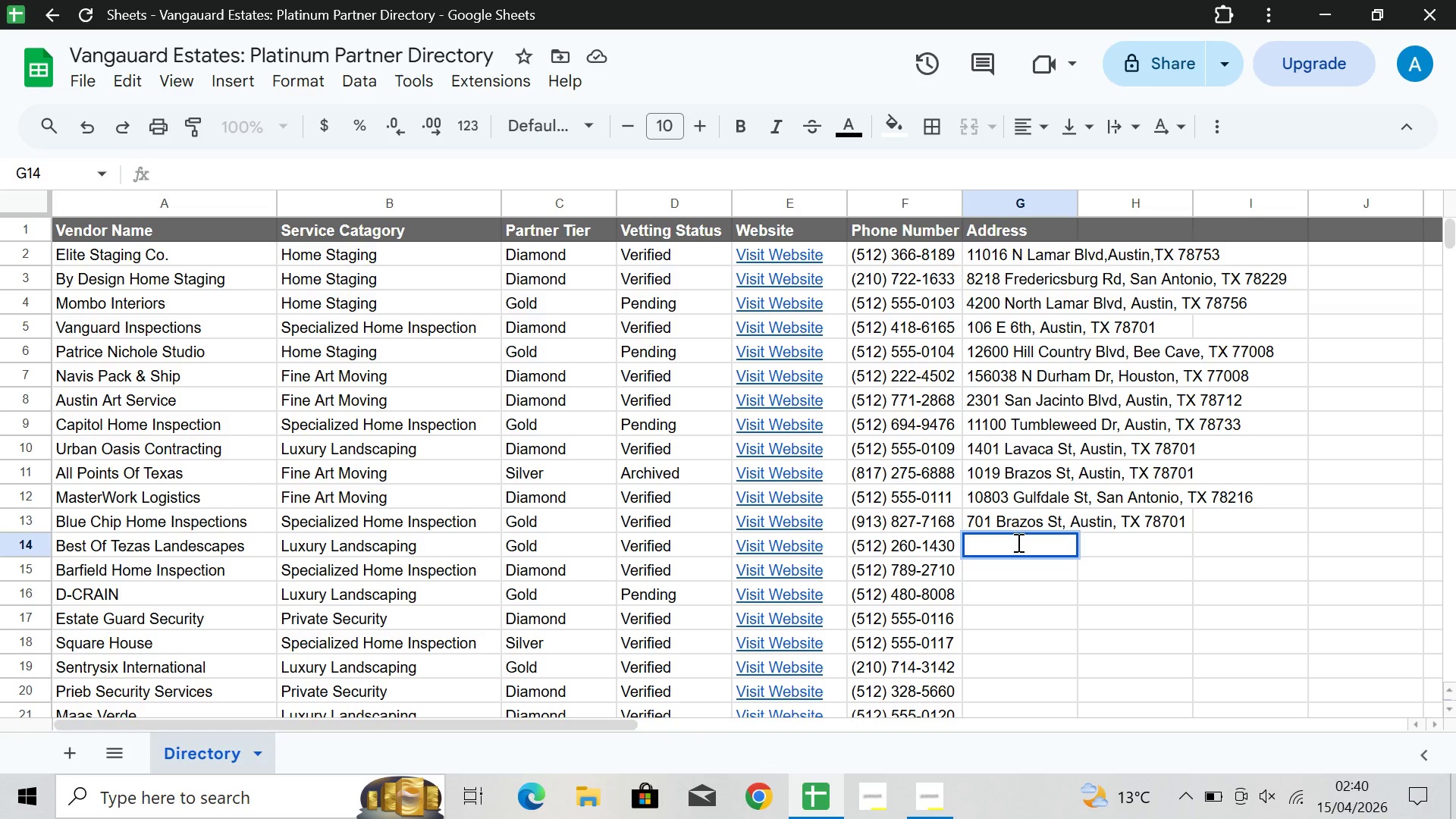 
wait(12.31)
 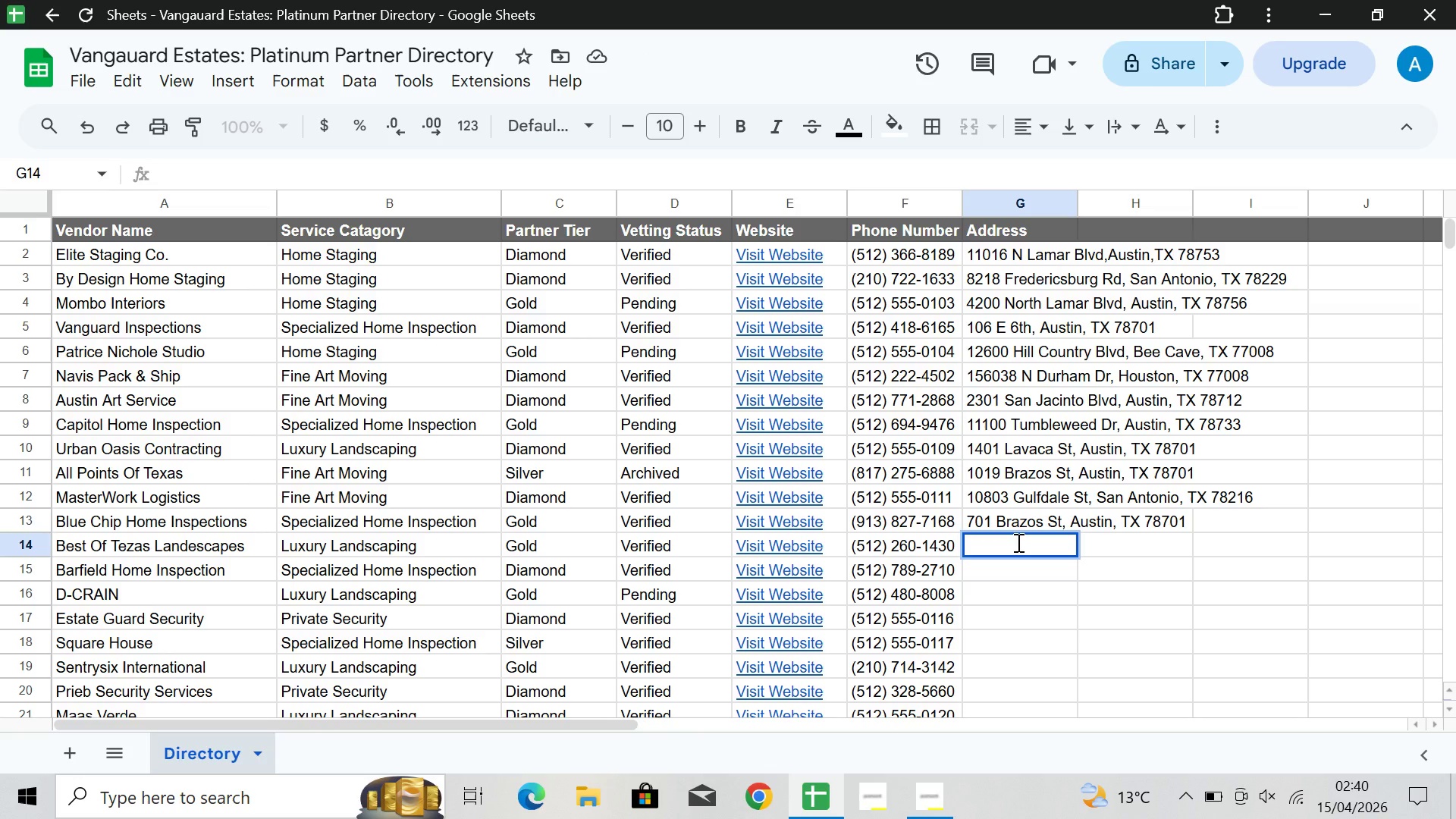 
key(Shift+P)
 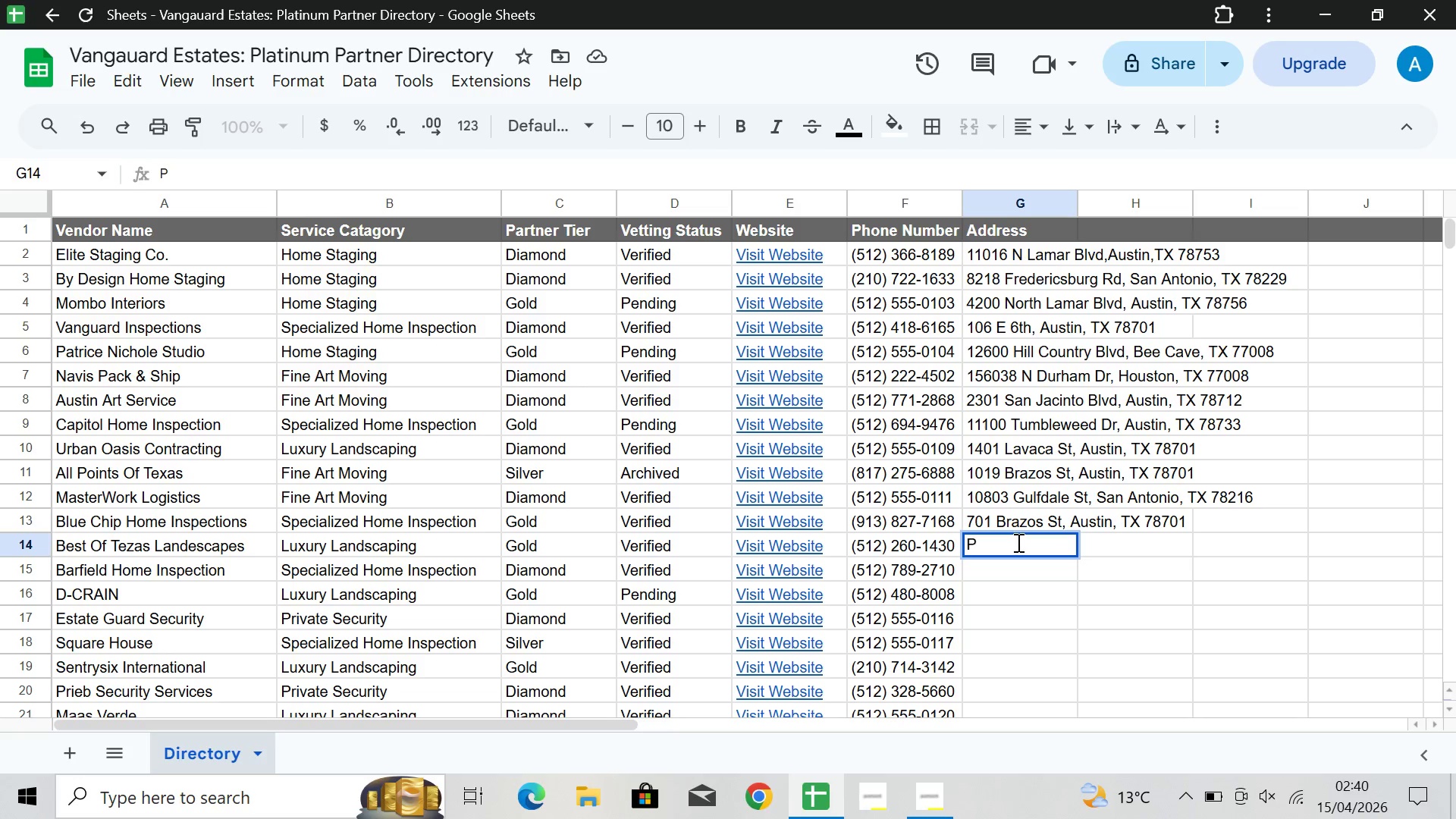 
key(Period)
 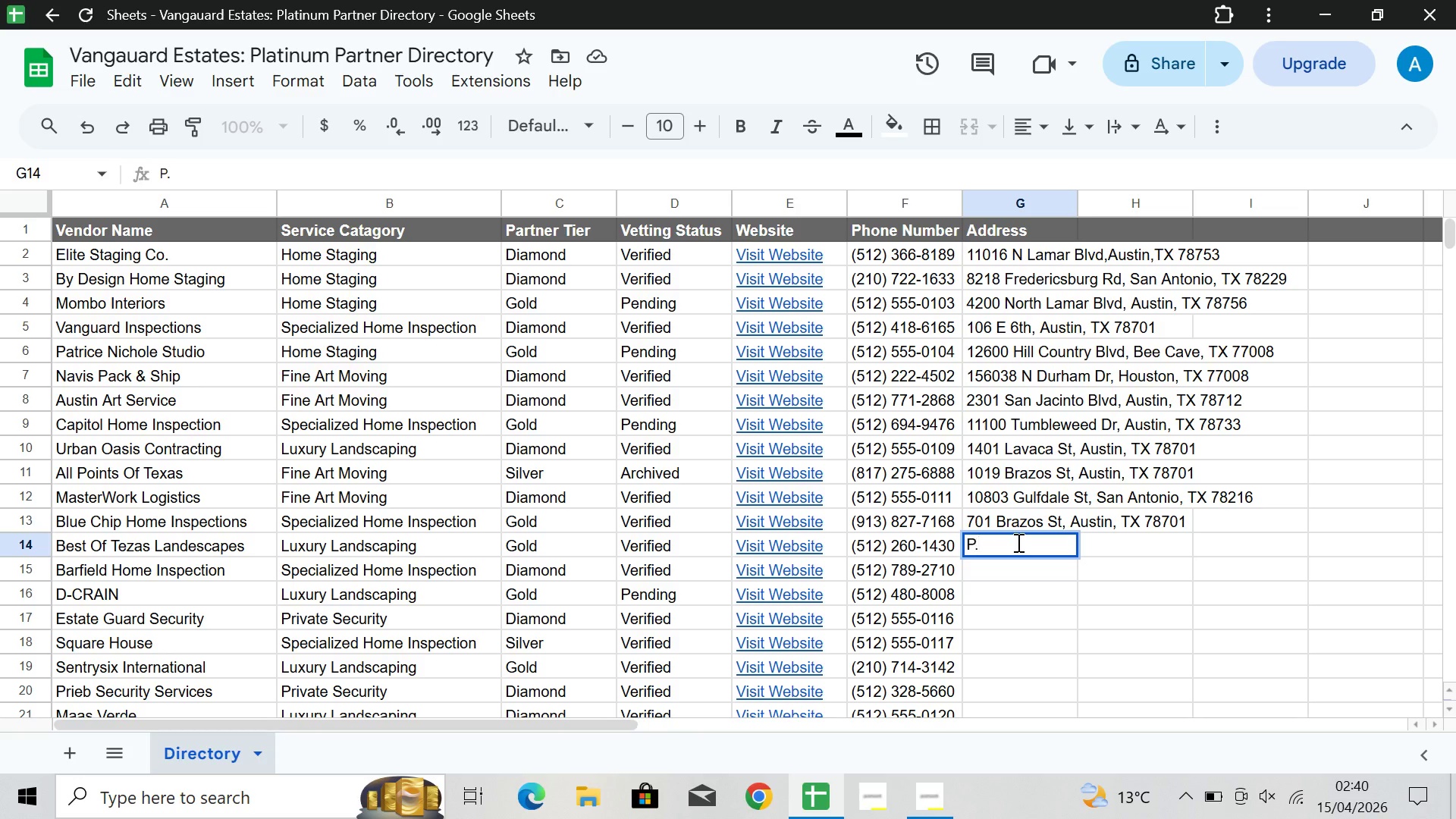 
key(Shift+O)
 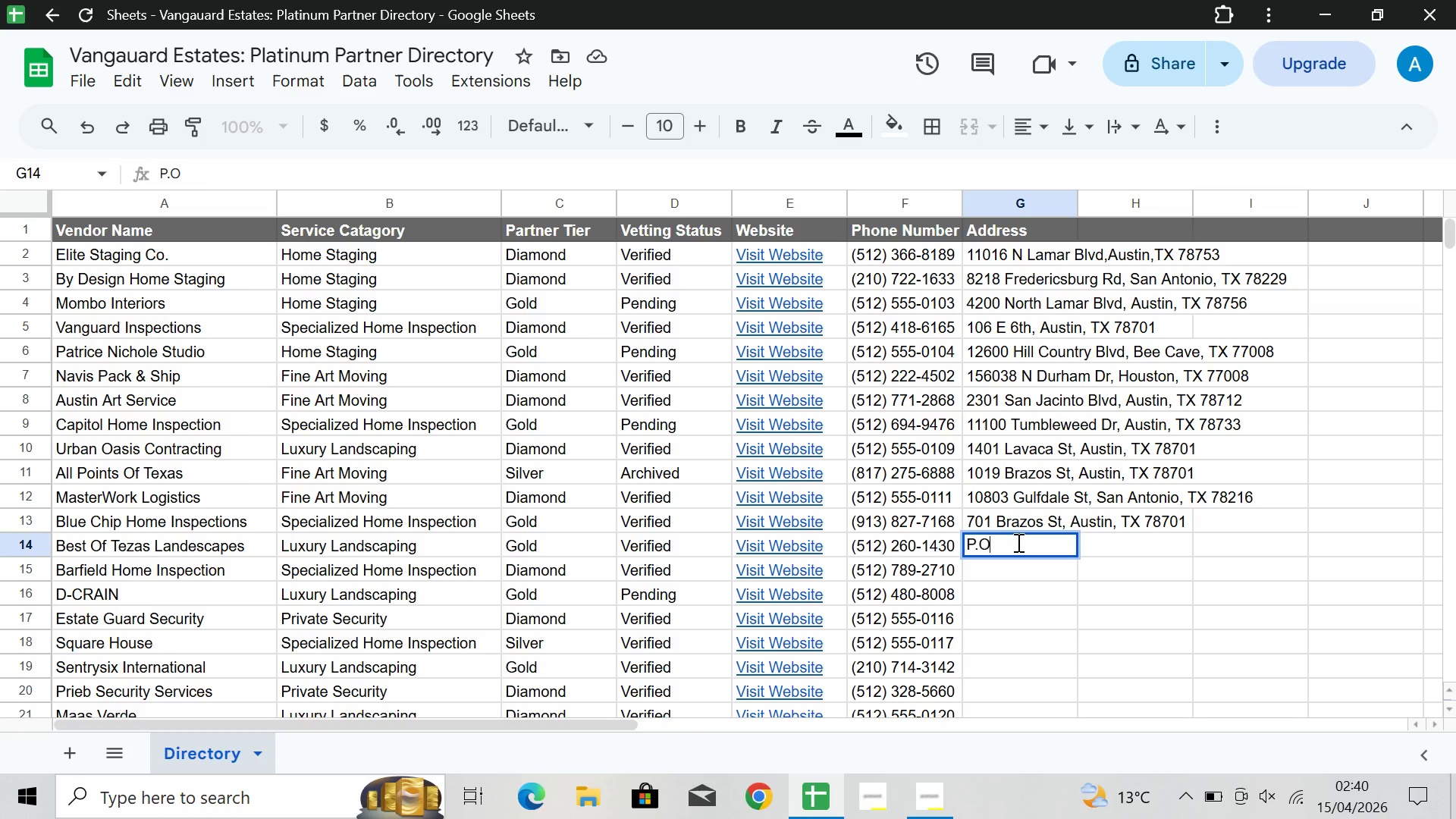 
type(,)
key(Backspace)
type(. Box)
 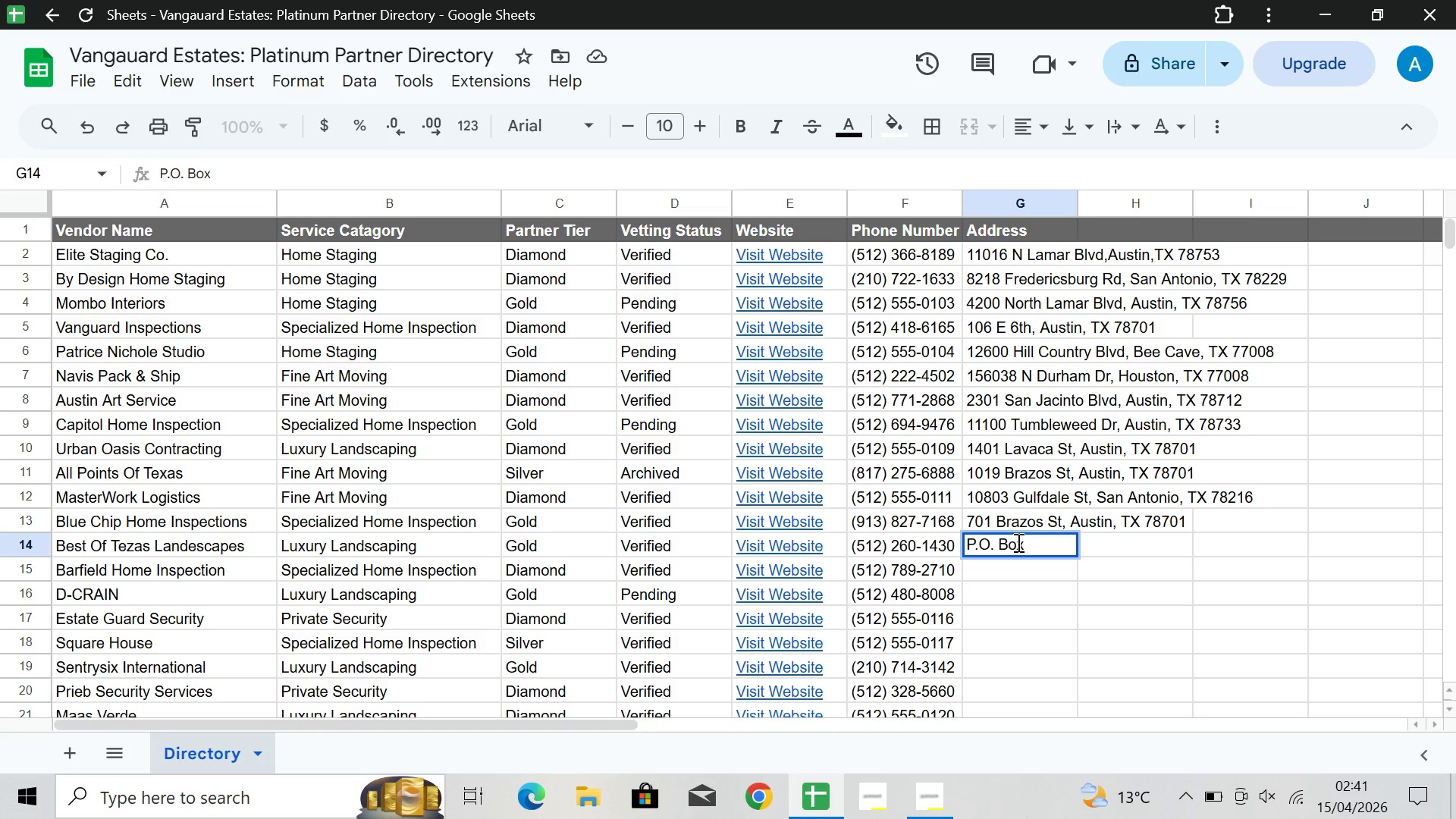 
wait(5.03)
 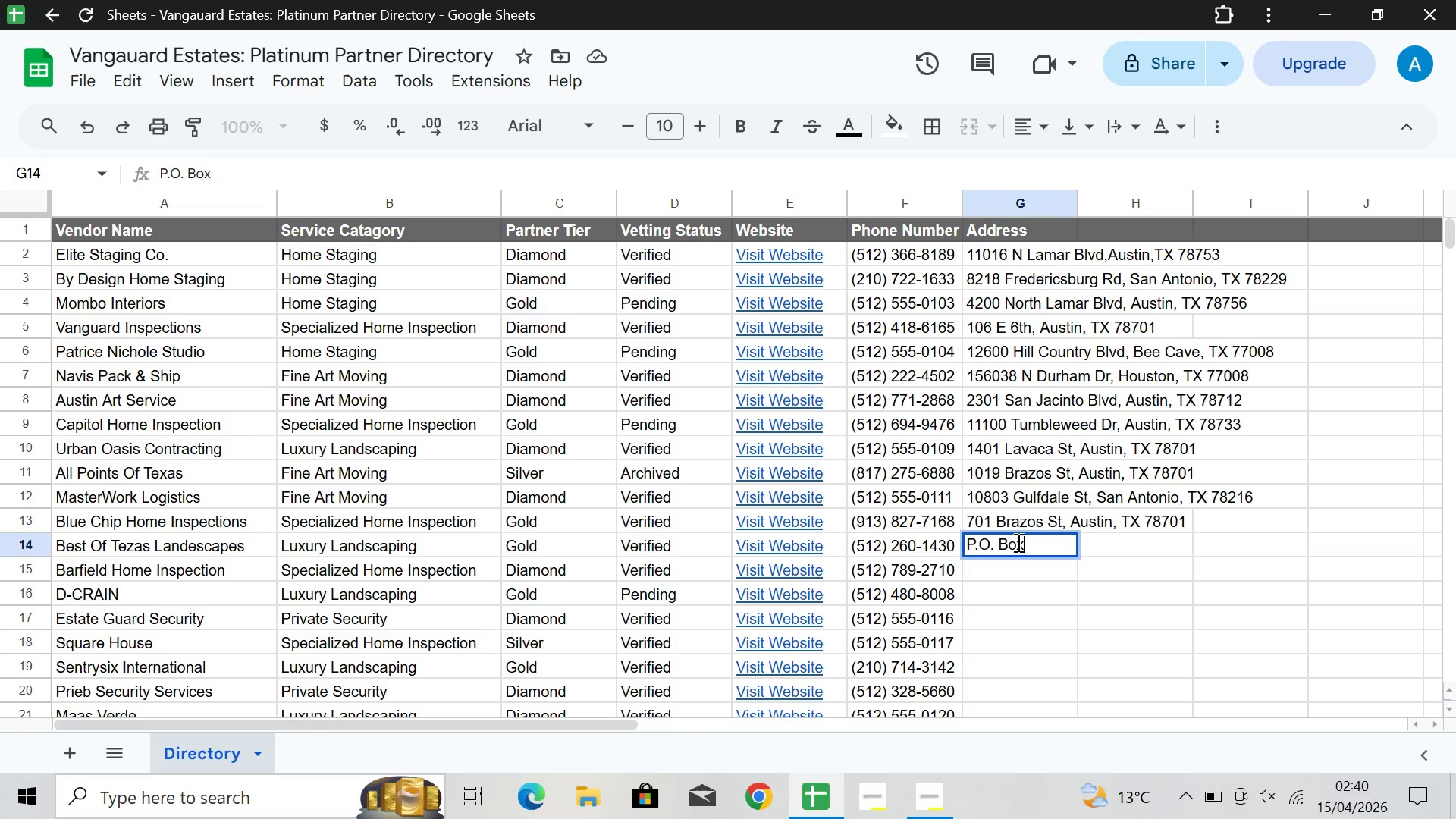 
type(1876)
 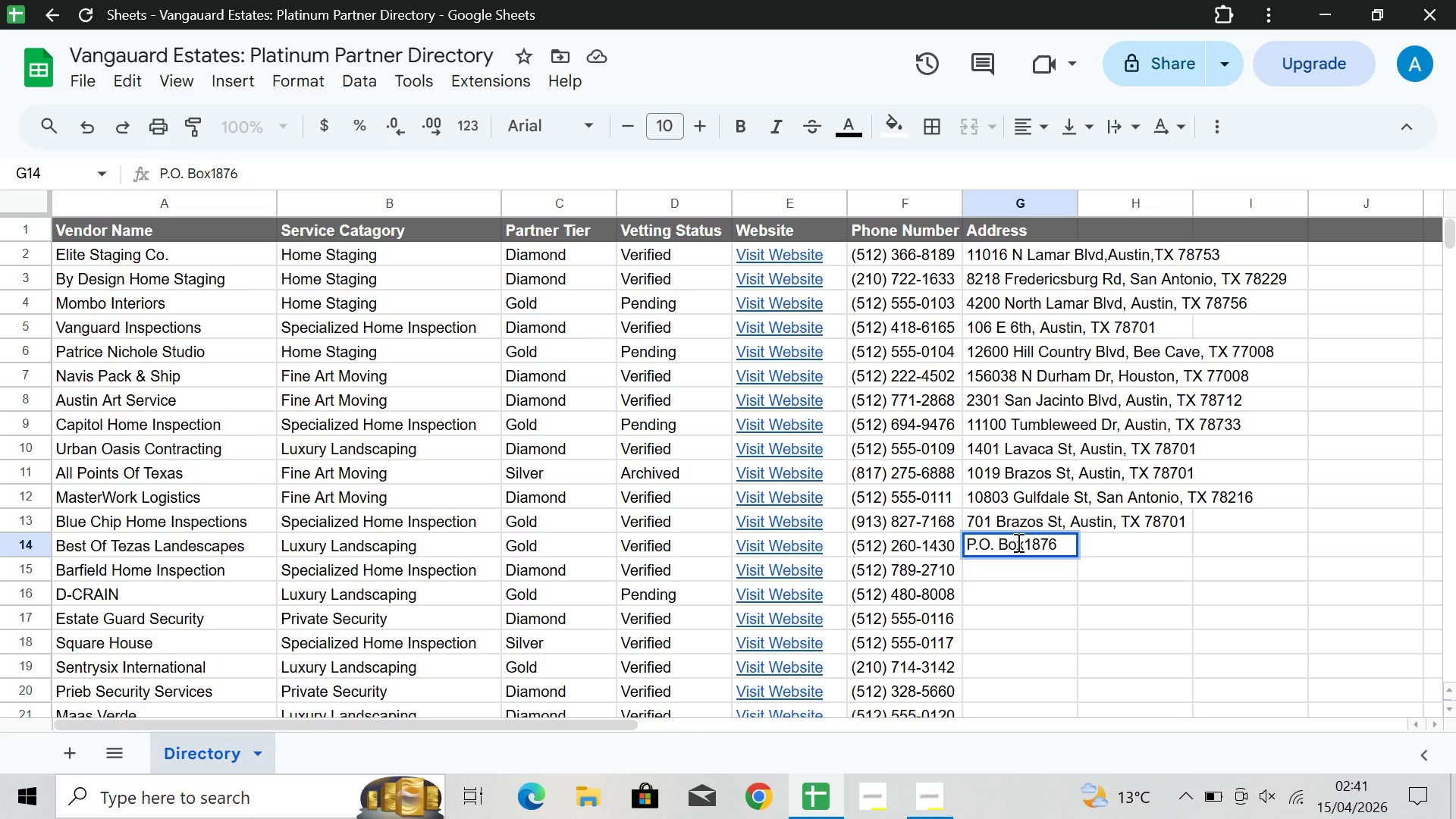 
type(, Lin)
key(Backspace)
type(ber)
 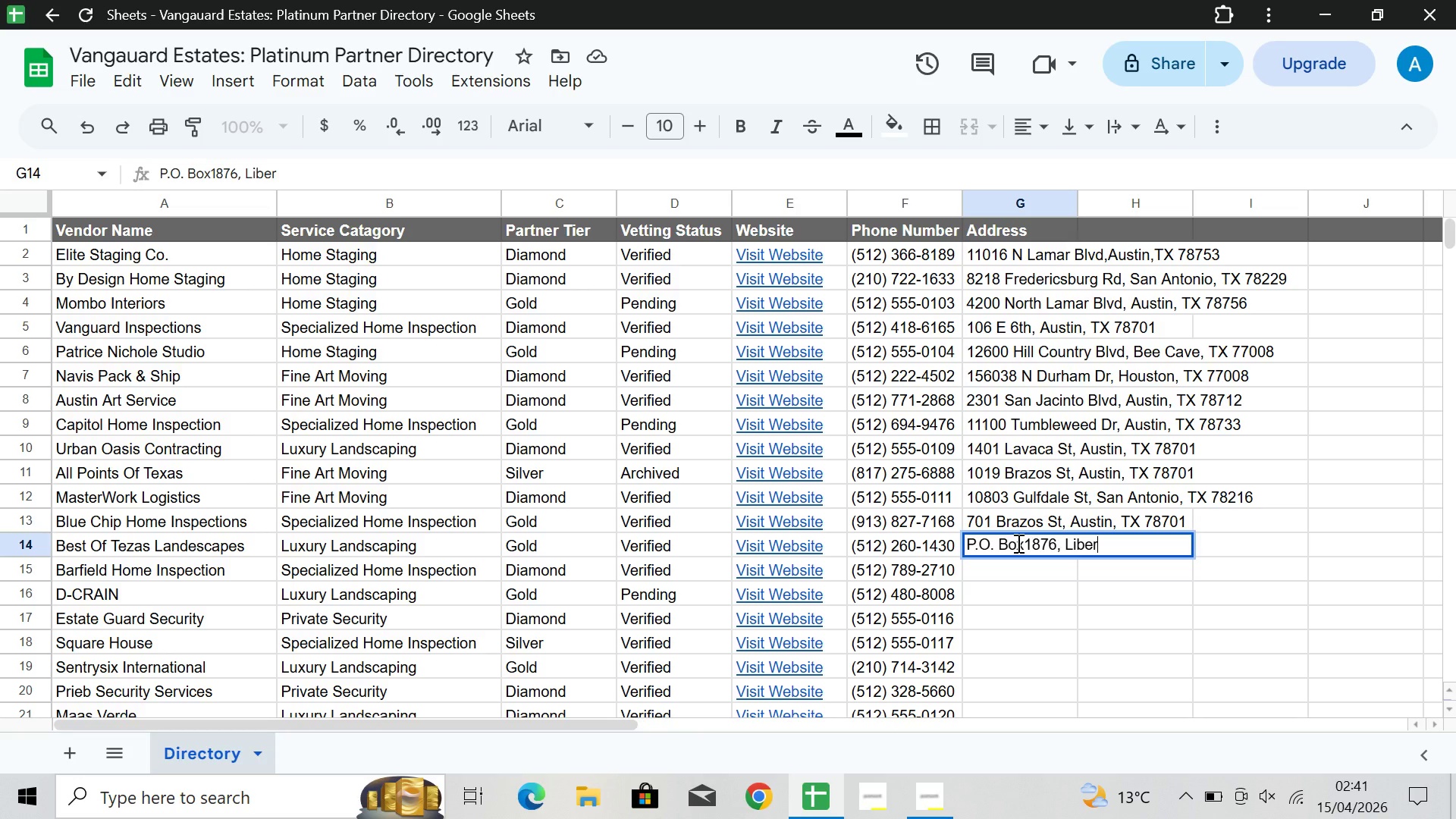 
type(ty)
 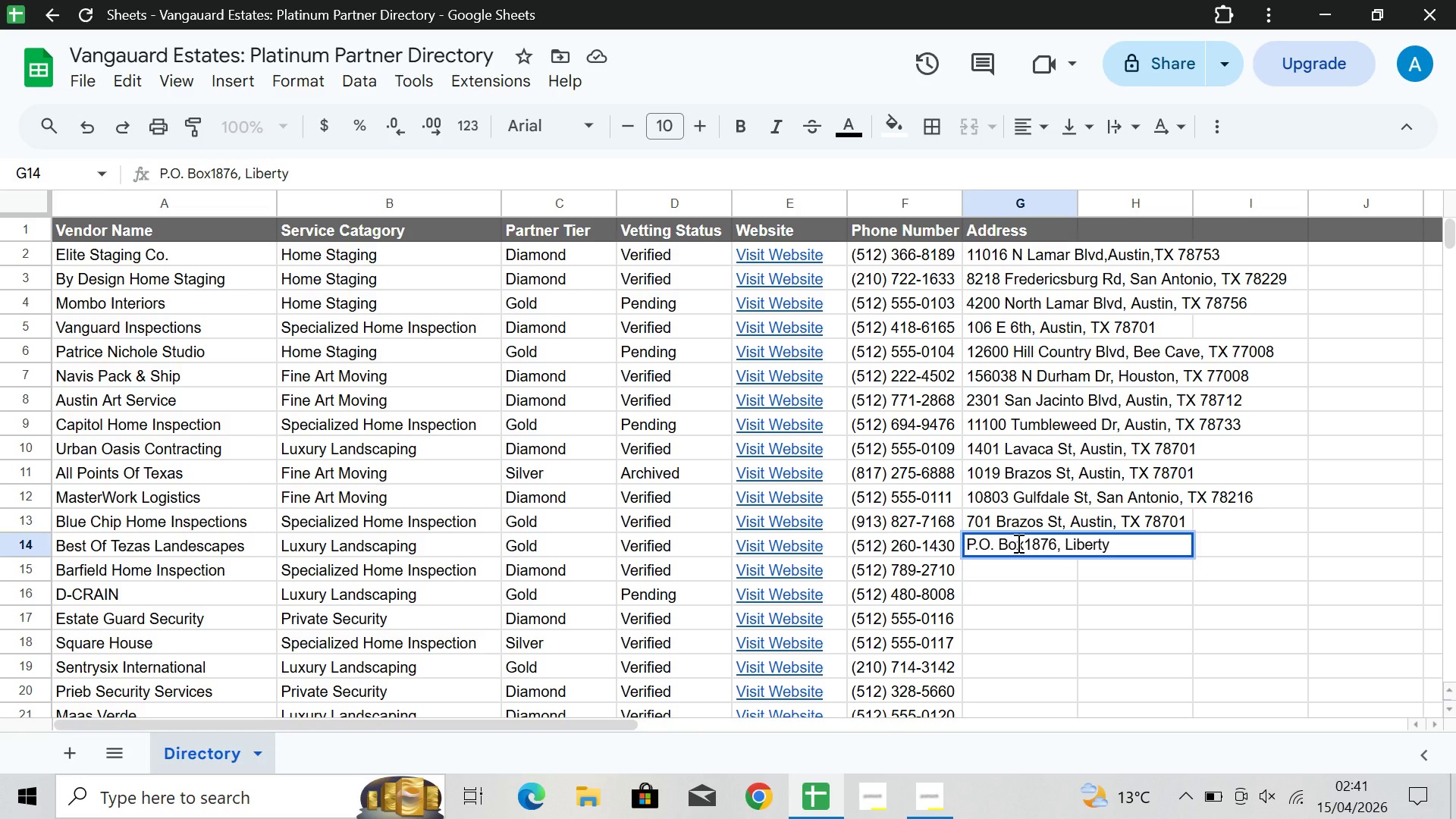 
type( Hill, TX 78643)
key(Backspace)
type(2)
 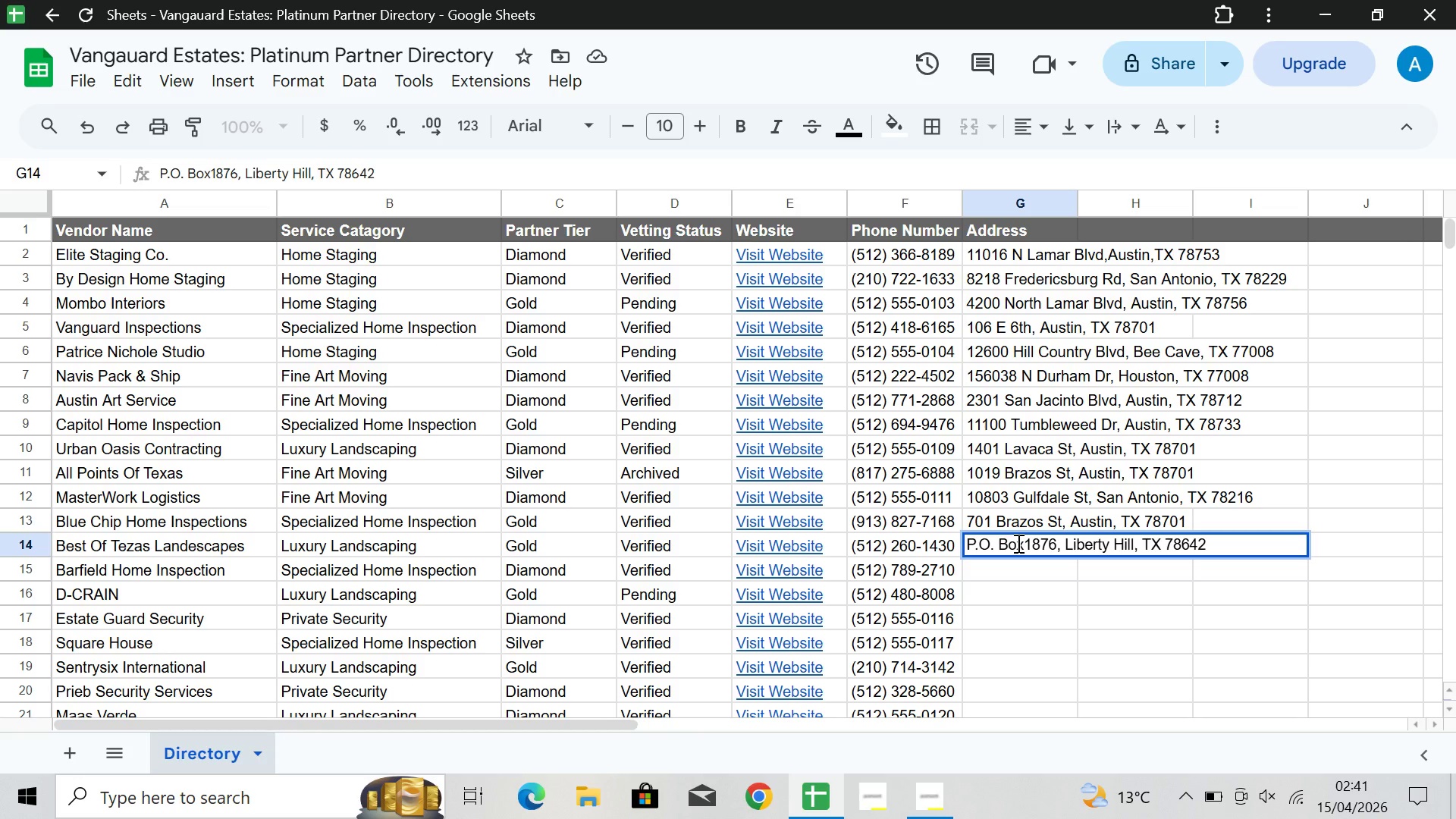 
double_click([1038, 572])
 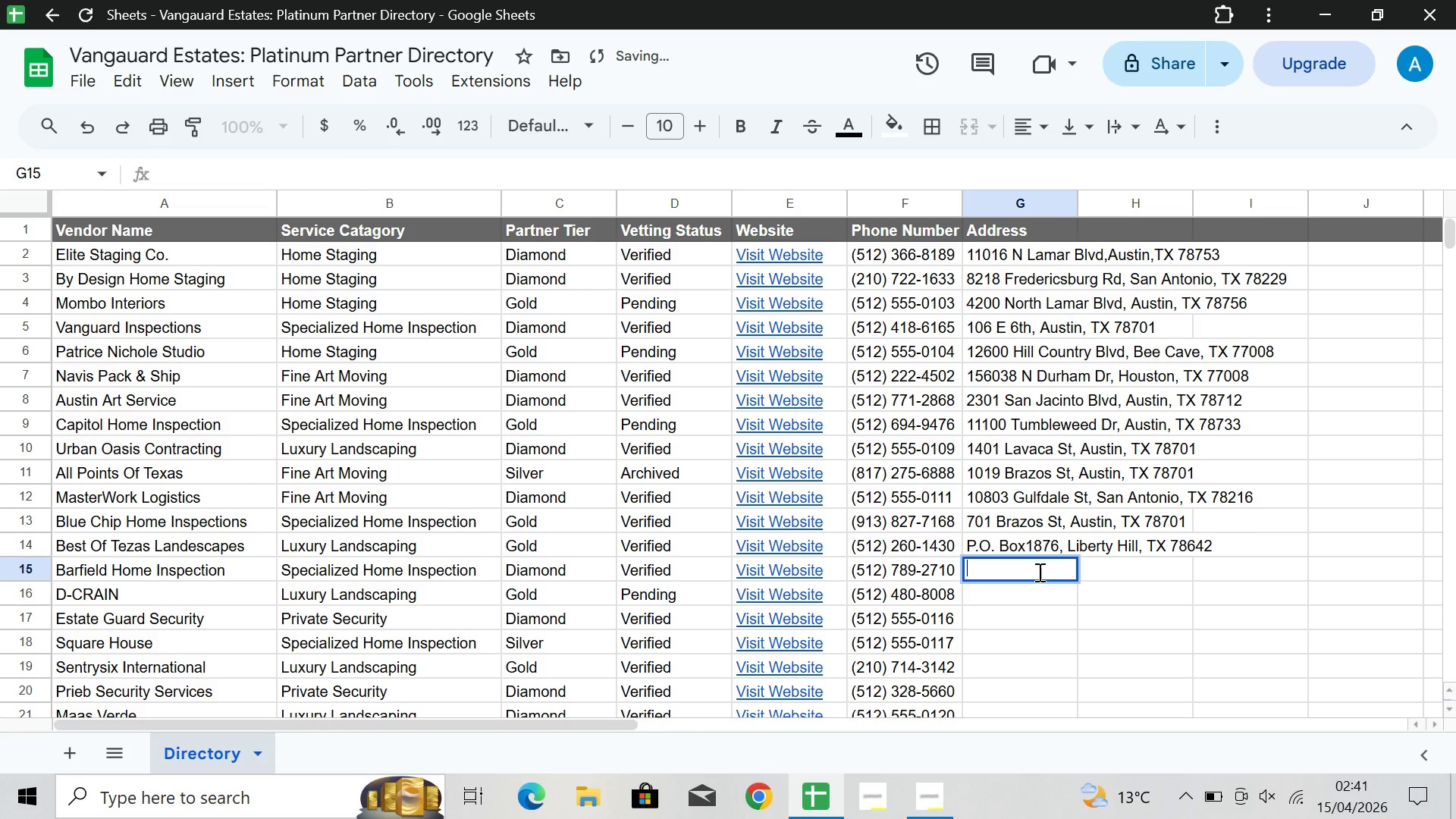 
scroll: coordinate [1050, 634], scroll_direction: down, amount: 5.0
 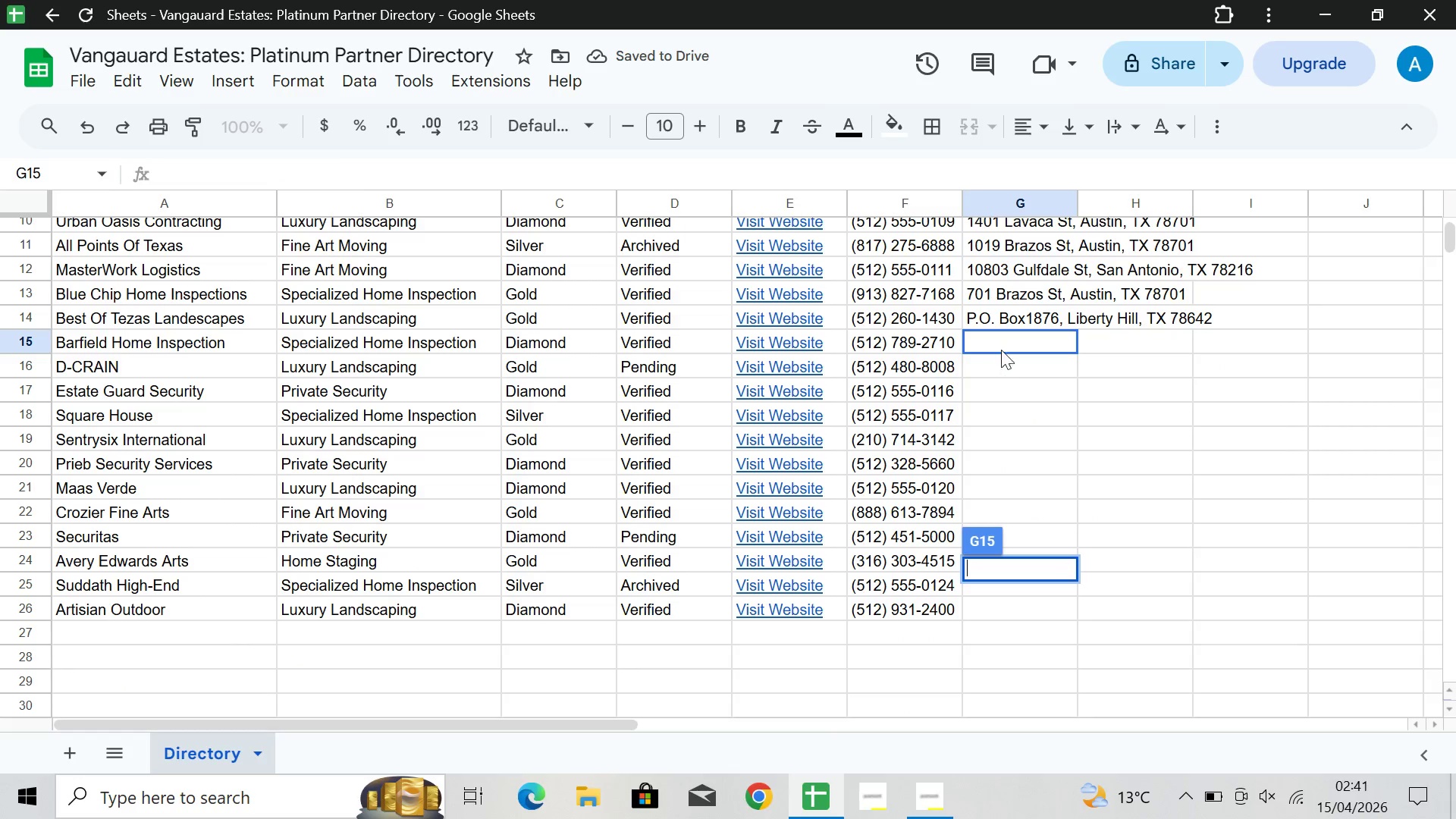 
left_click([1002, 343])
 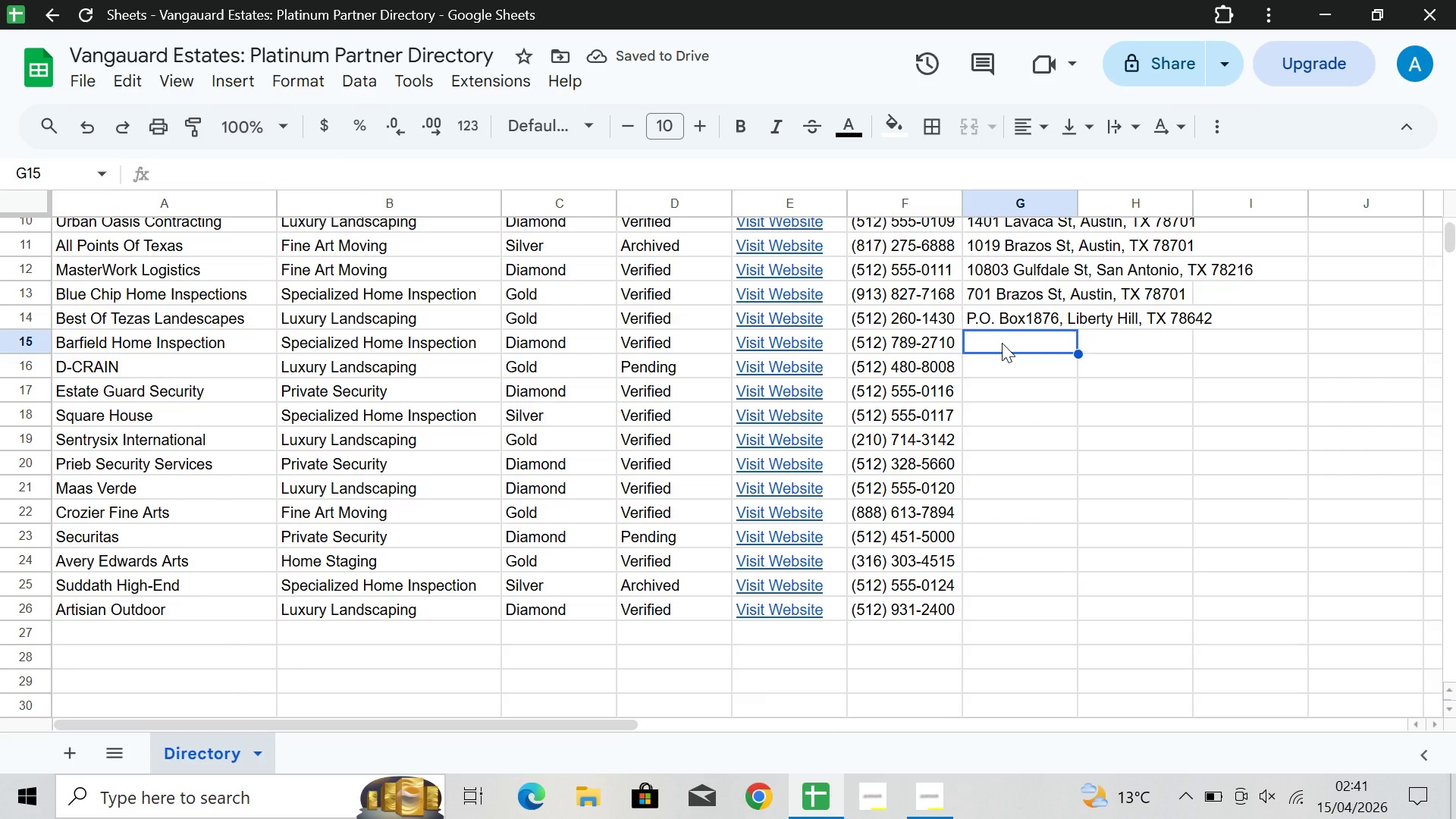 
double_click([1002, 343])
 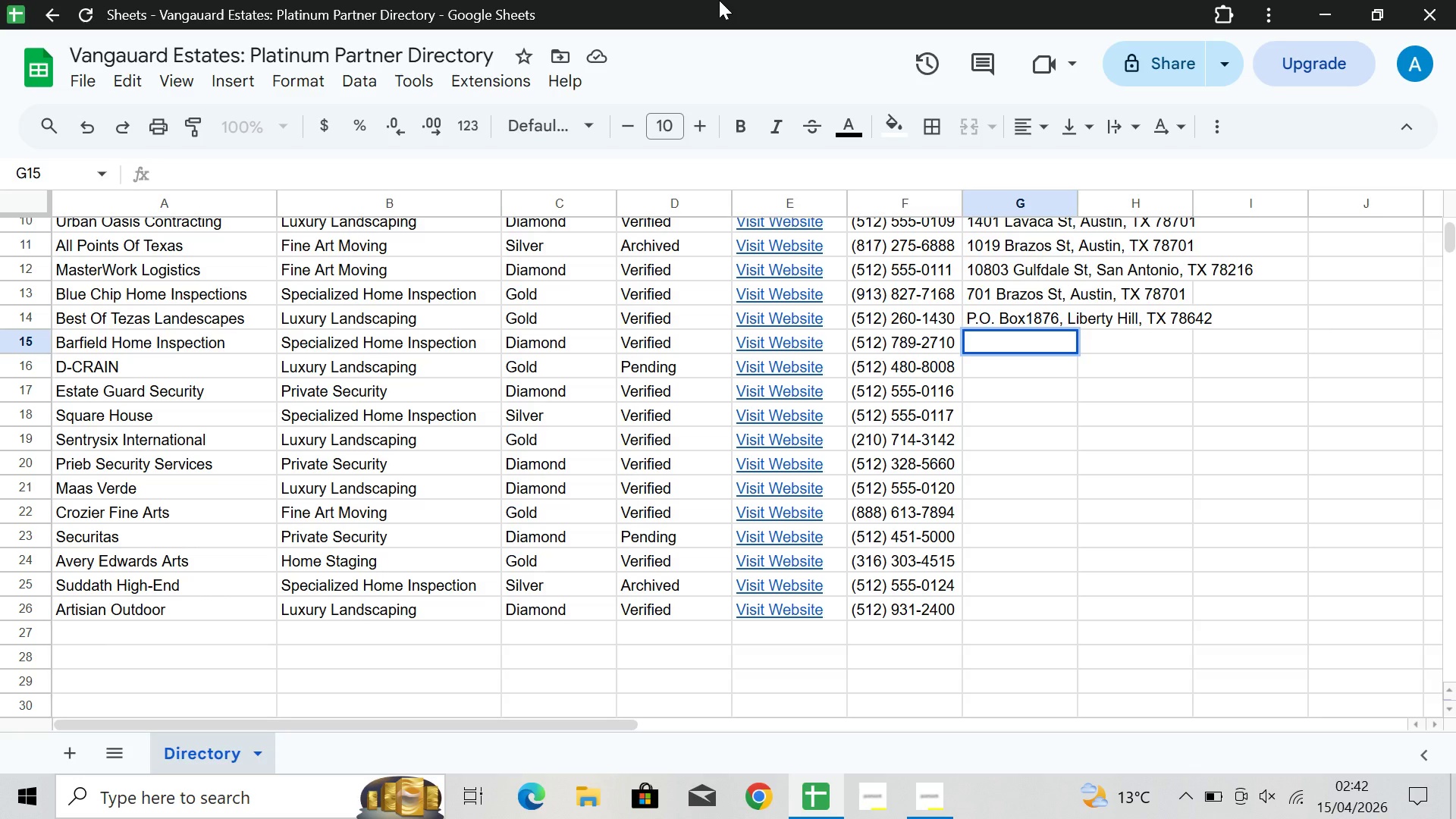 
wait(33.31)
 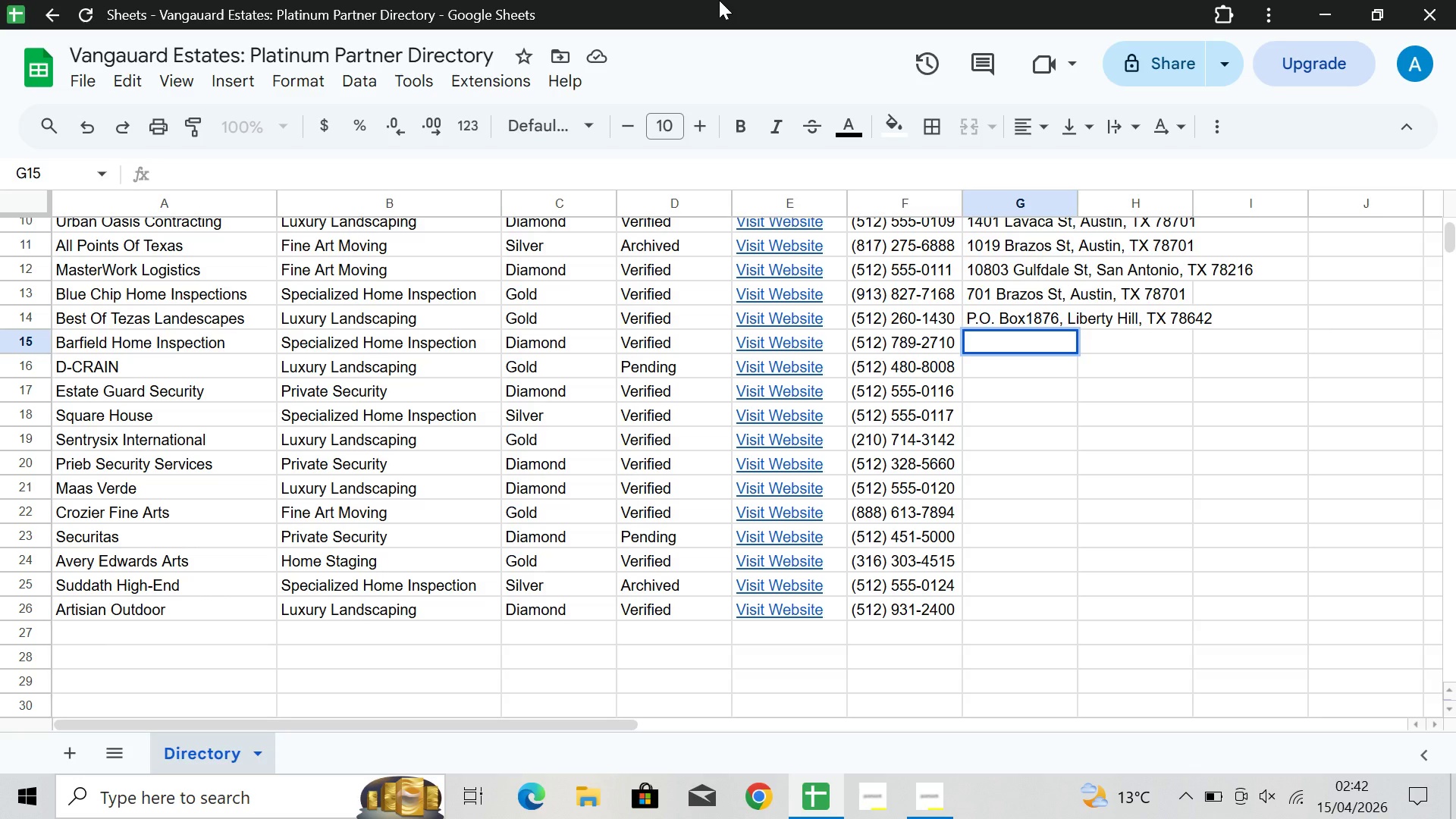 
type(1100 Rutherford Drive, )
 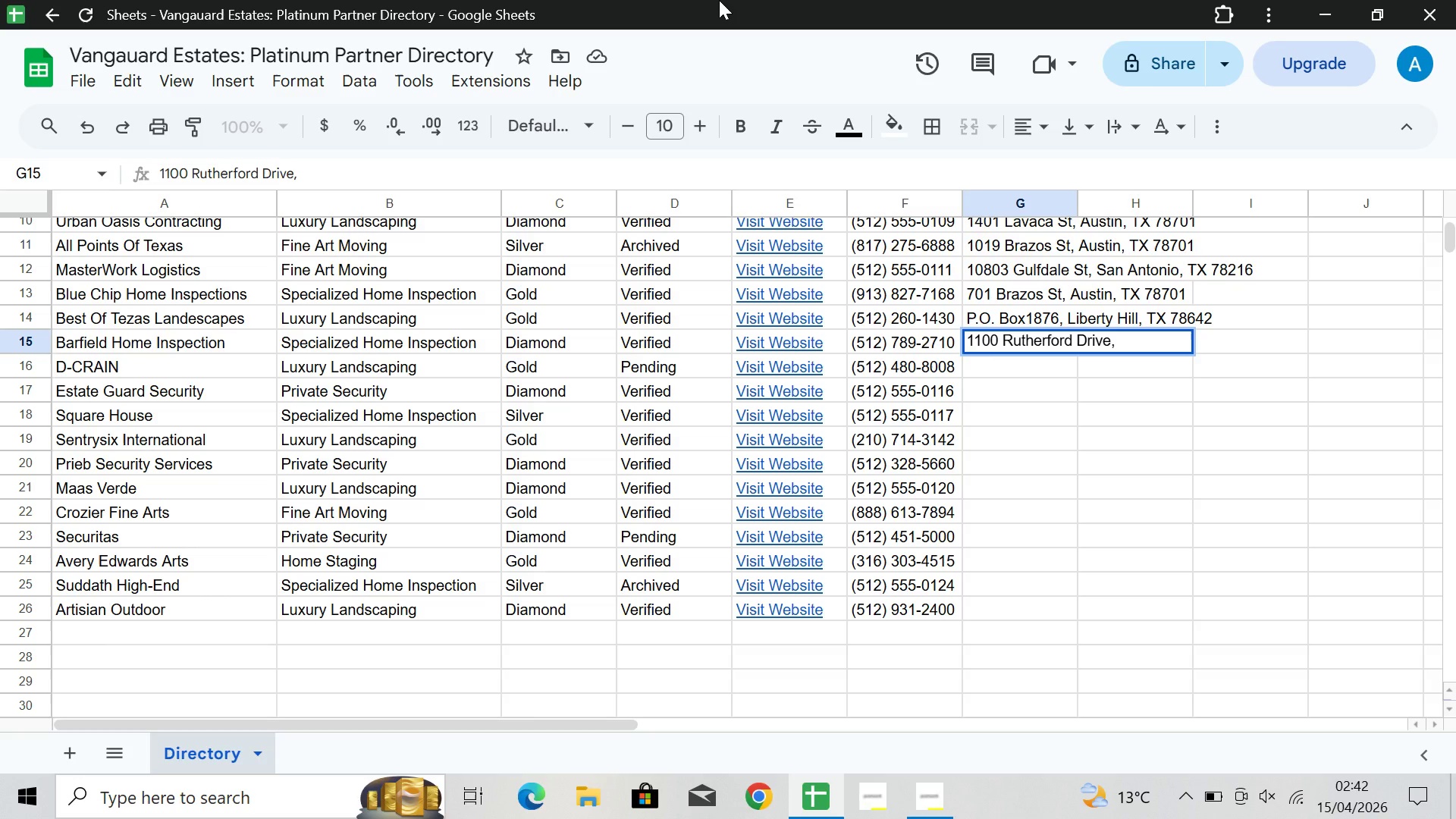 
type(Driftwood, TX 78619)
 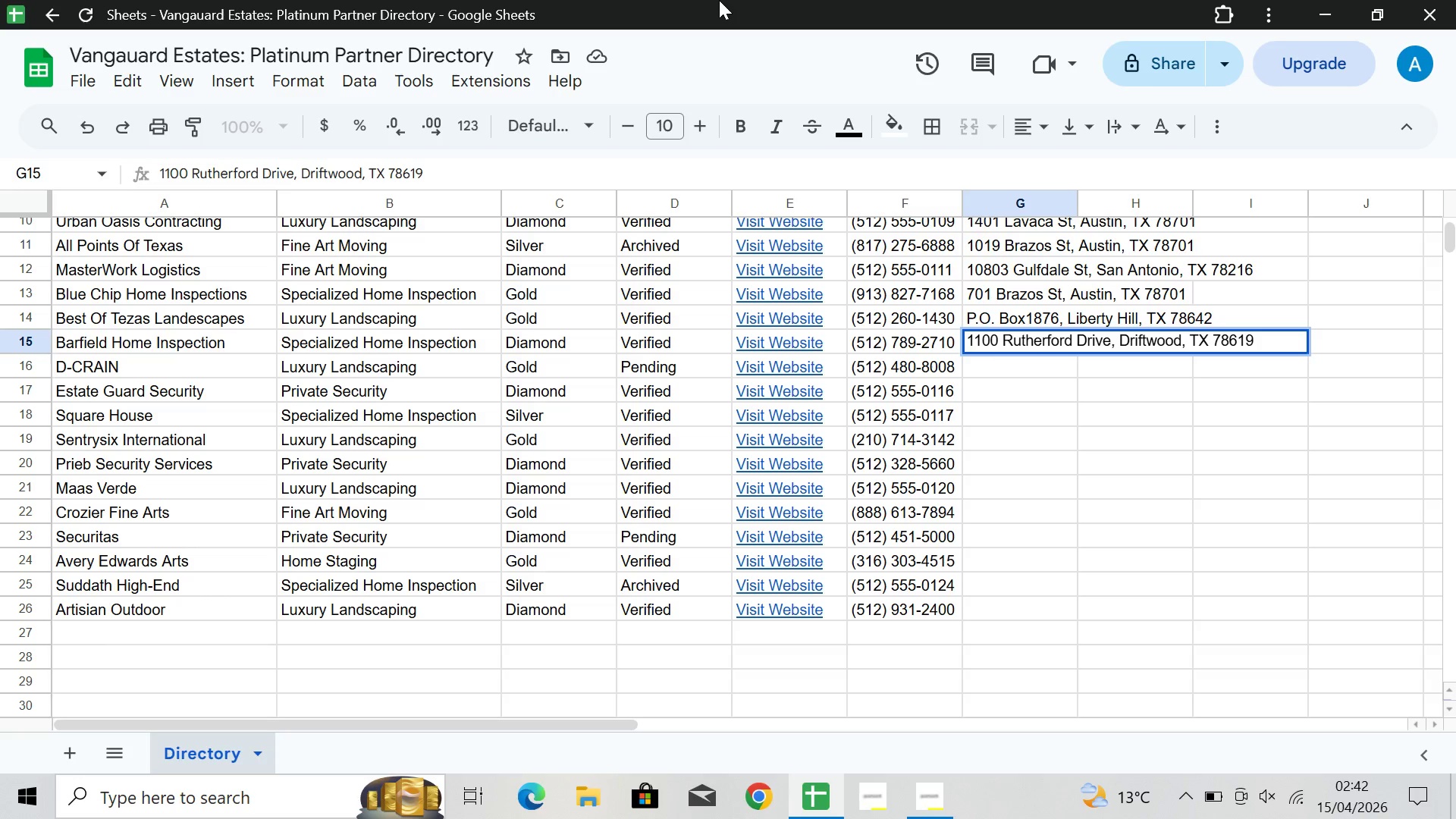 
left_click([999, 365])
 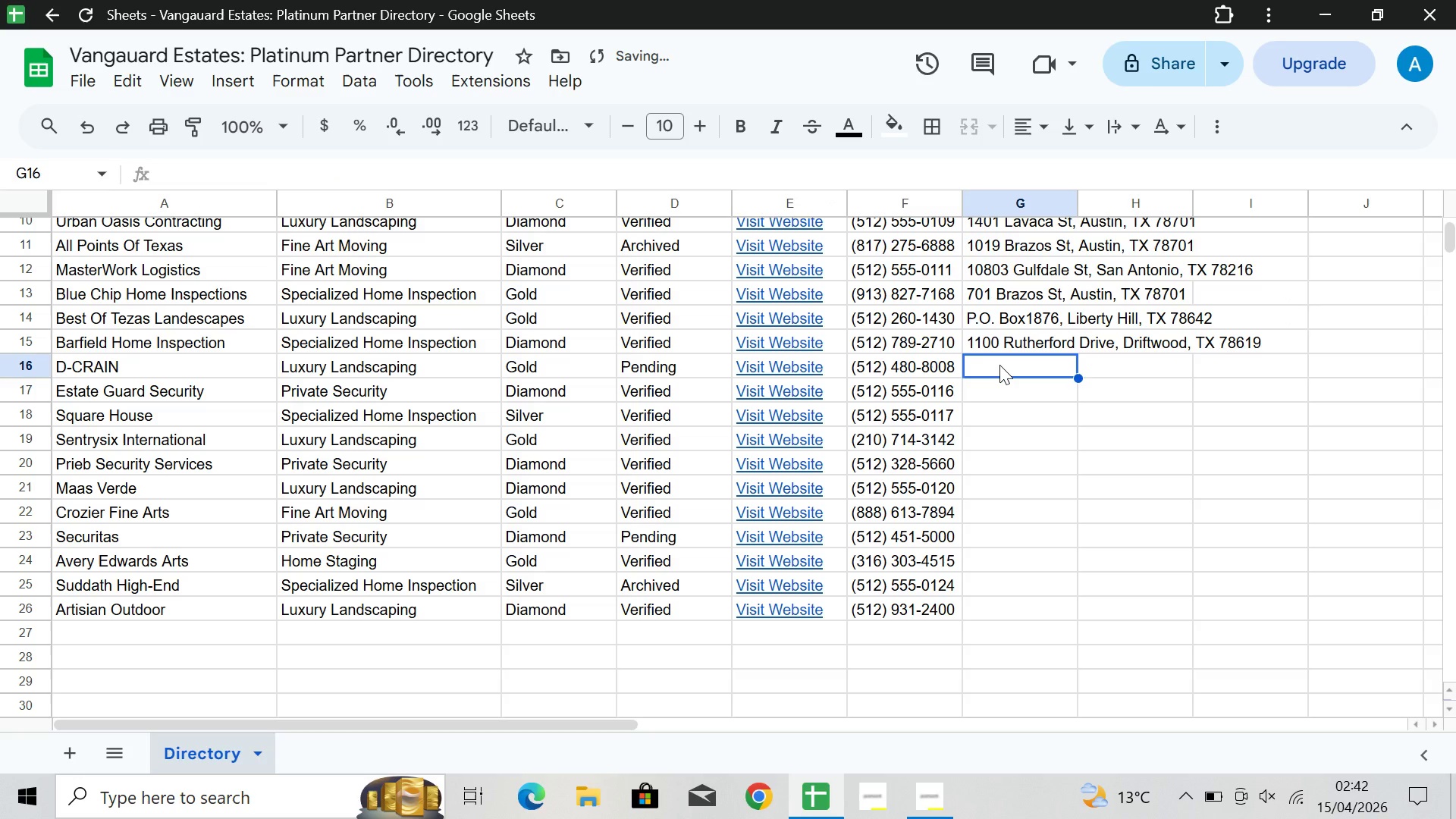 
double_click([999, 365])
 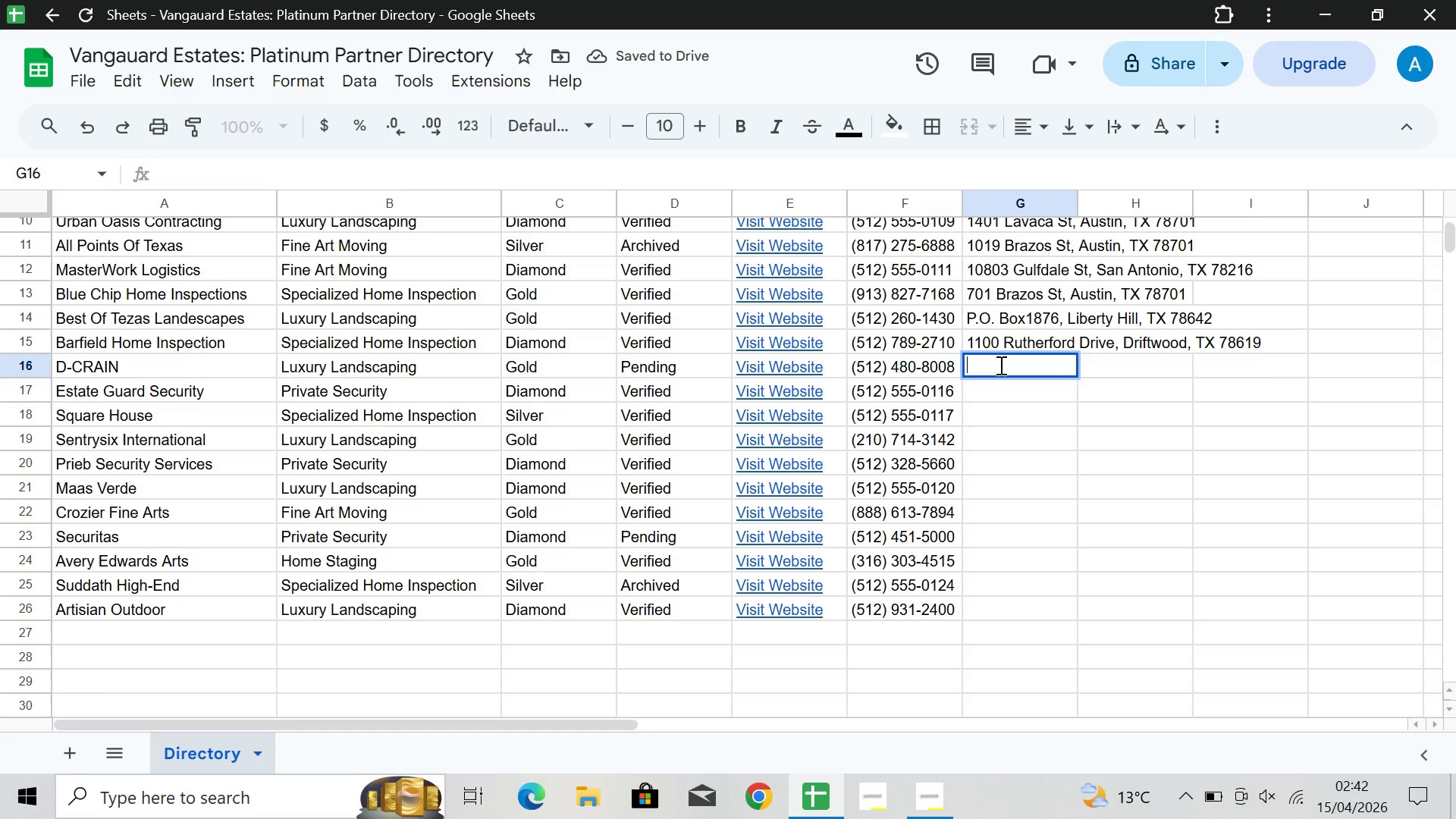 
type(1621 Willow St, Austin)
 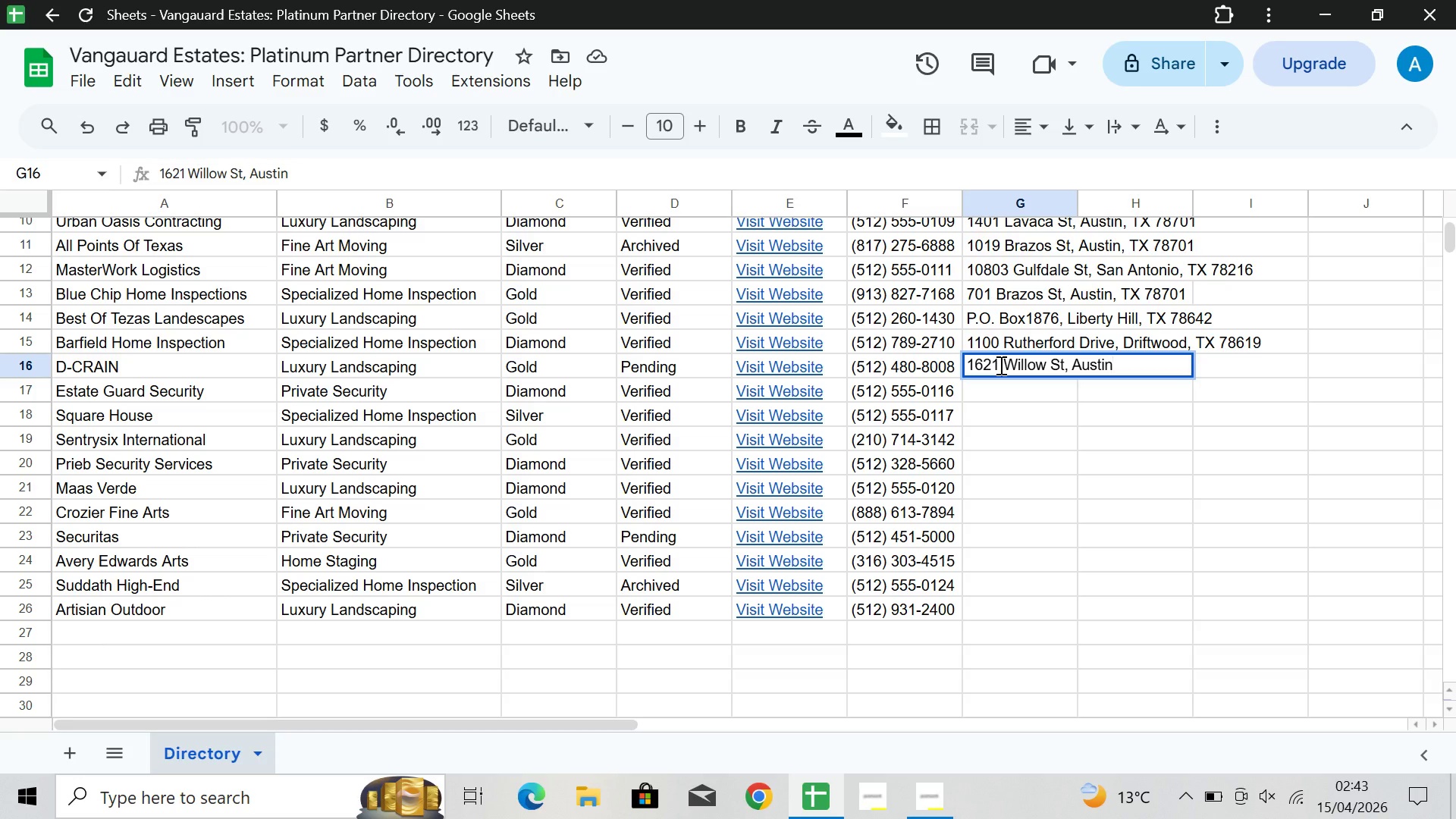 
type(, TX 78702)
 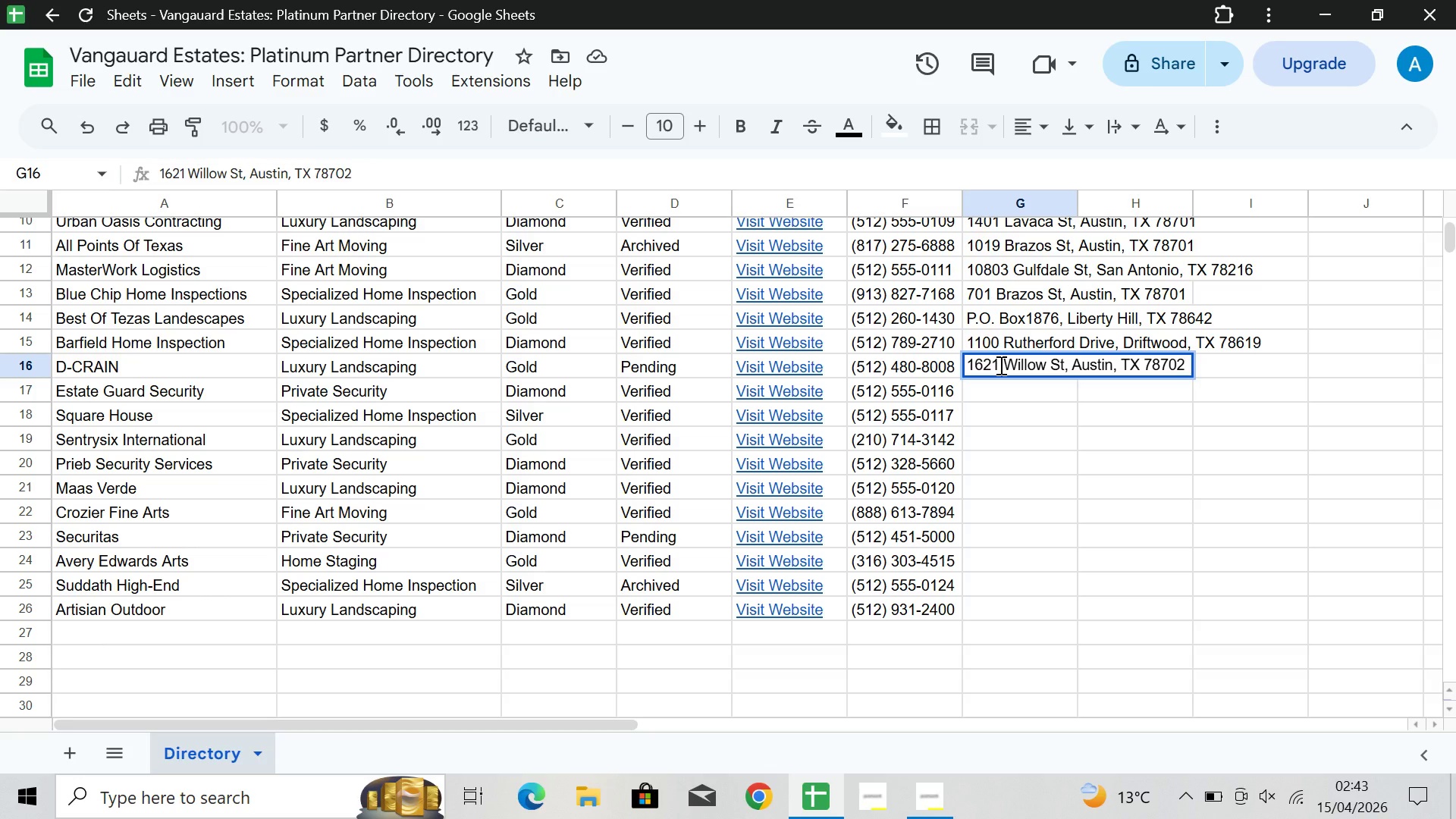 
double_click([1047, 398])
 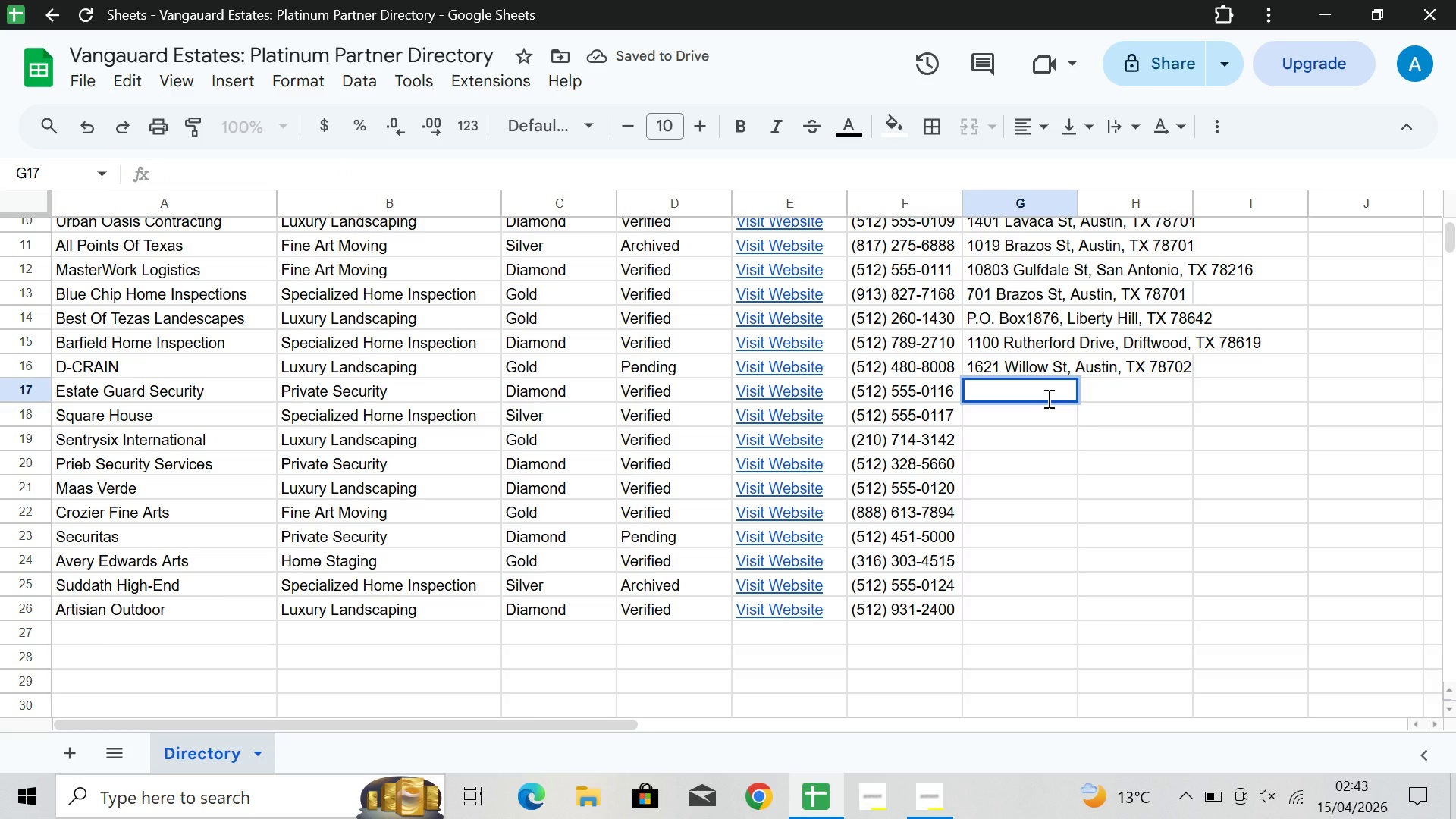 
type(106 E 6th St, Austin )
key(Backspace)
type(,)
 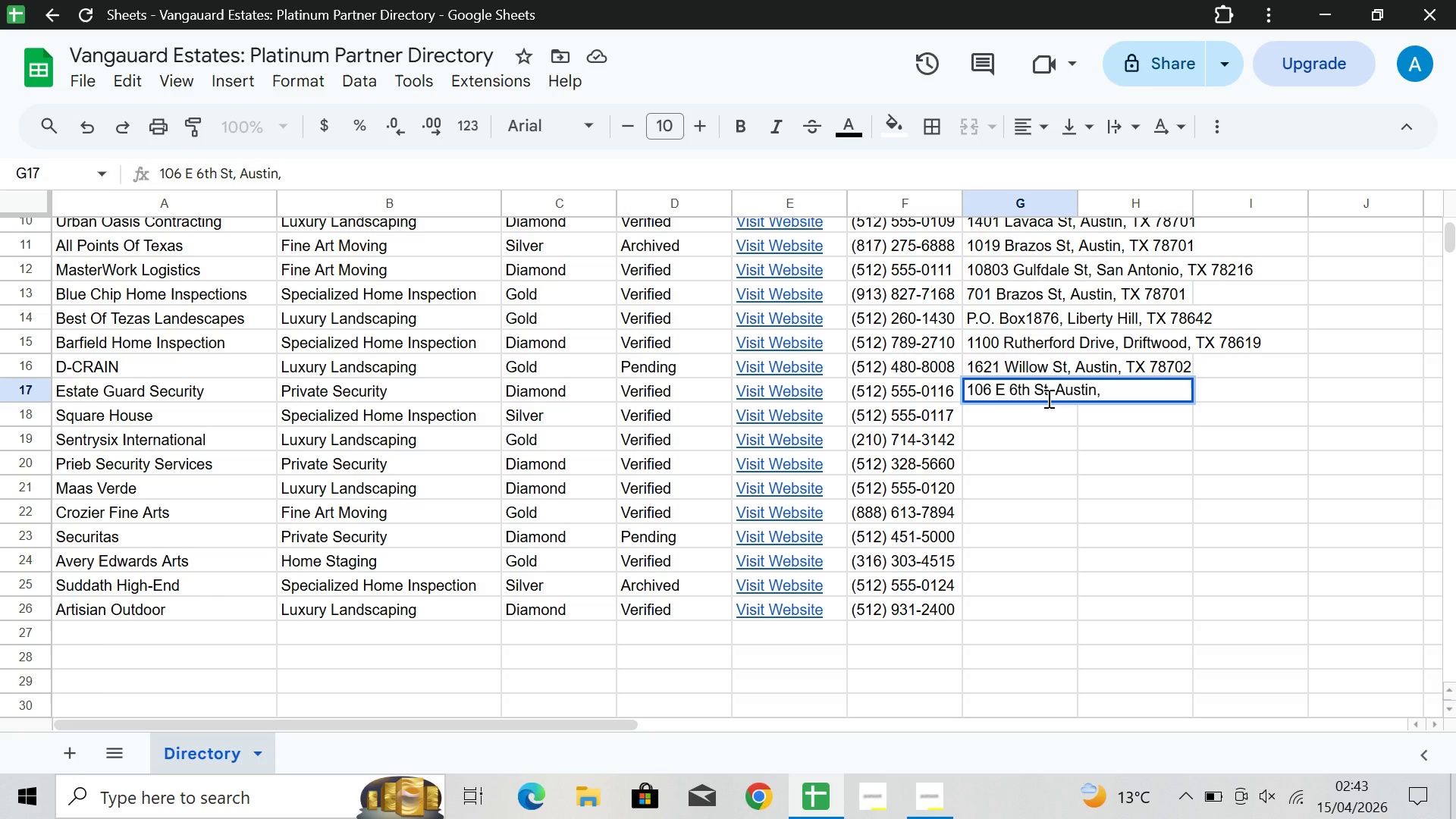 
wait(8.55)
 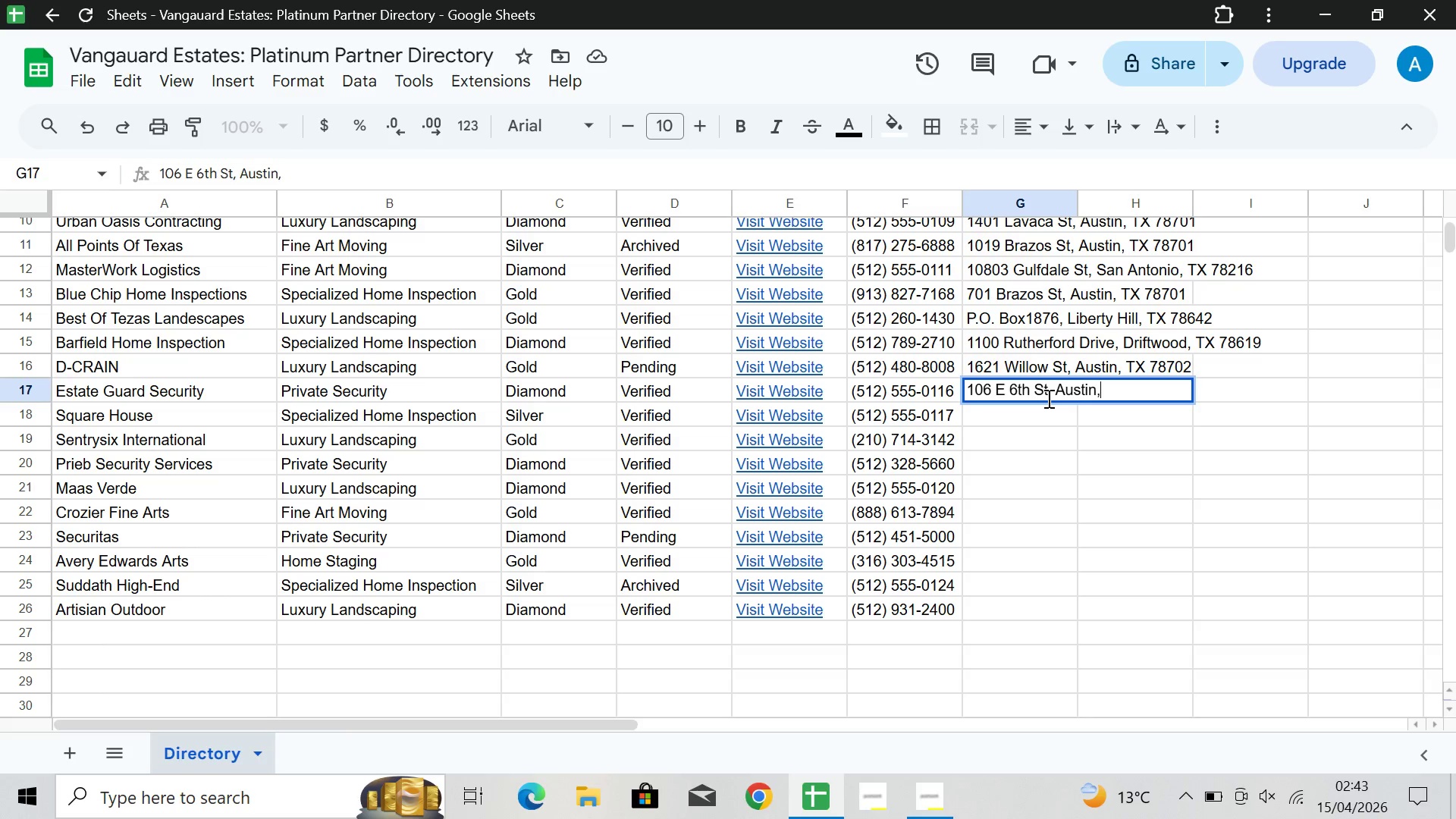 
type( TX)
 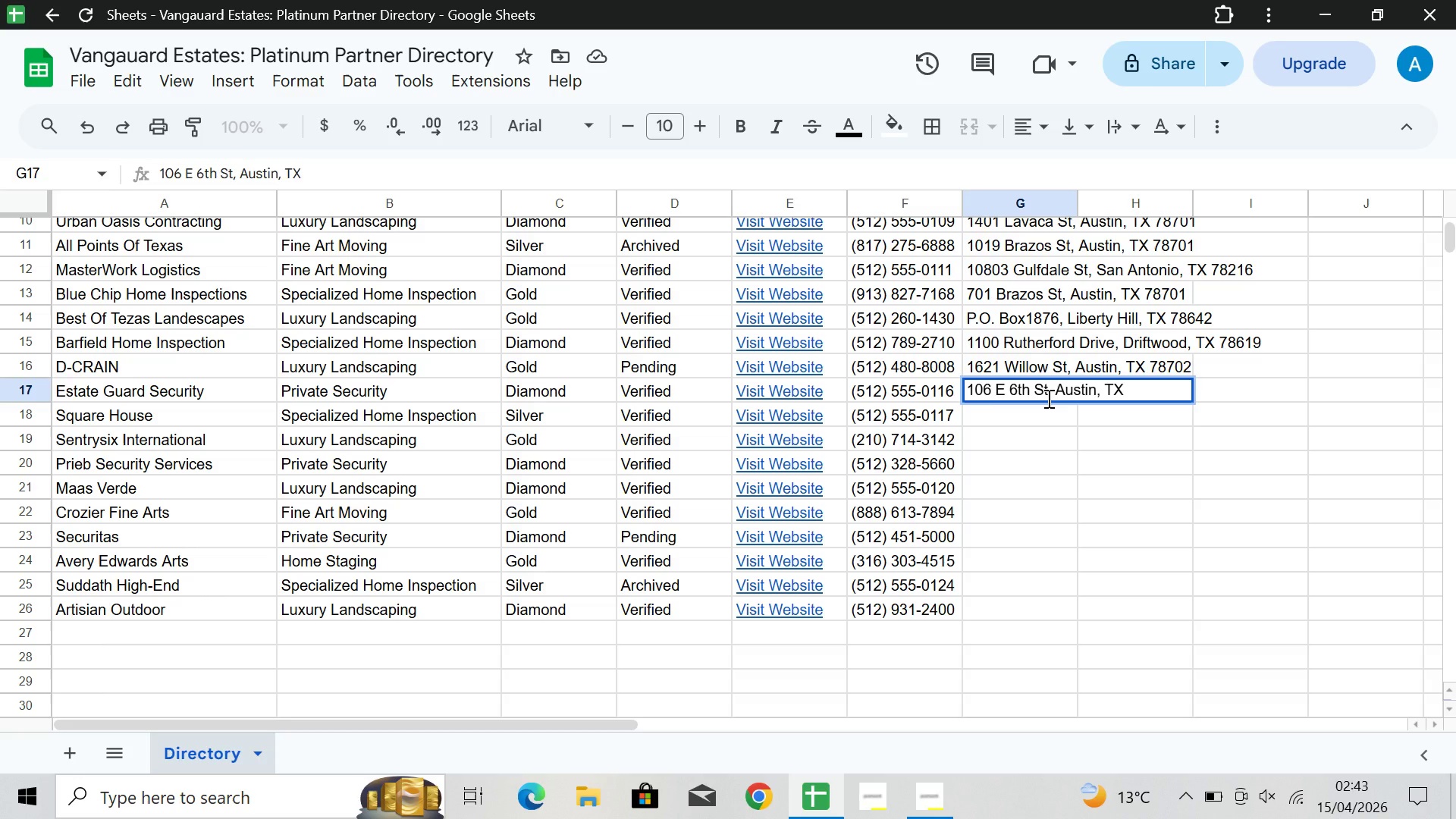 
wait(5.53)
 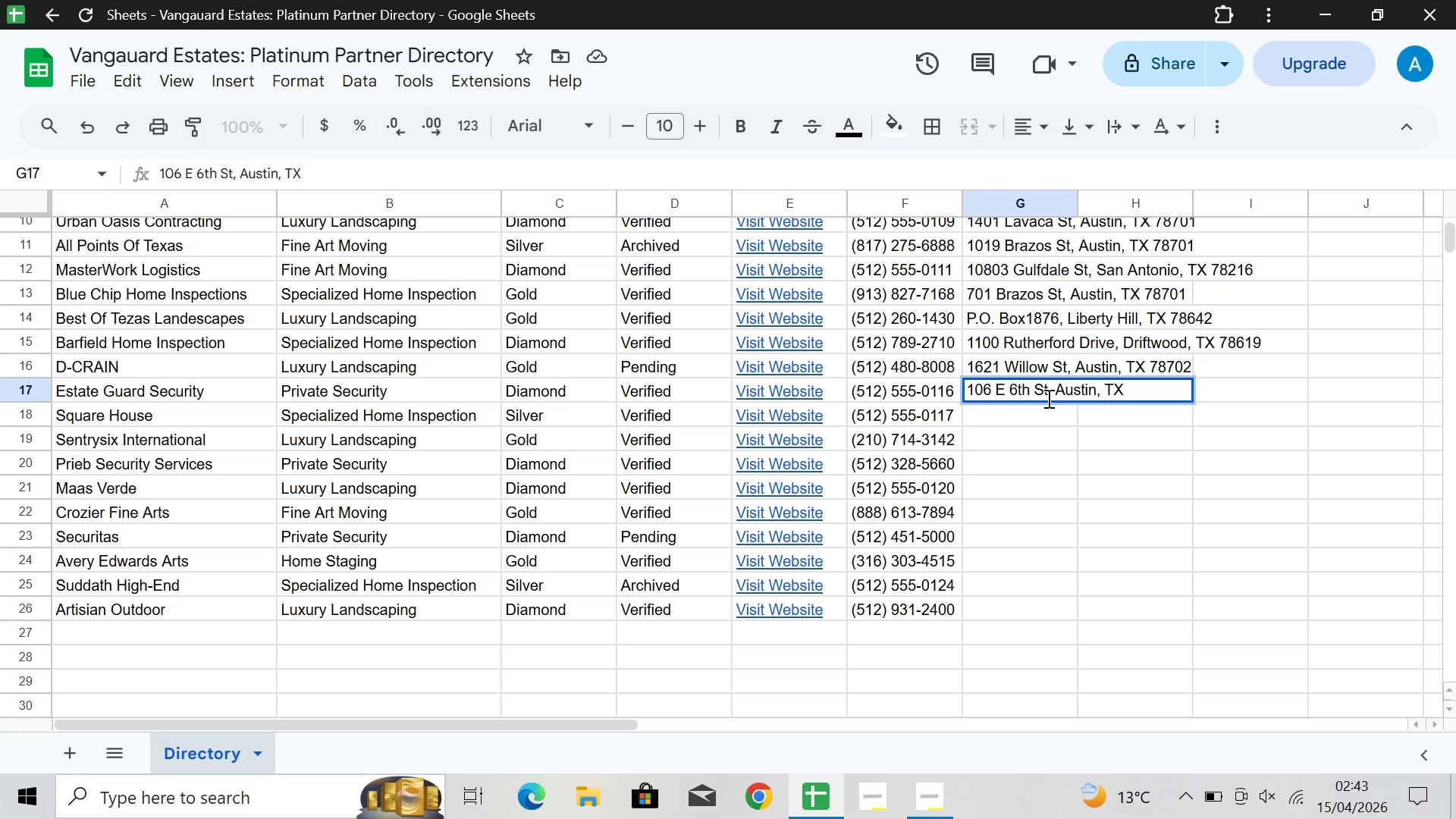 
type(7)
key(Backspace)
type( 78701)
 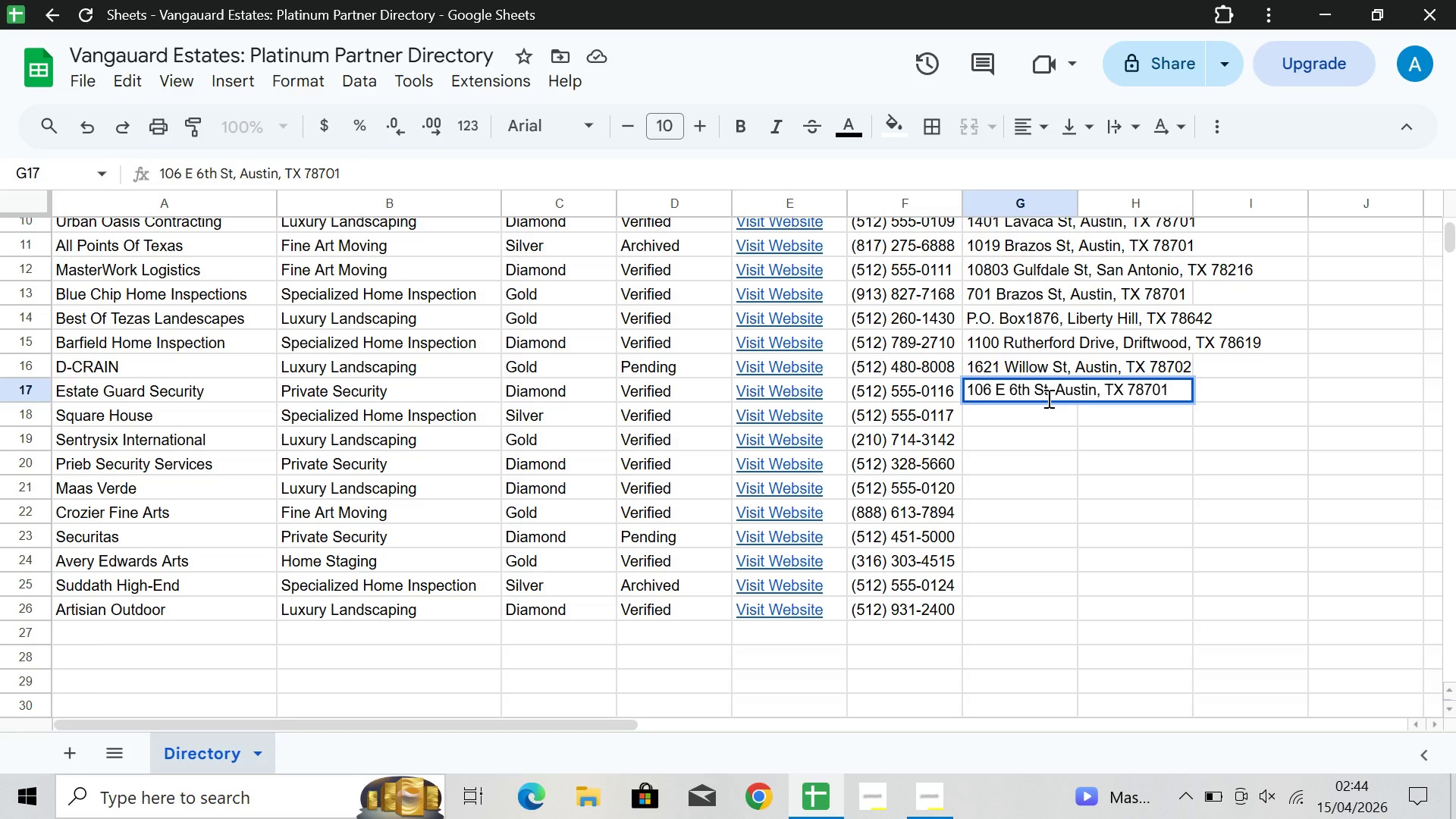 
key(ArrowDown)
 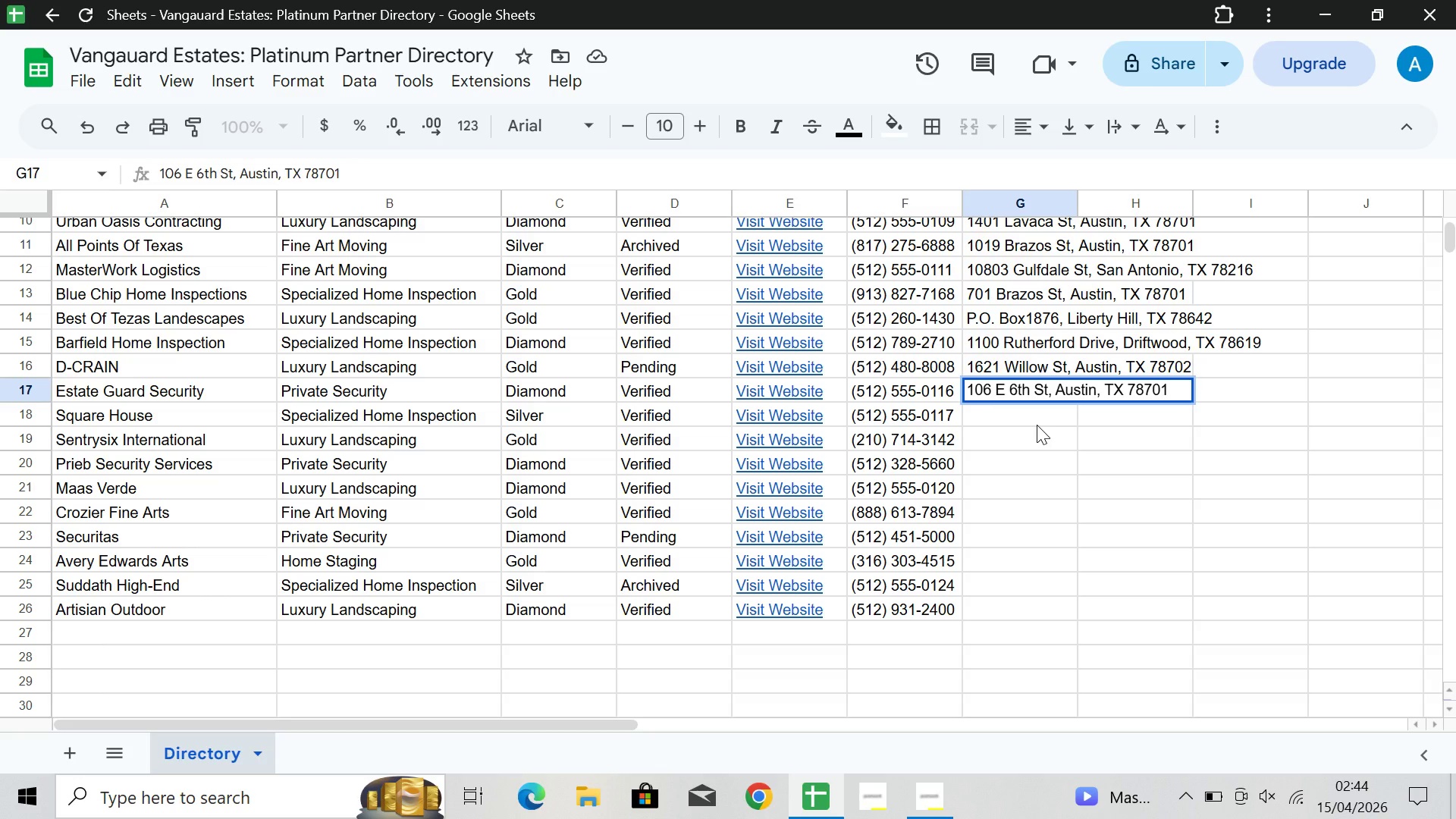 
double_click([1036, 425])
 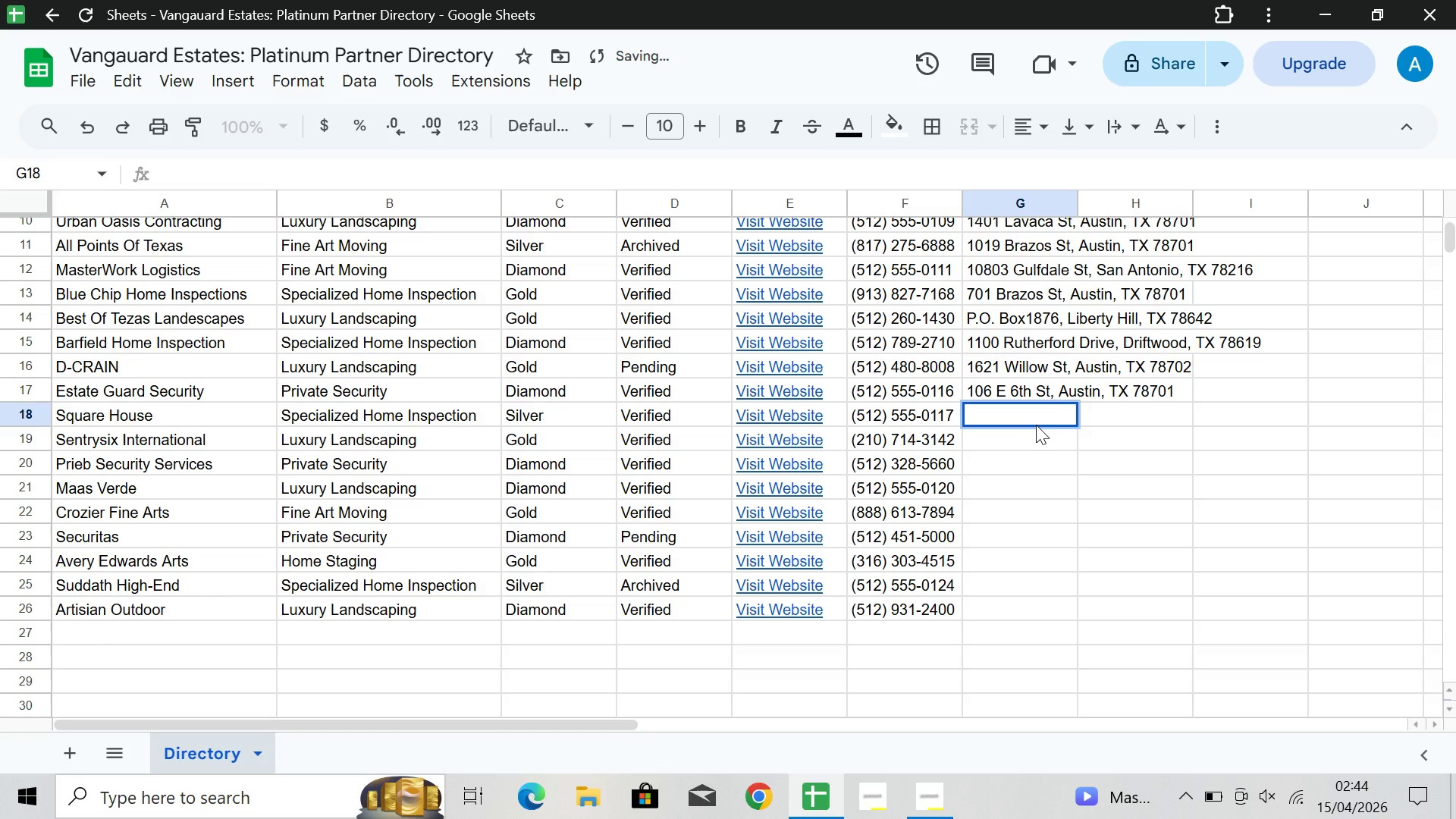 
type(111 Congress Ave, Austin)
 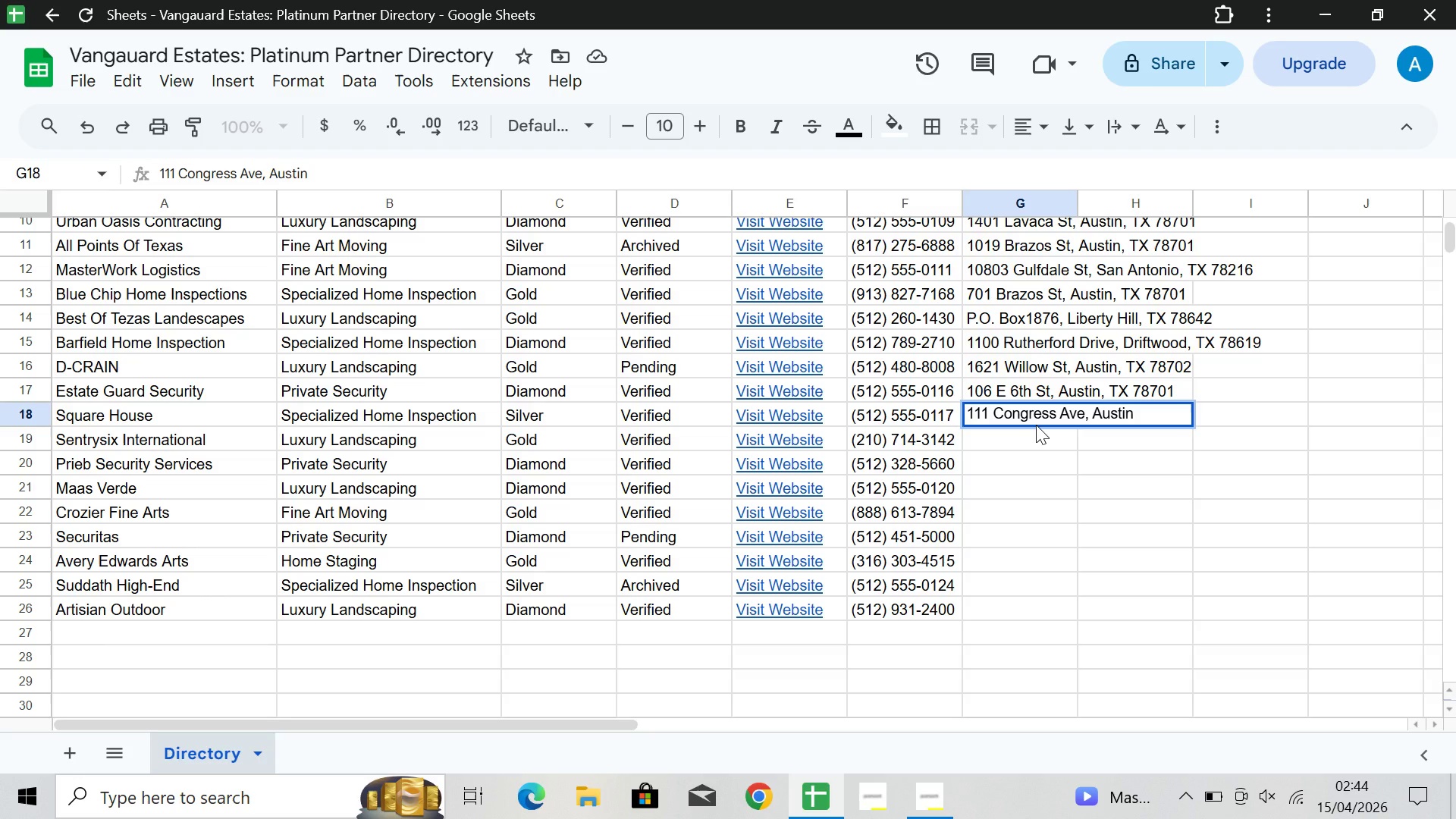 
wait(6.11)
 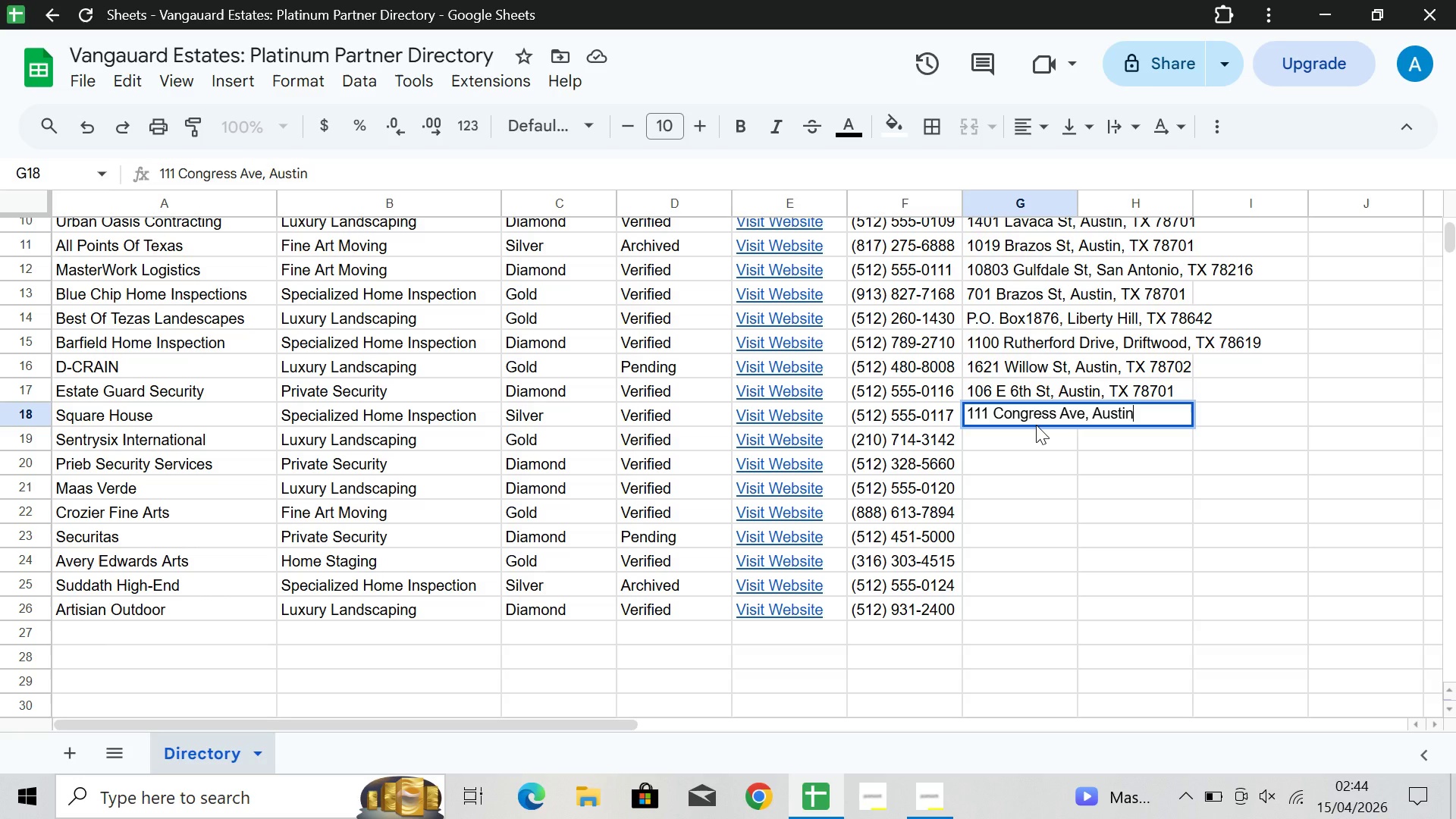 
type(, TX 78 )
key(Backspace)
type(701)
 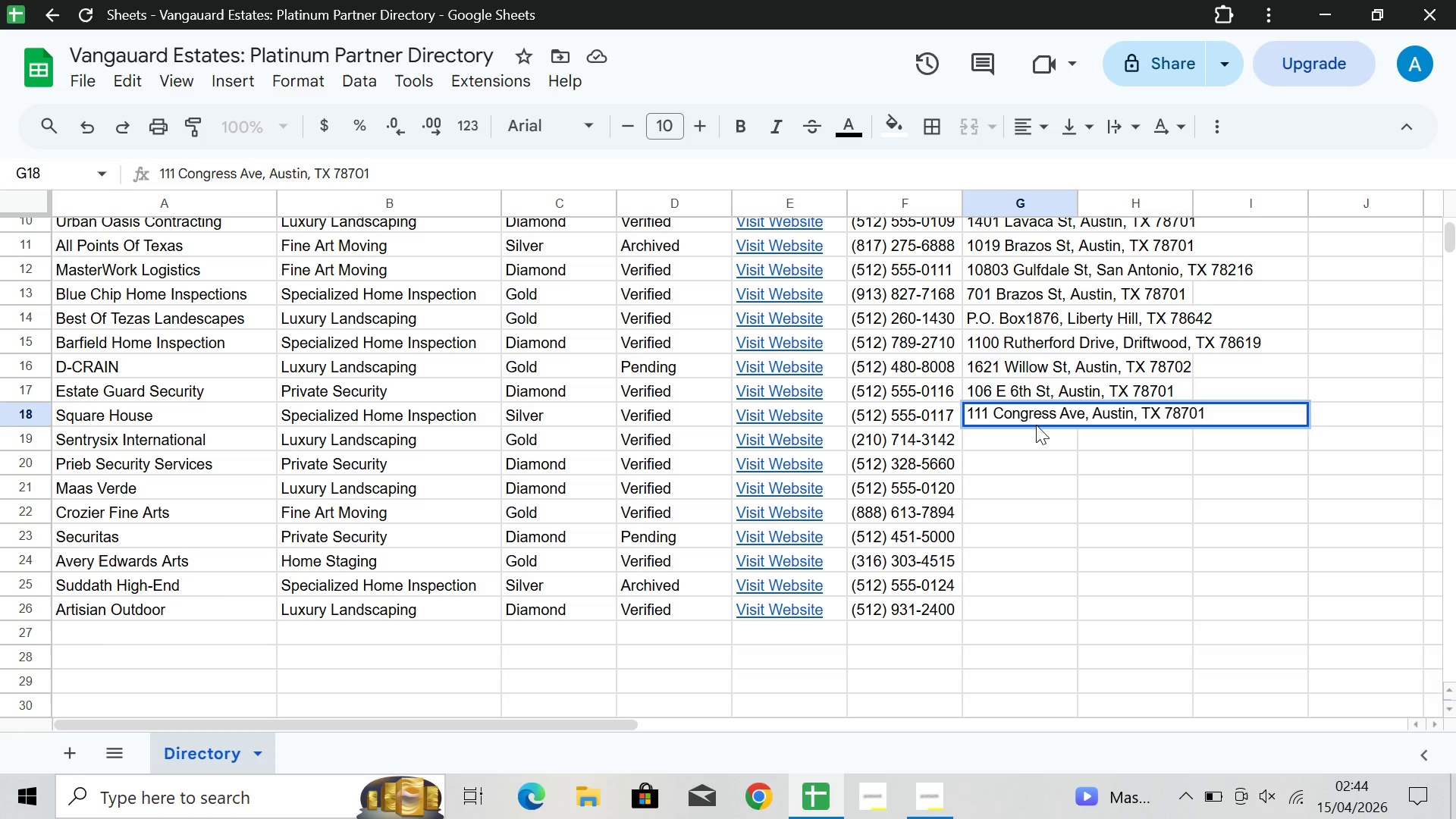 
wait(5.19)
 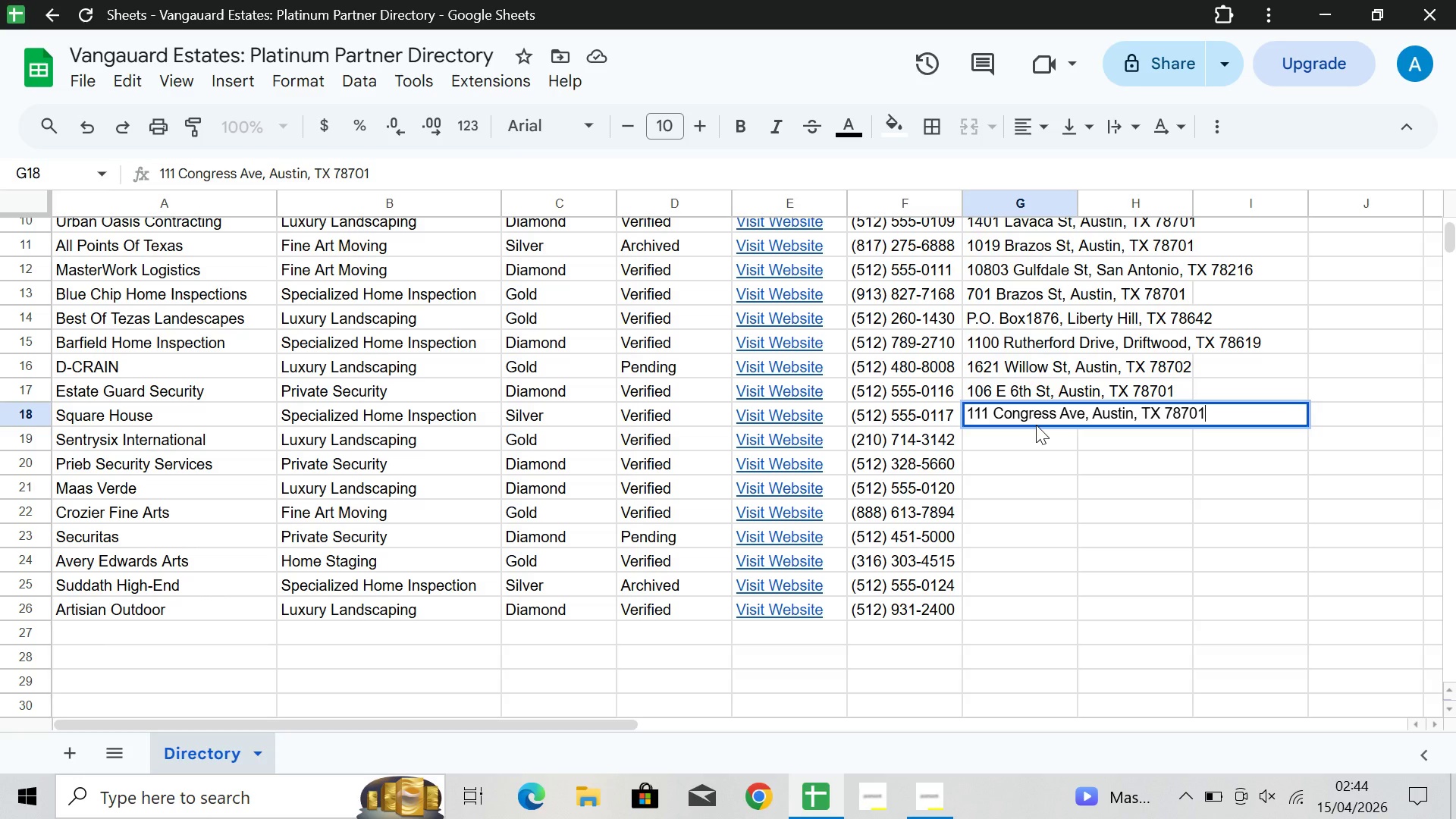 
double_click([1013, 434])
 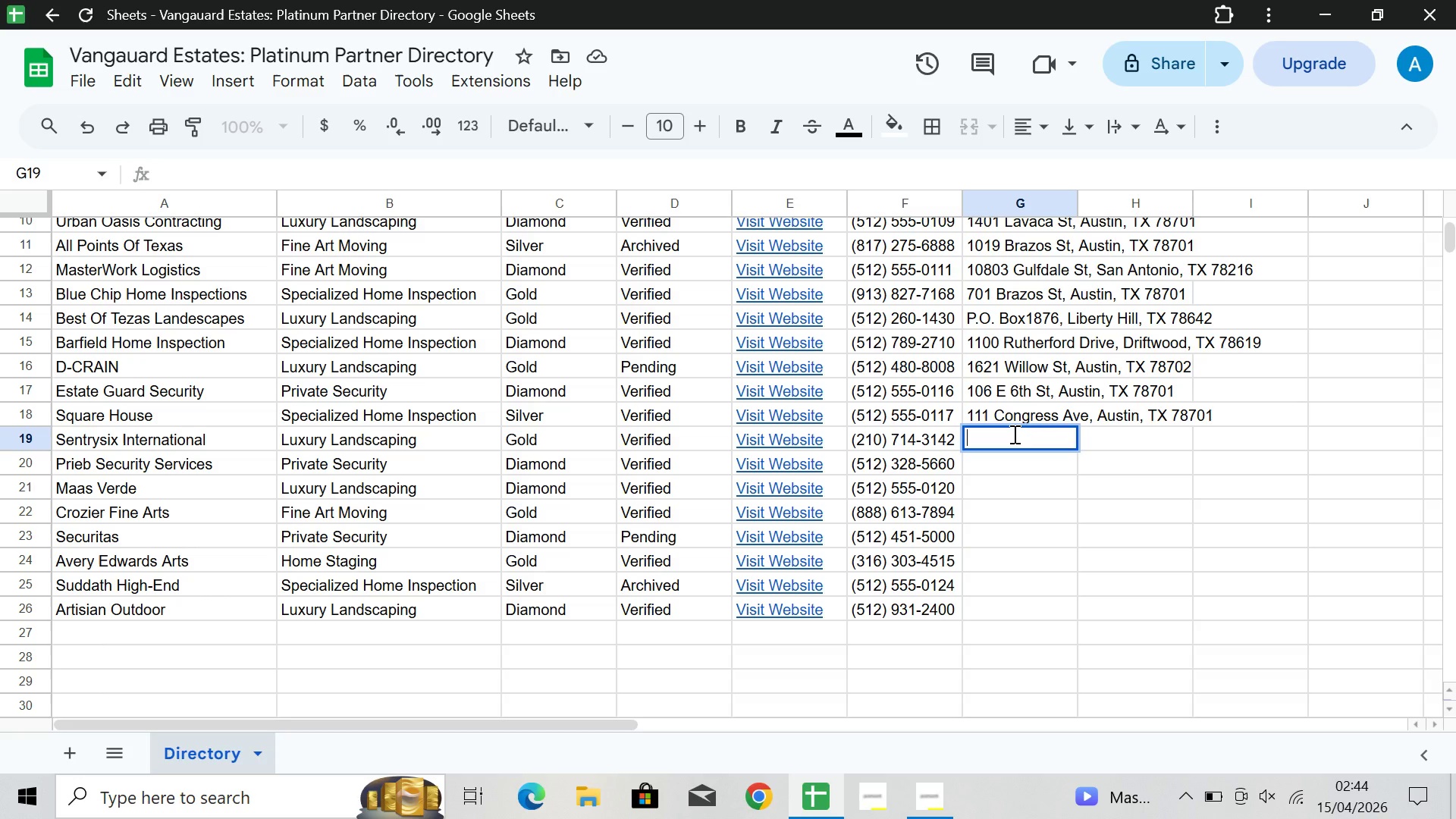 
wait(7.34)
 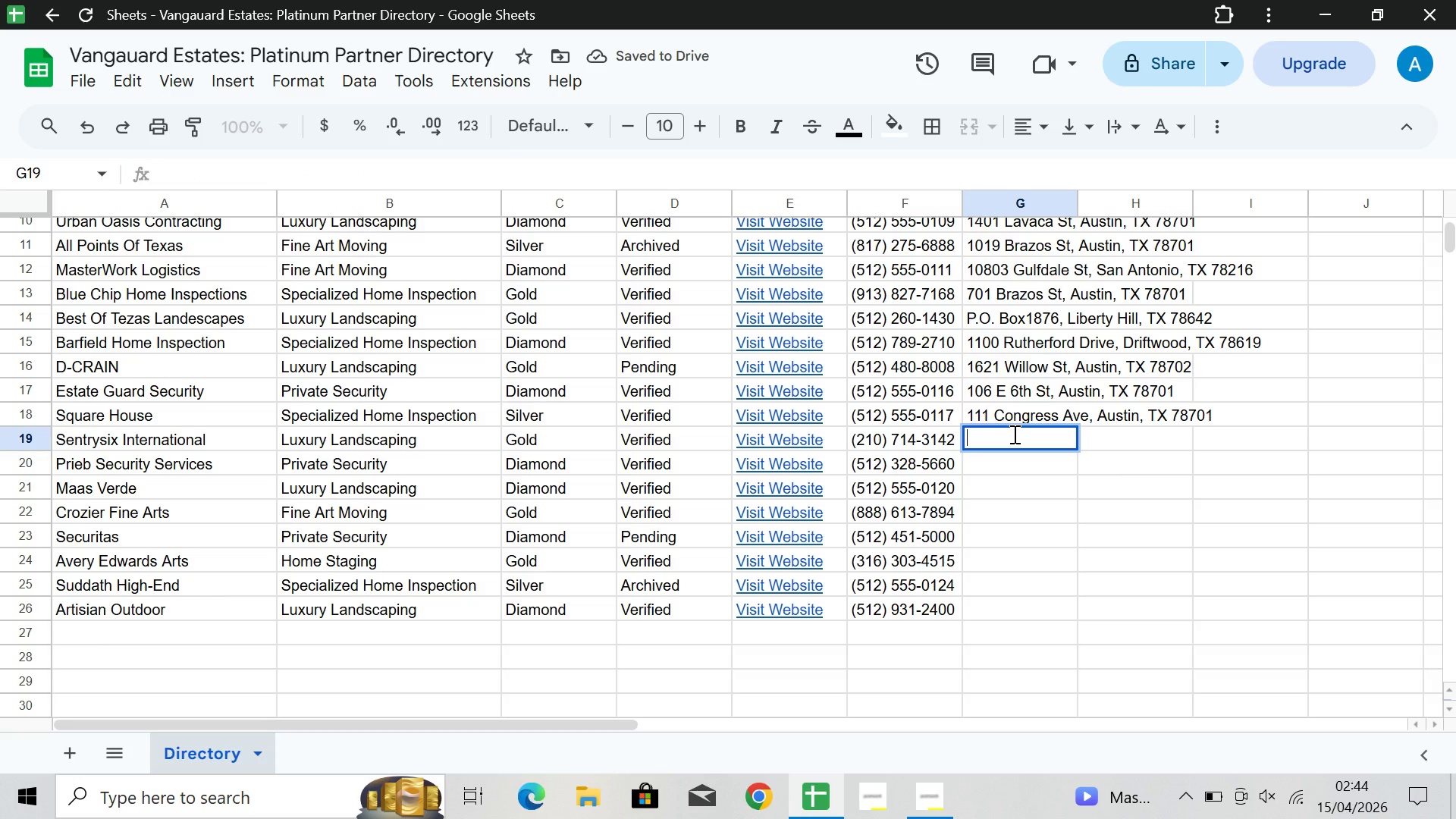 
type(11011 IH)
 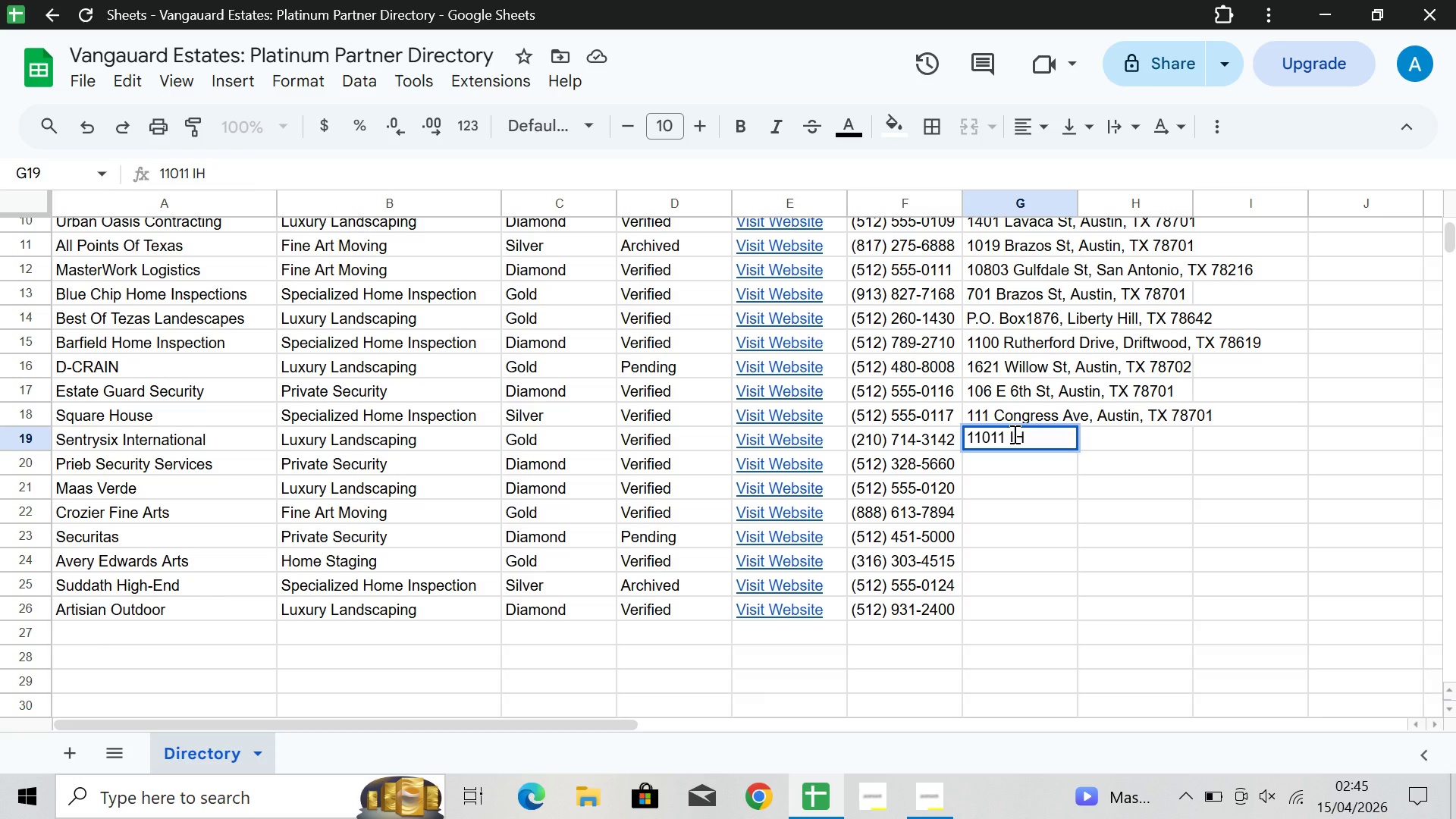 
type(-10 West, San Antonio)
 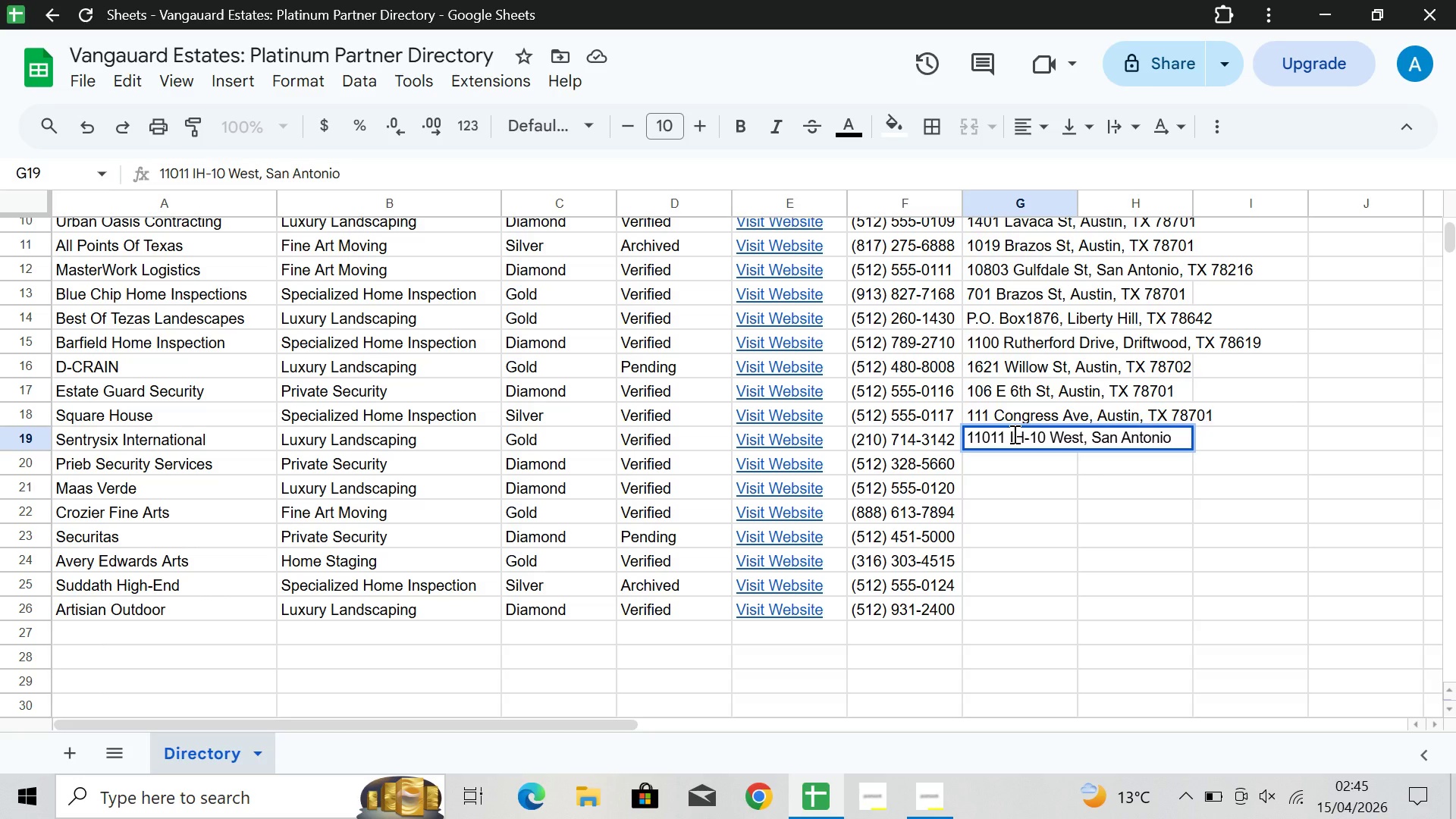 
wait(7.0)
 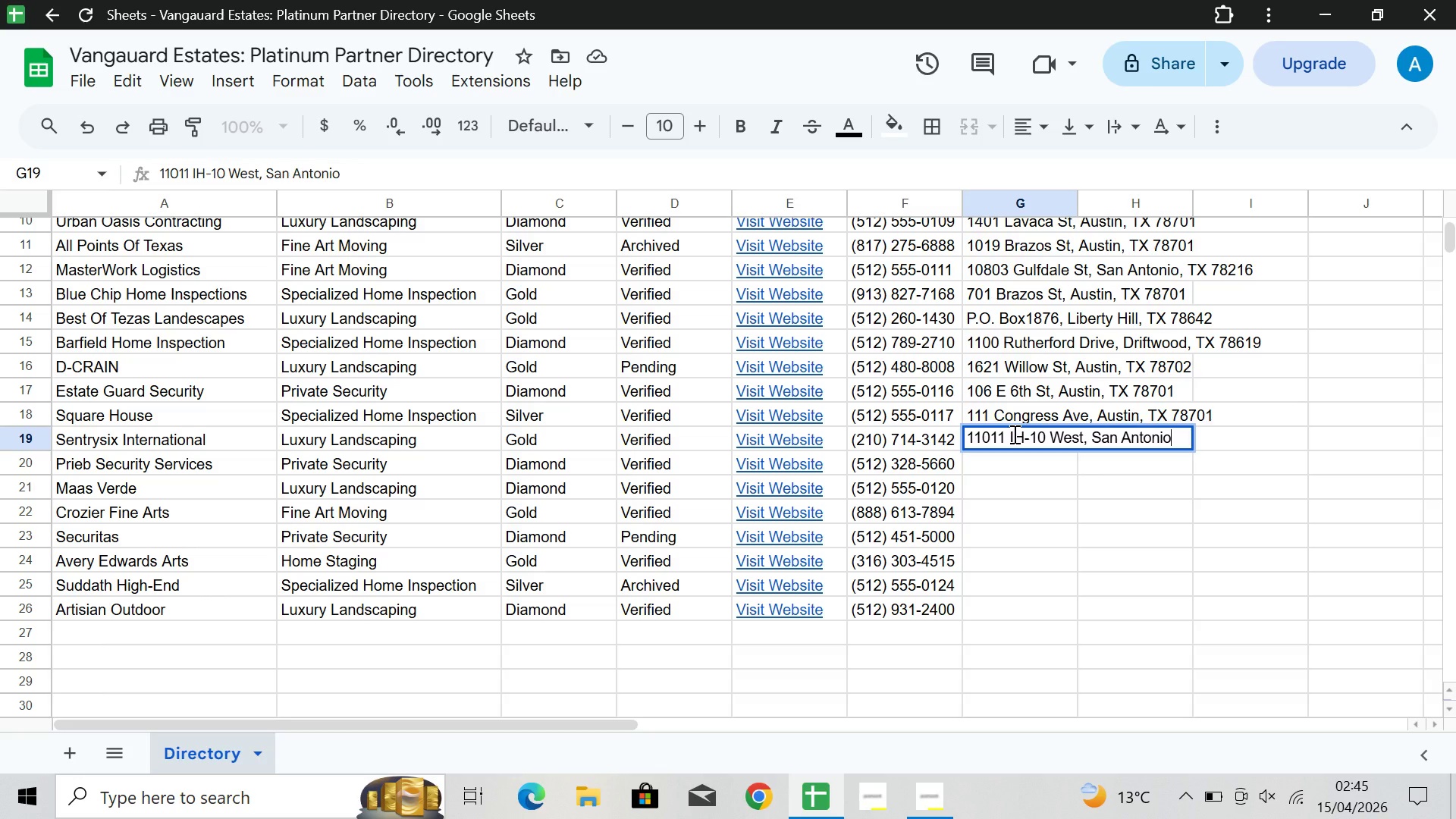 
type(, TX)
 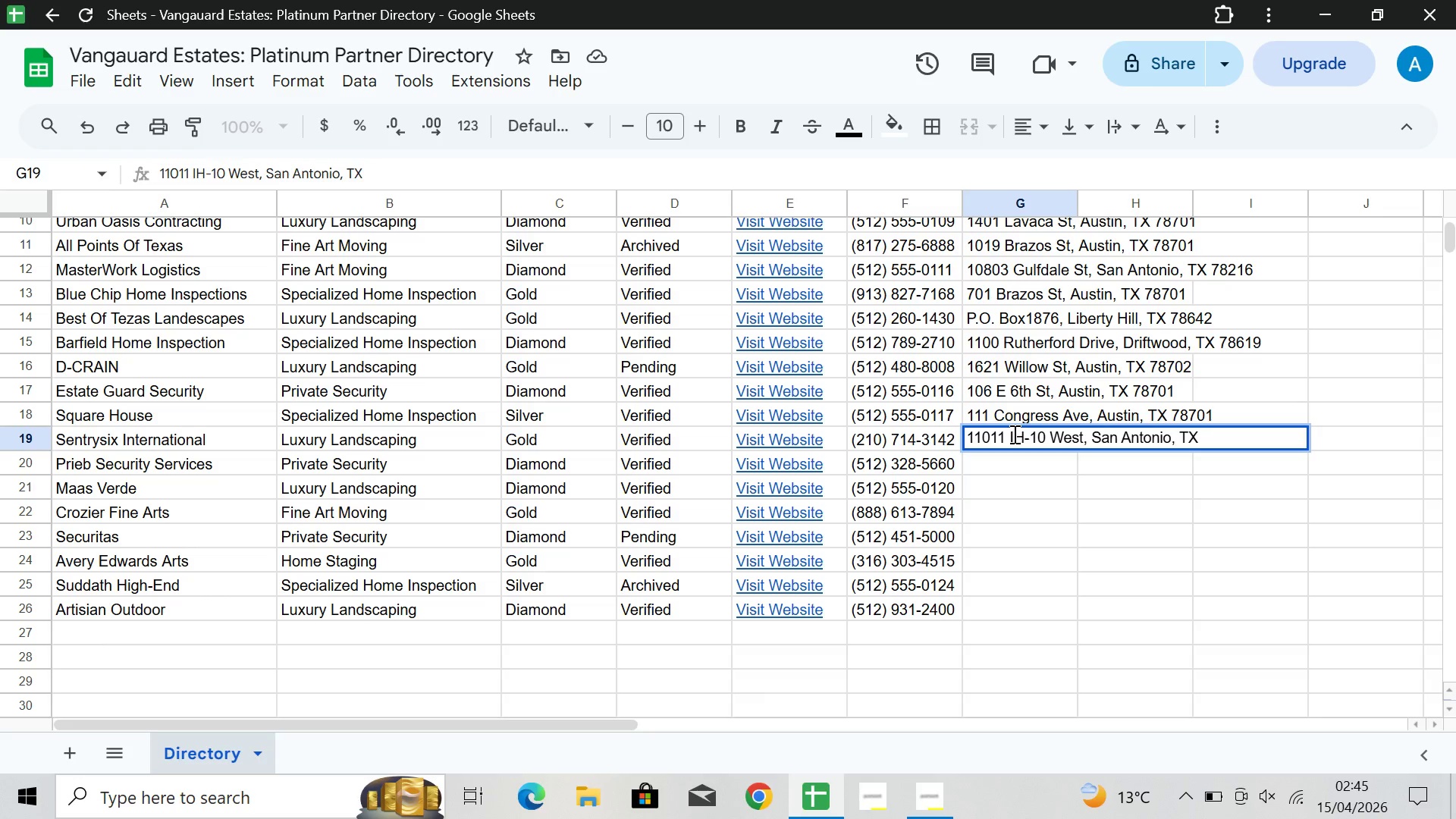 
type( 78230)
 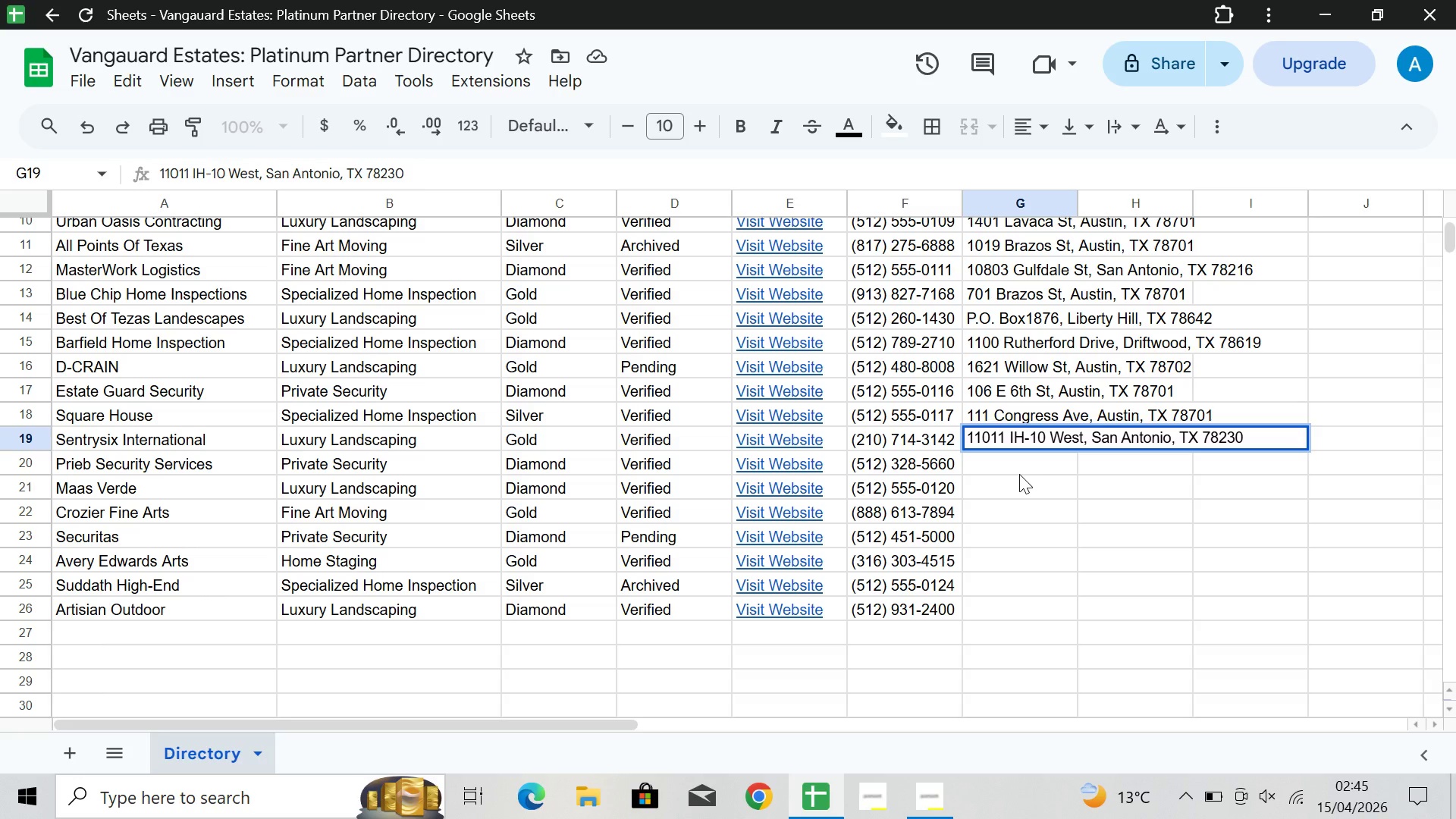 
wait(8.03)
 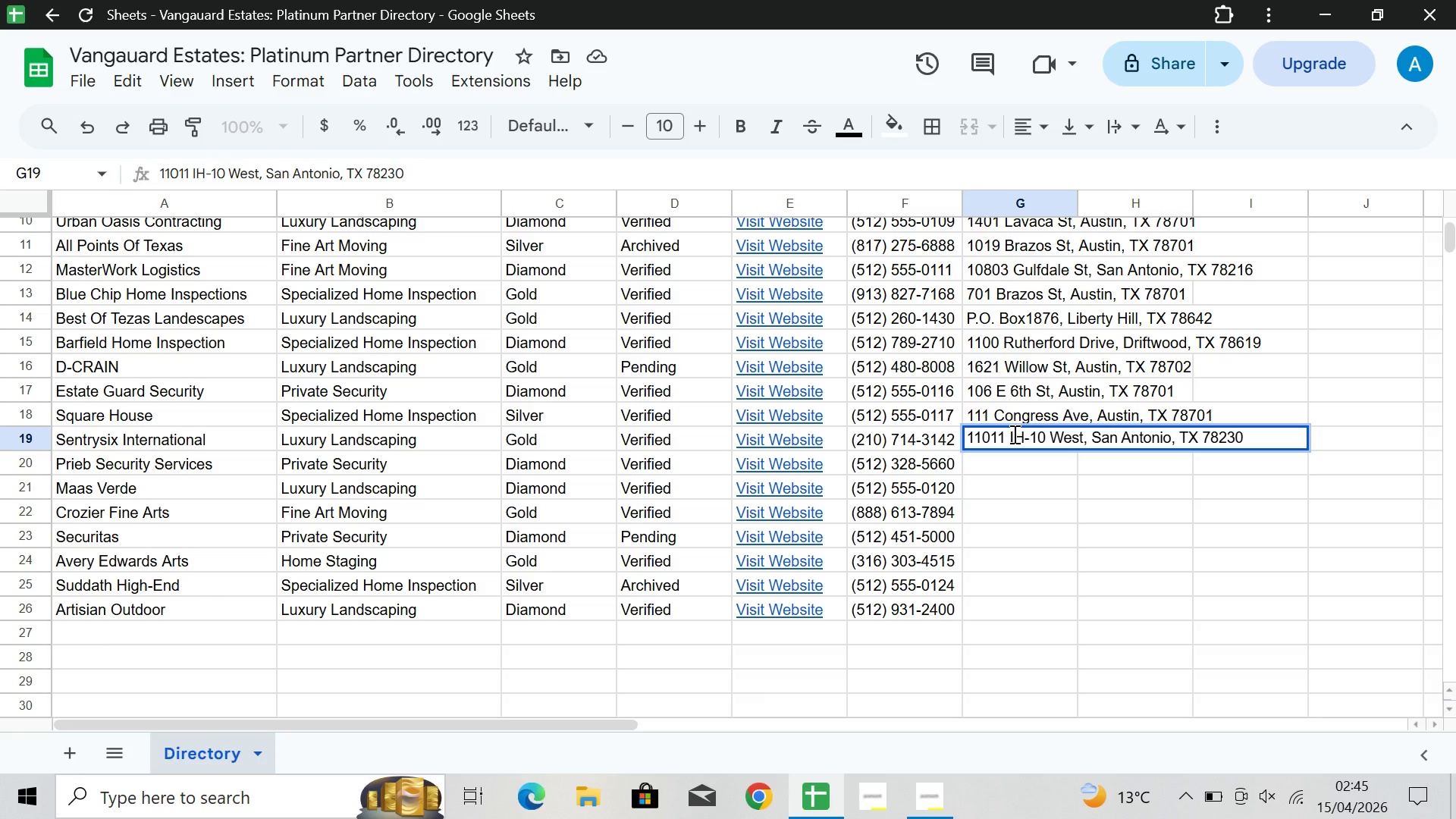 
left_click([1019, 474])
 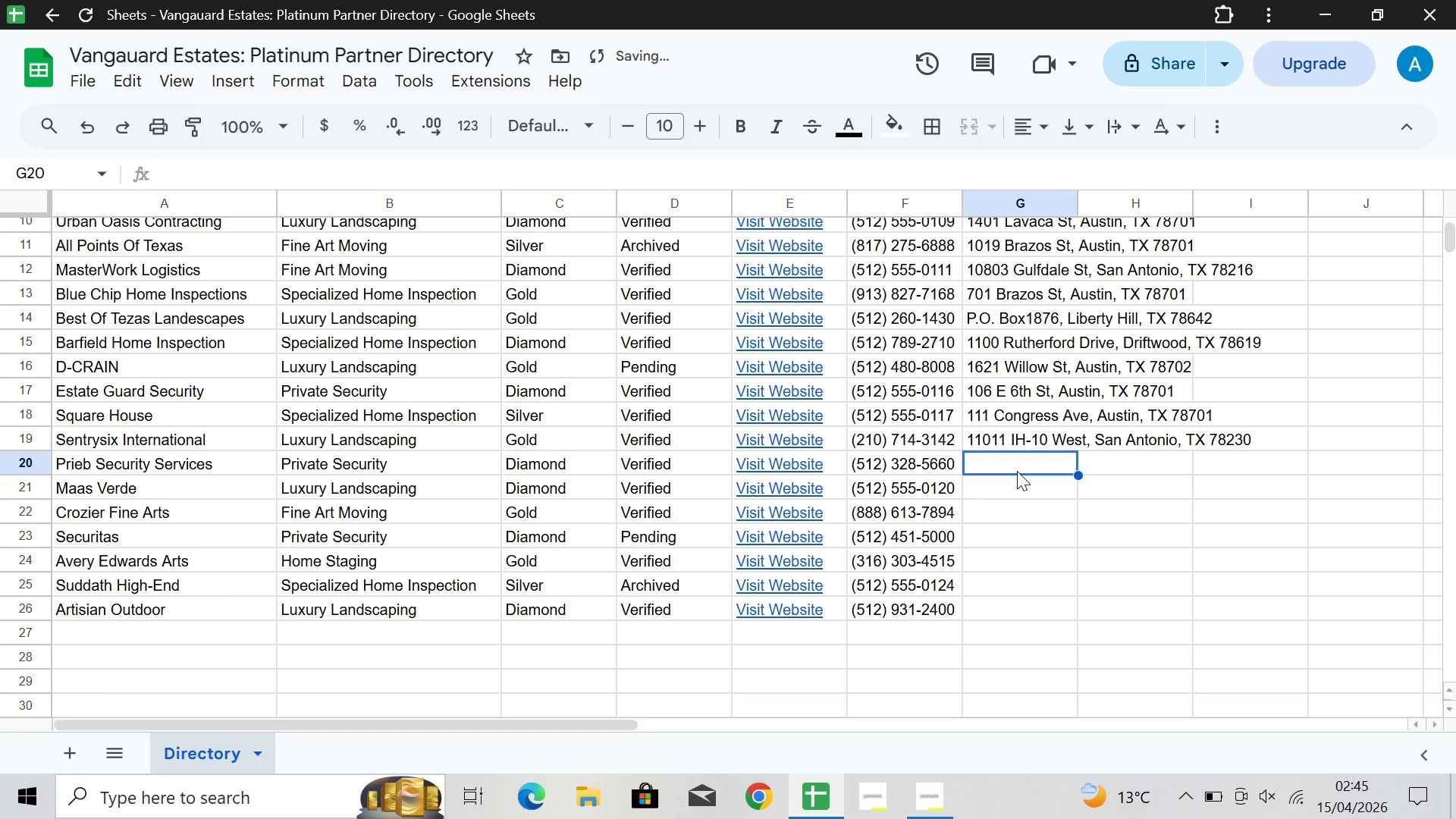 
double_click([1017, 471])
 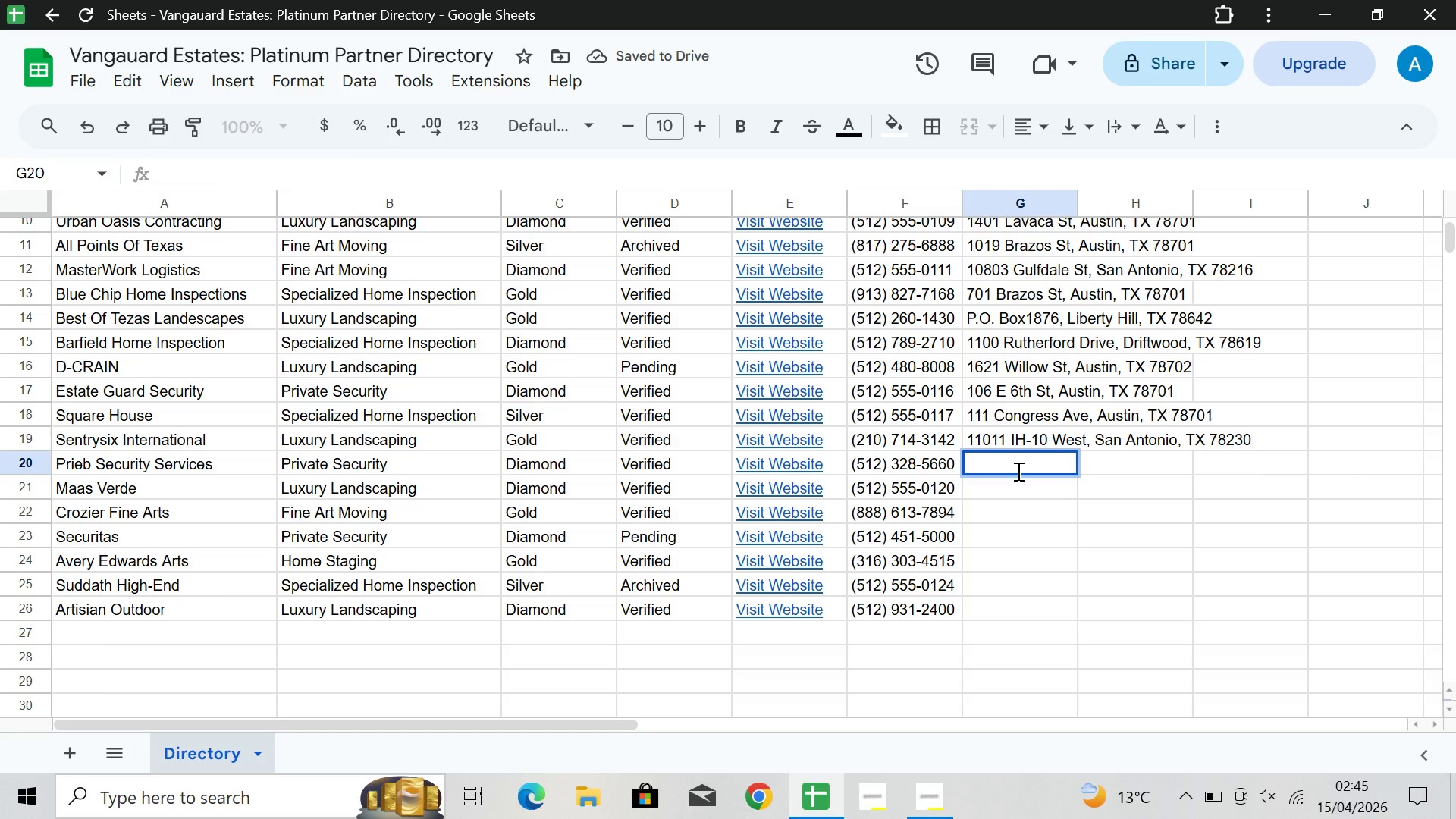 
wait(8.92)
 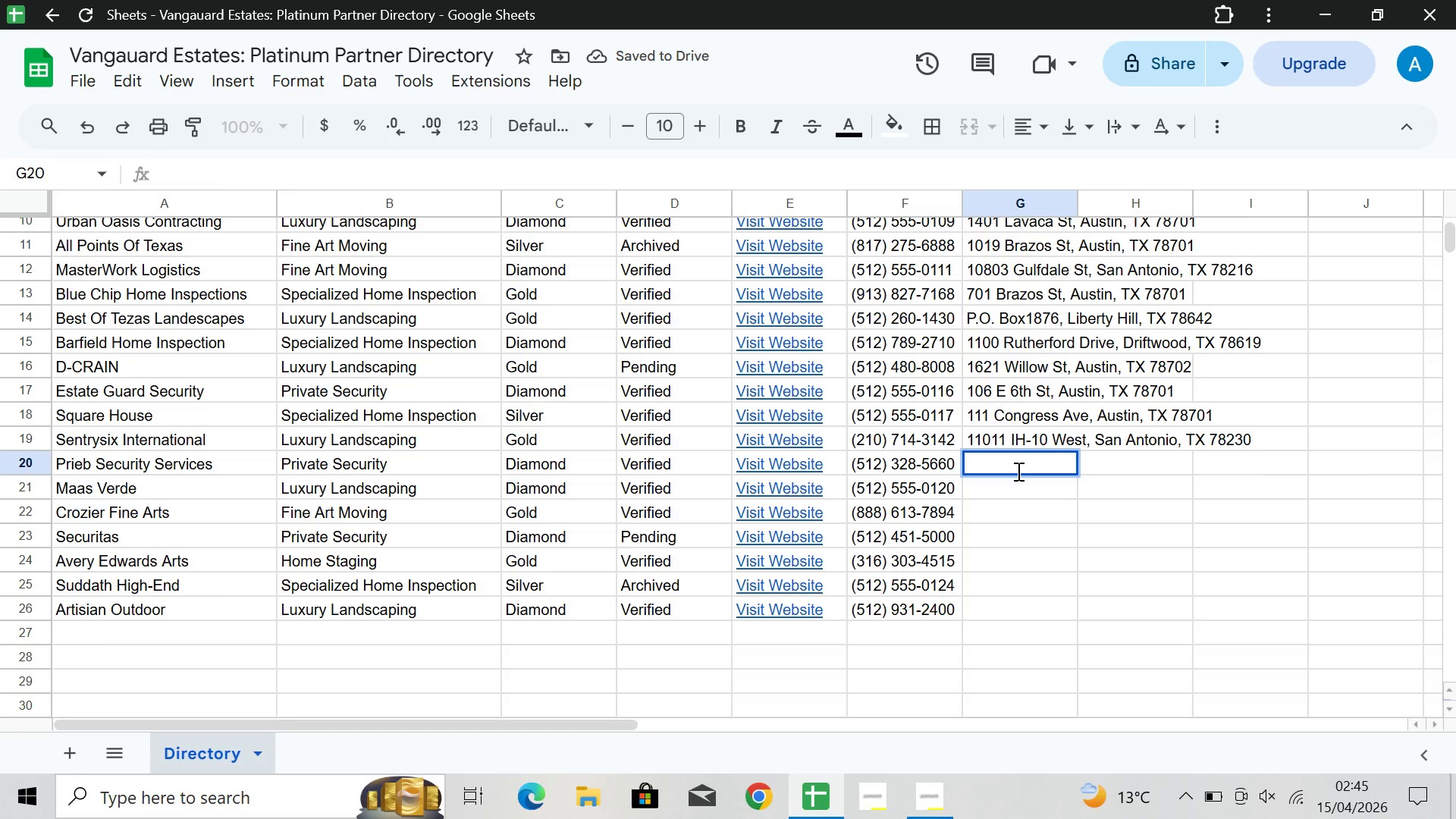 
type(4408 Spicewor)
key(Backspace)
type(odmSpro)
key(Backspace)
type(ing)
 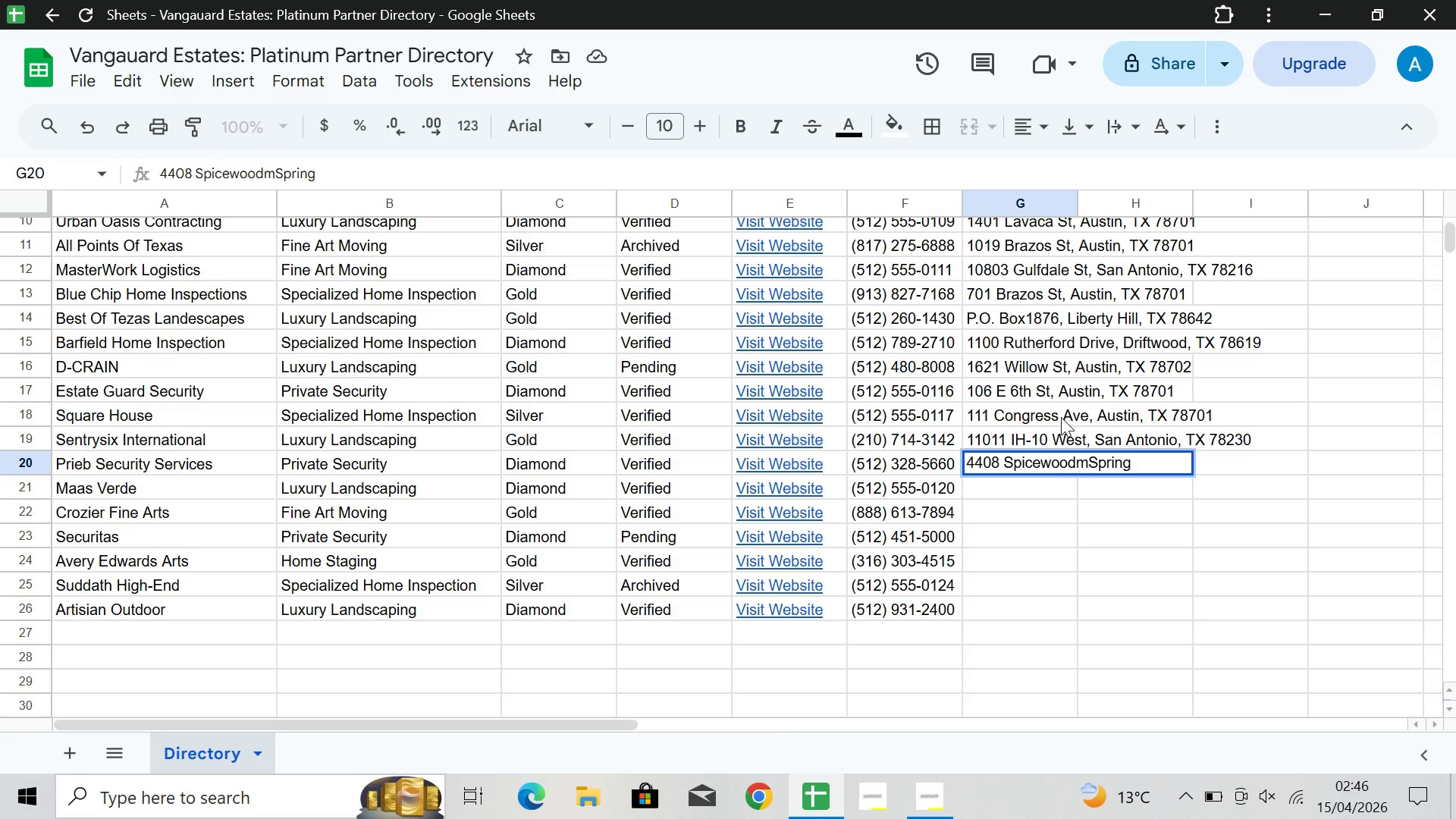 
type(s Rd, Austin )
 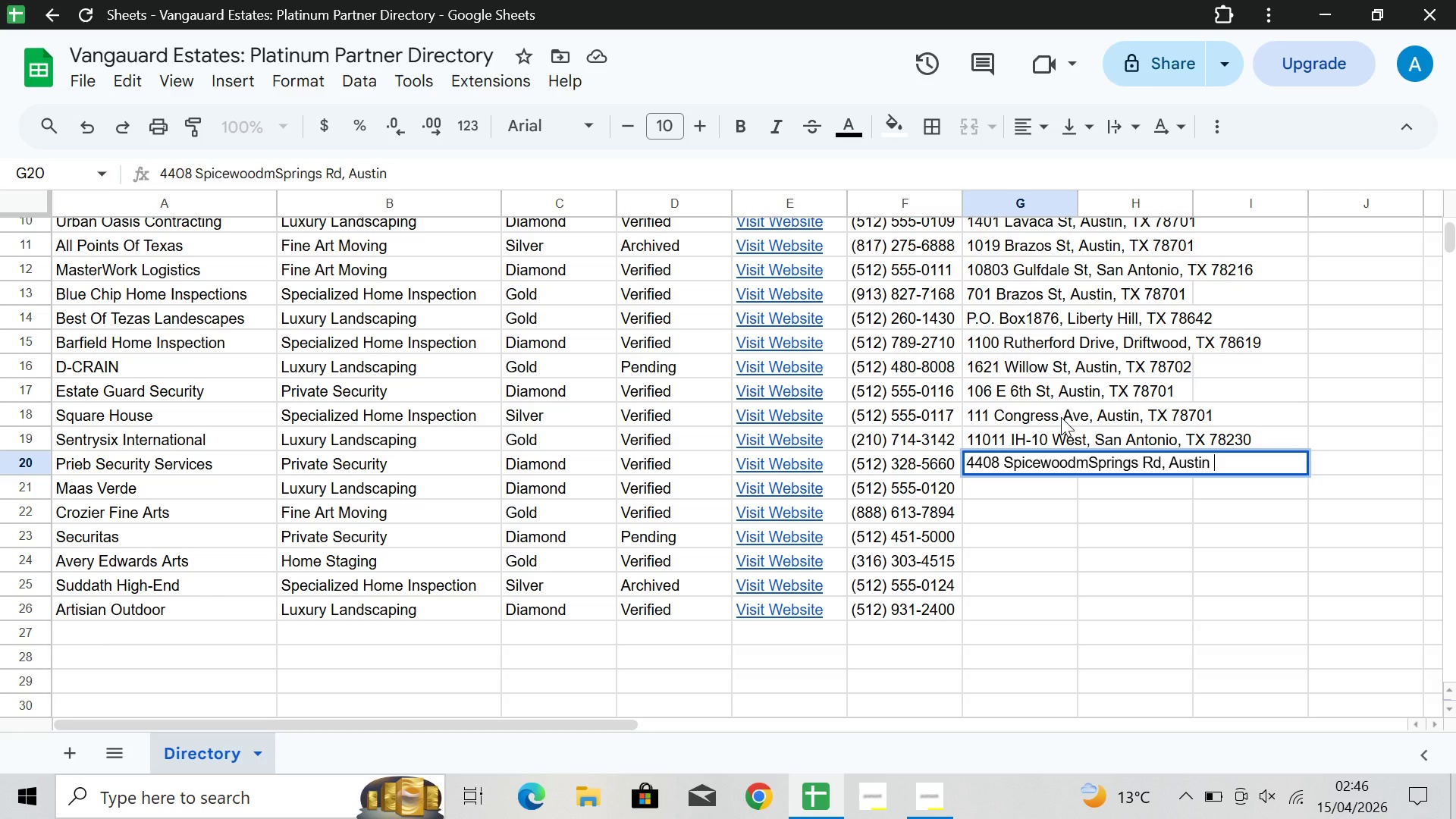 
type(TX)
 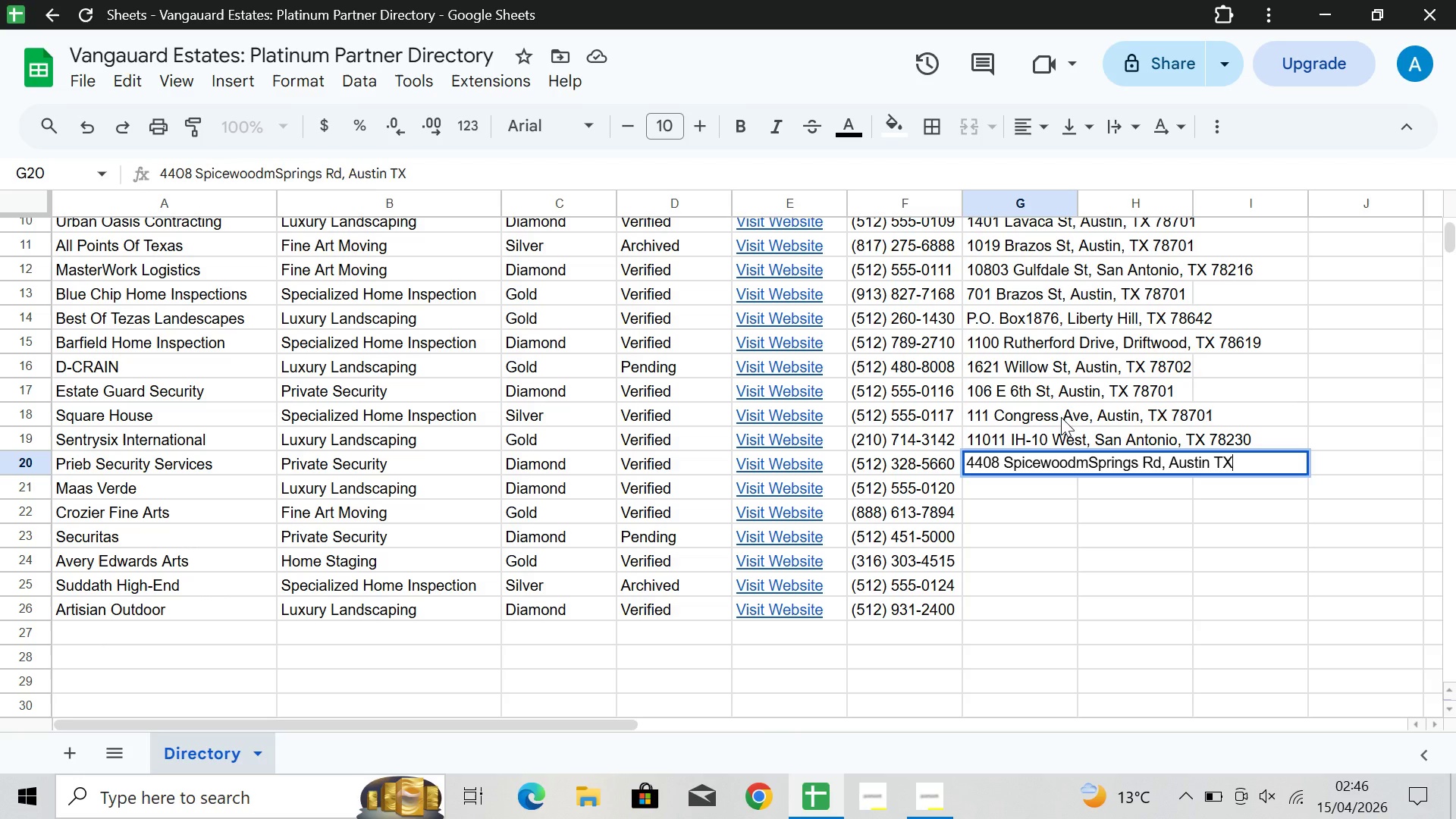 
key(Space)
 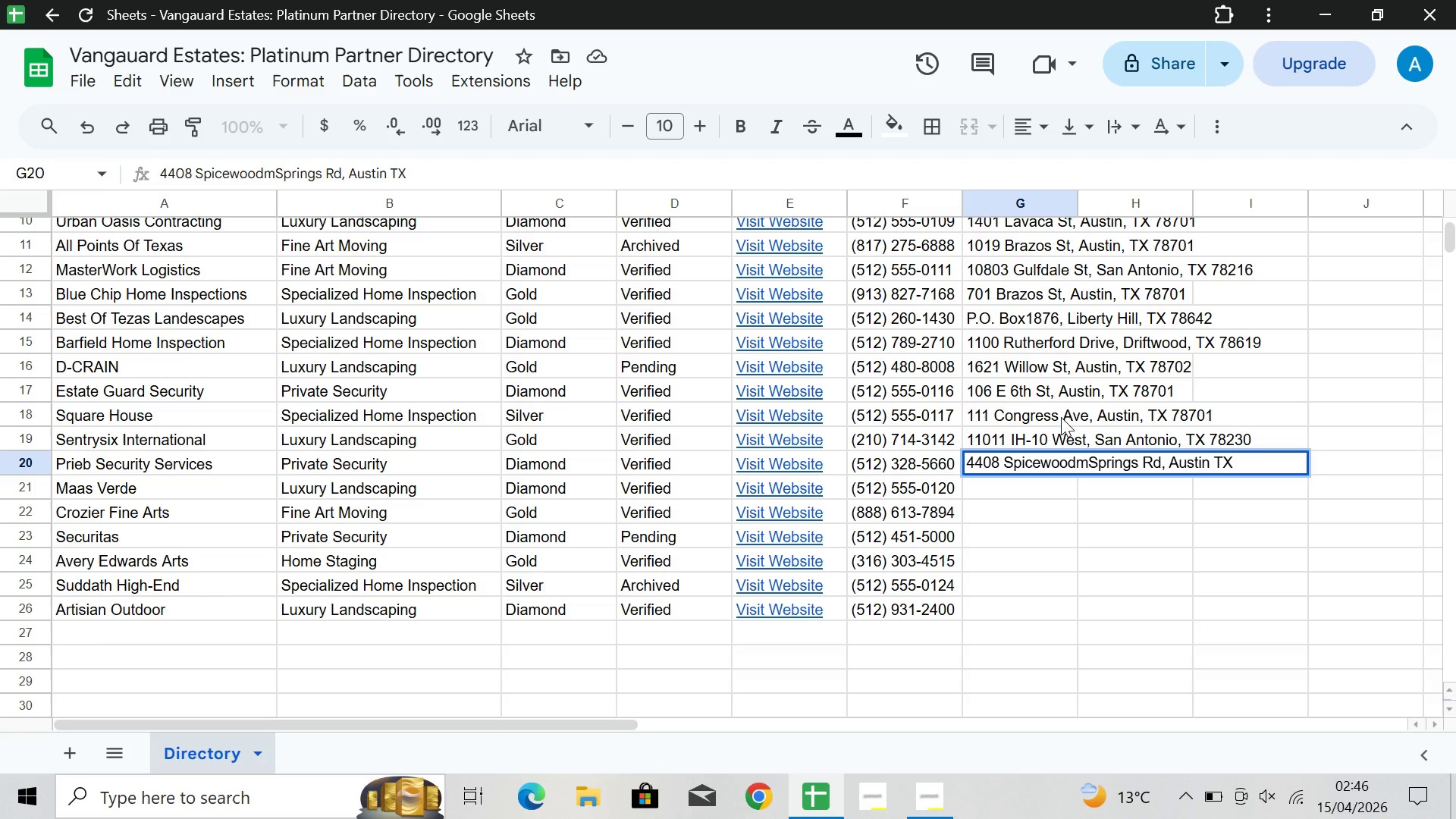 
wait(7.69)
 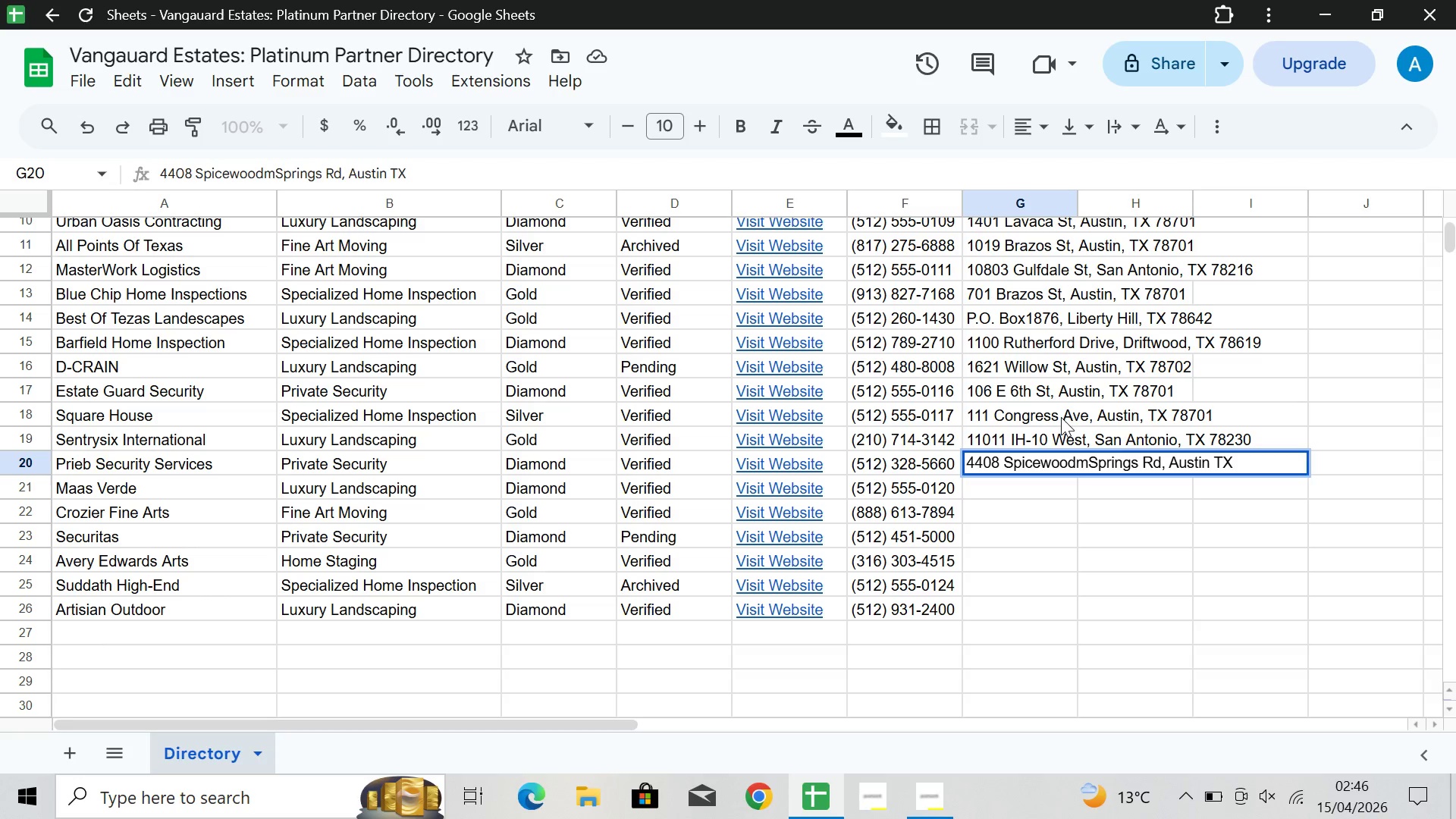 
type(78759)
 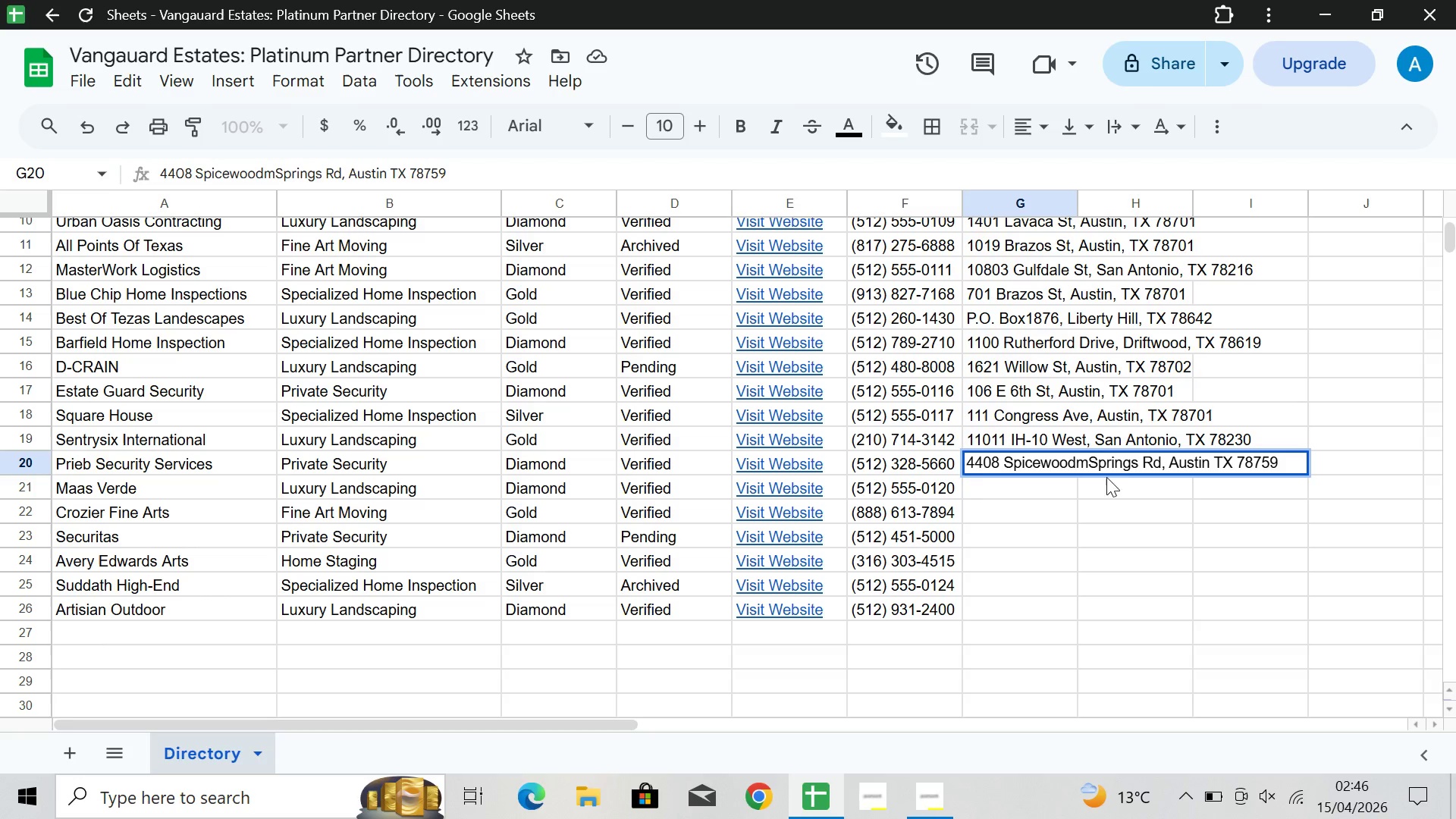 
left_click([987, 488])
 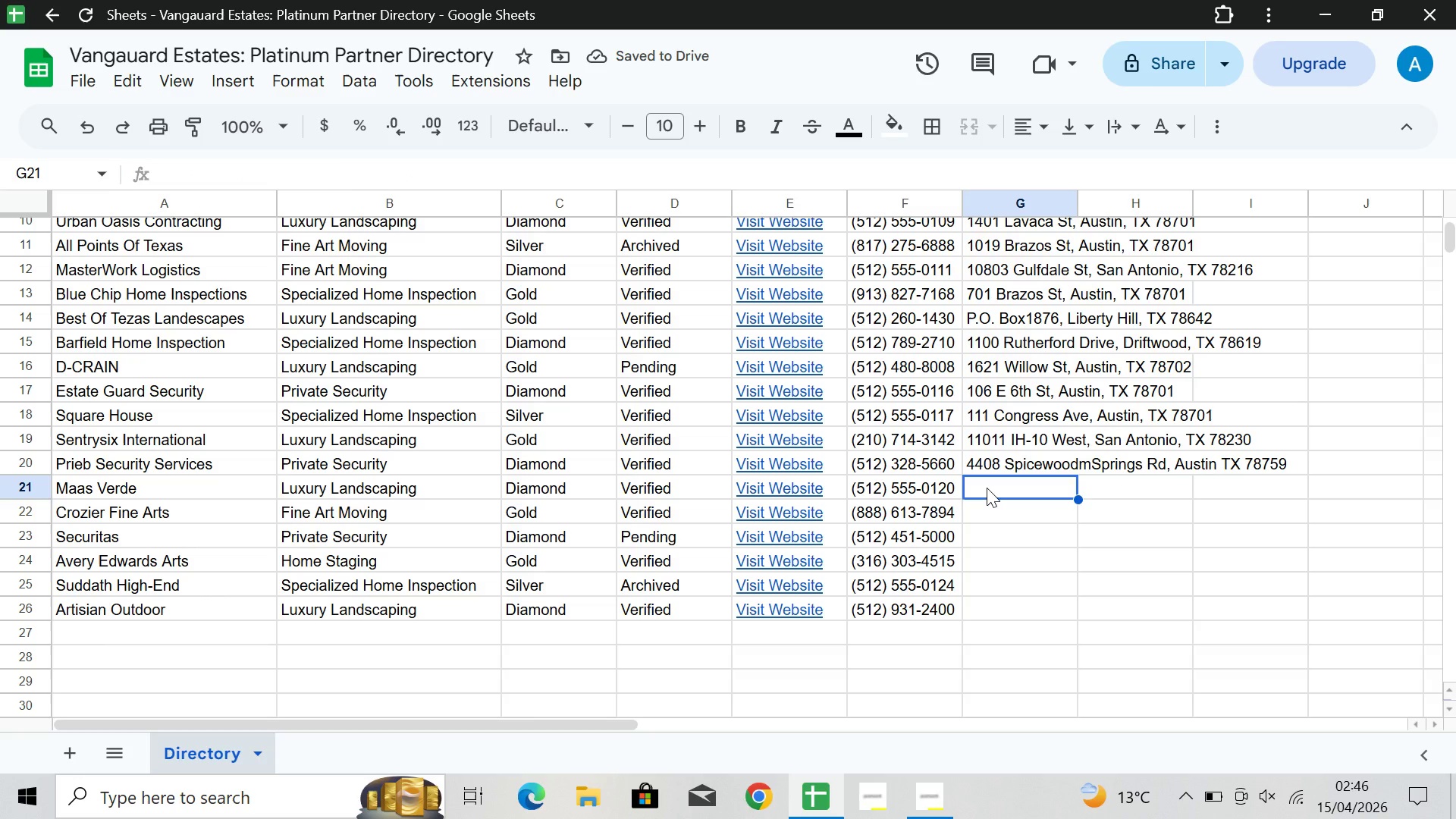 
double_click([987, 488])
 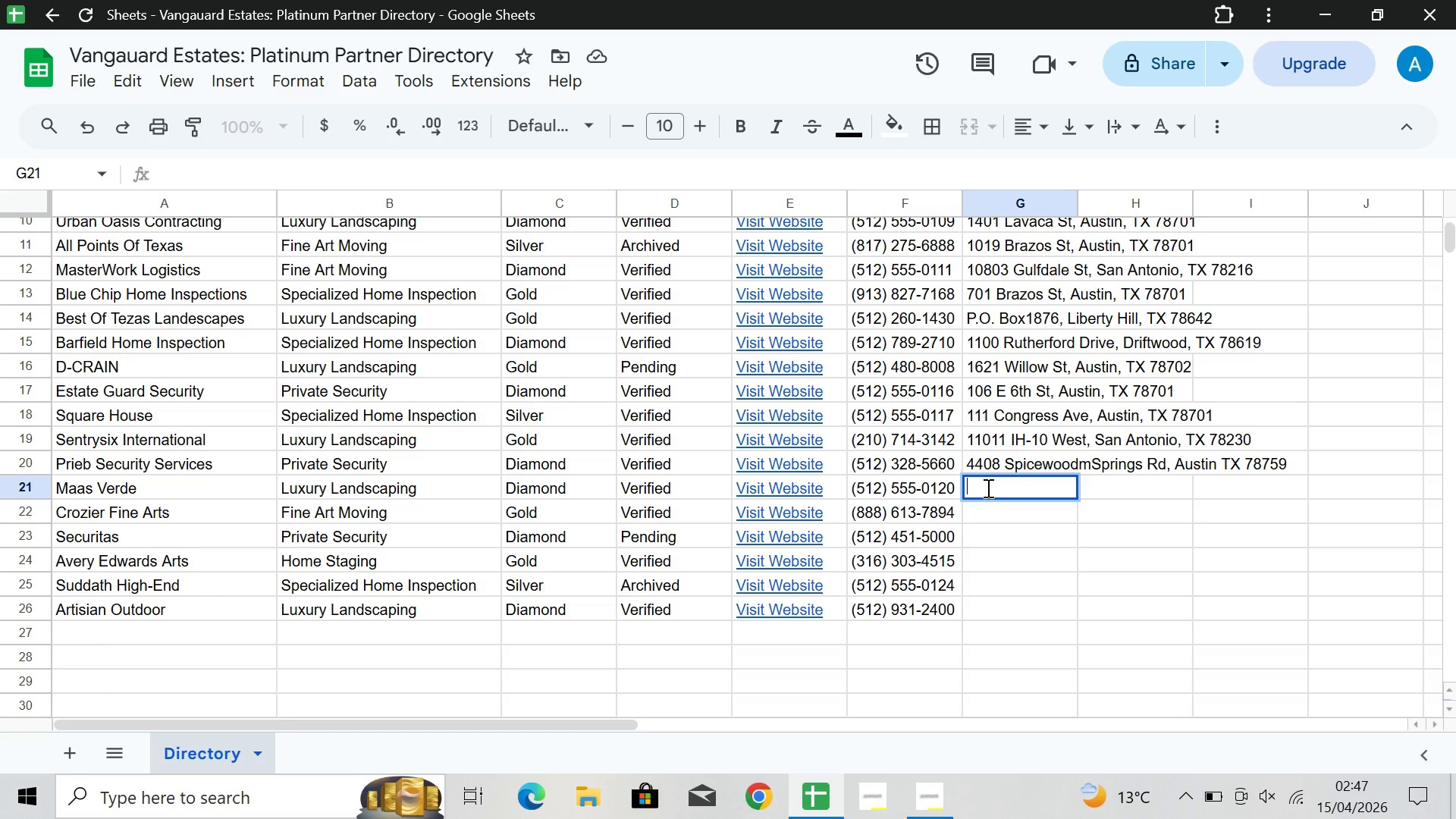 
type(1000)
 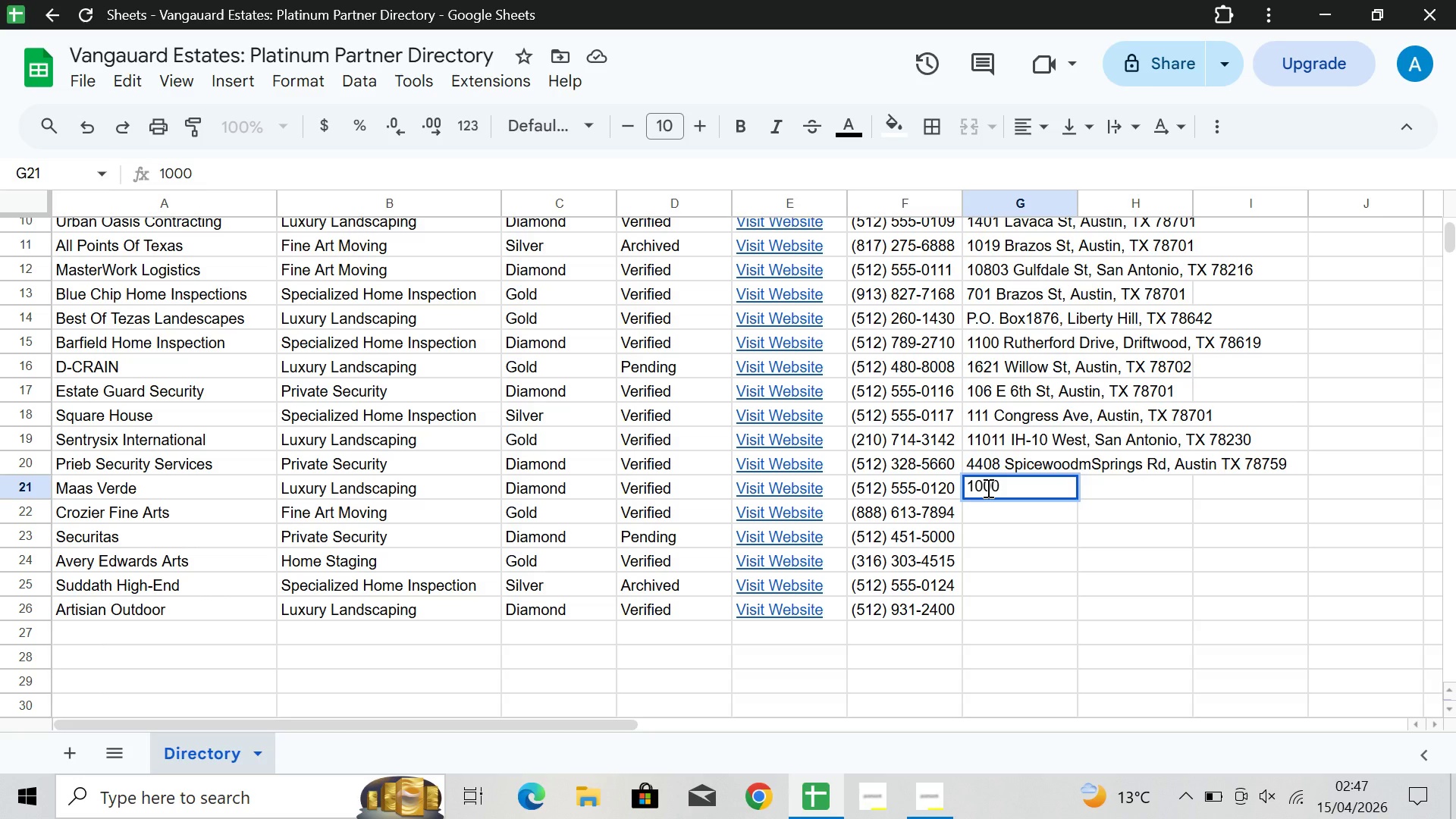 
wait(5.33)
 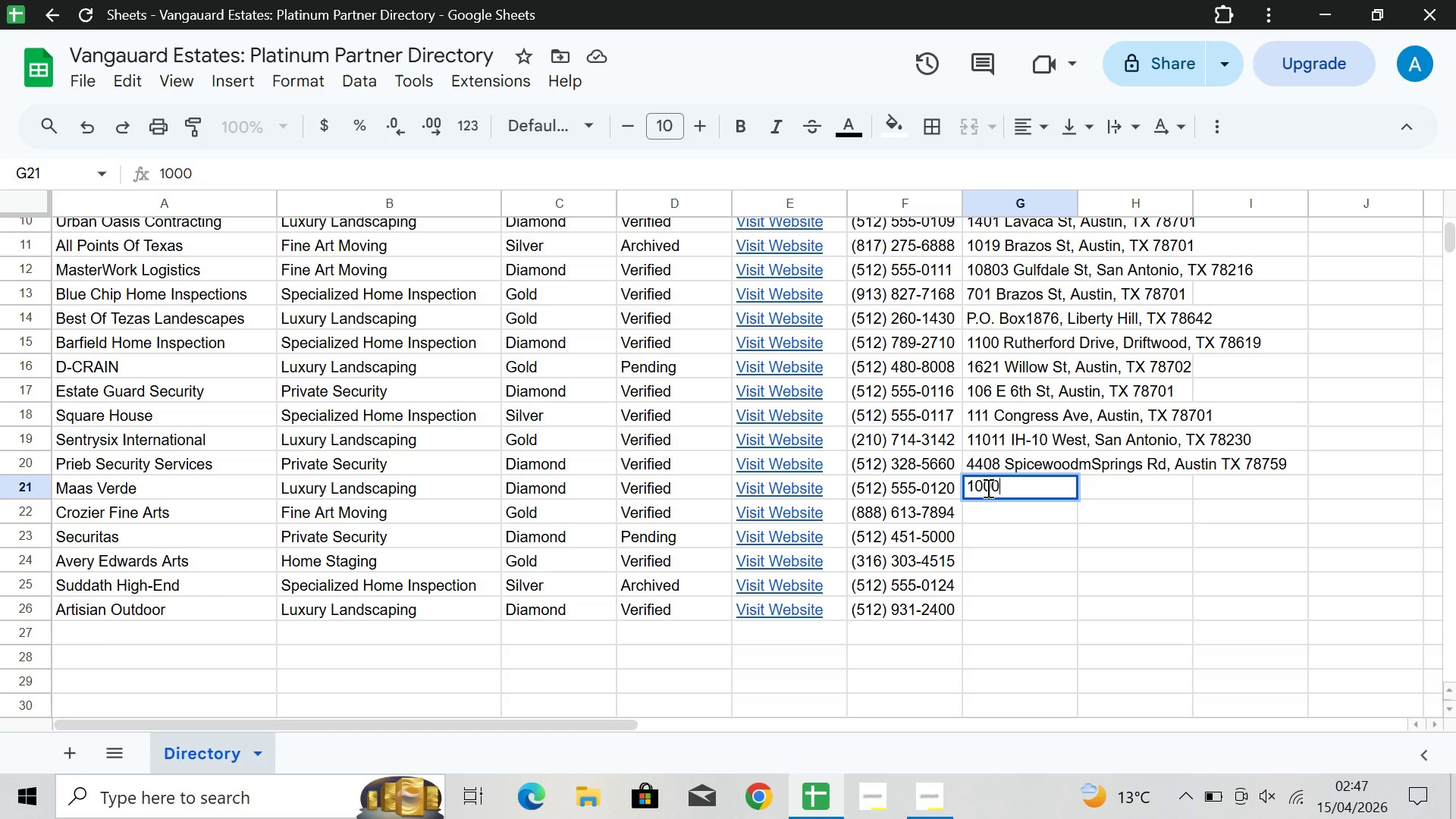 
type( E 4th)
 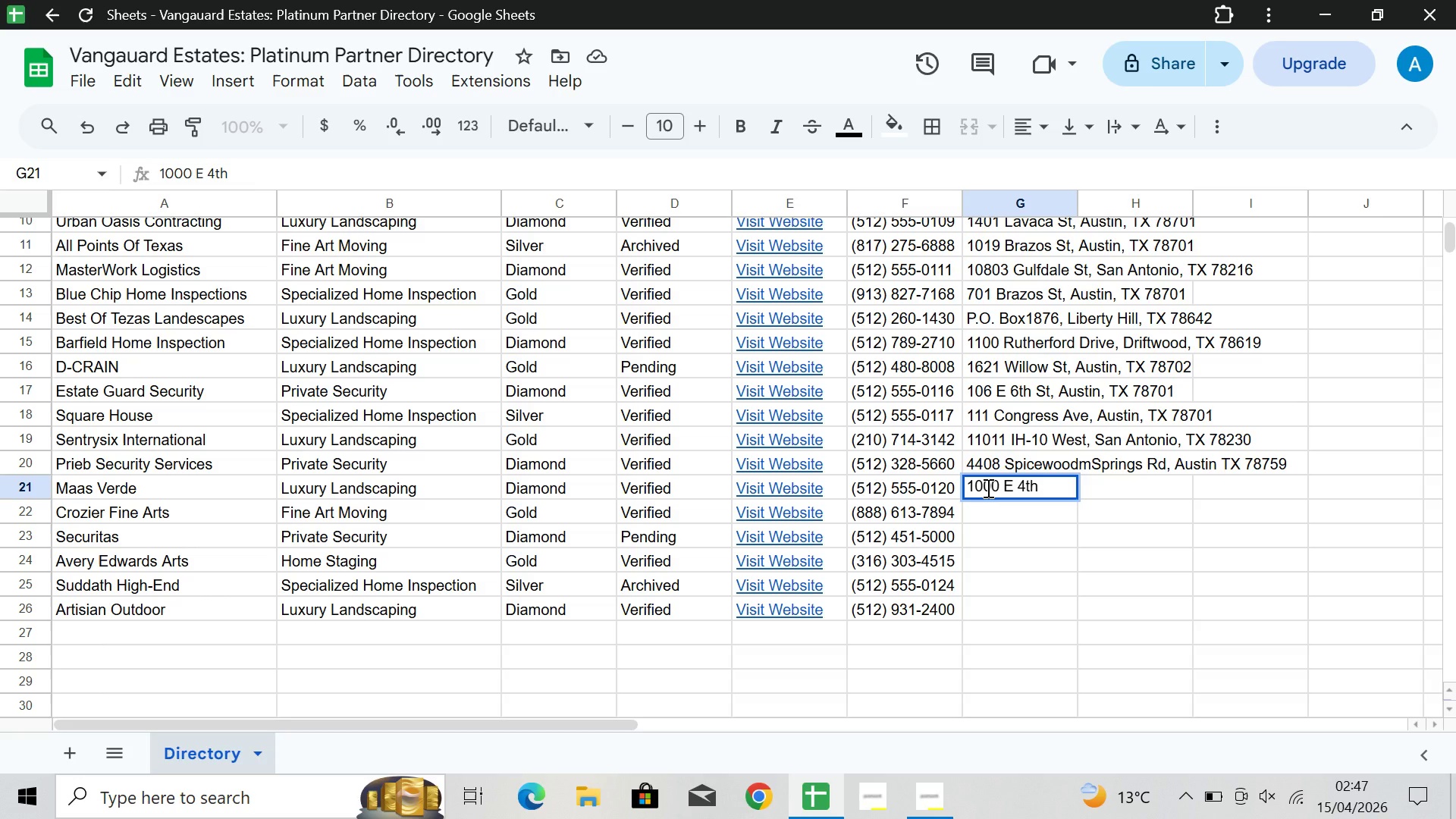 
type( St, Austin)
 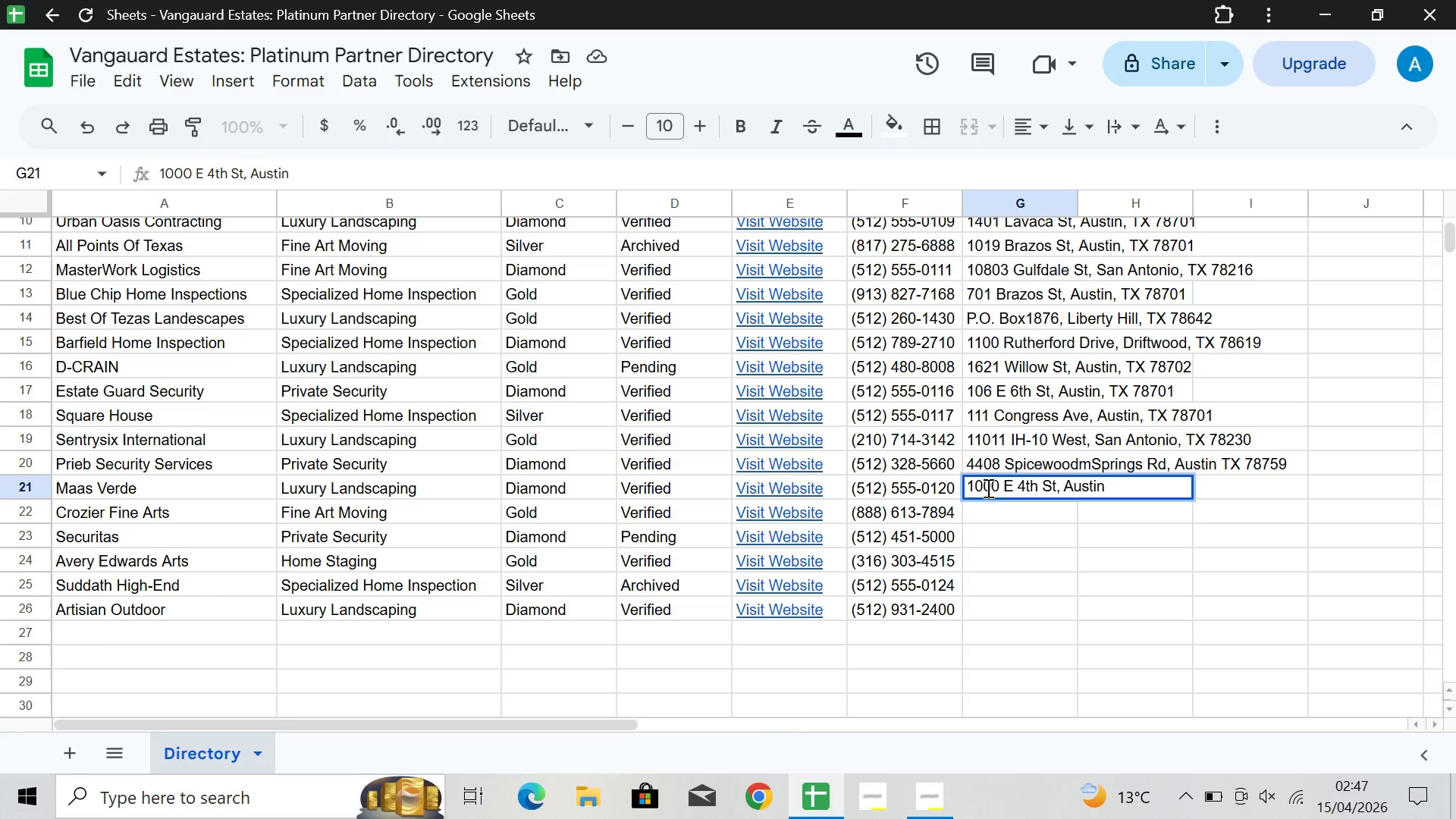 
type(, TX)
 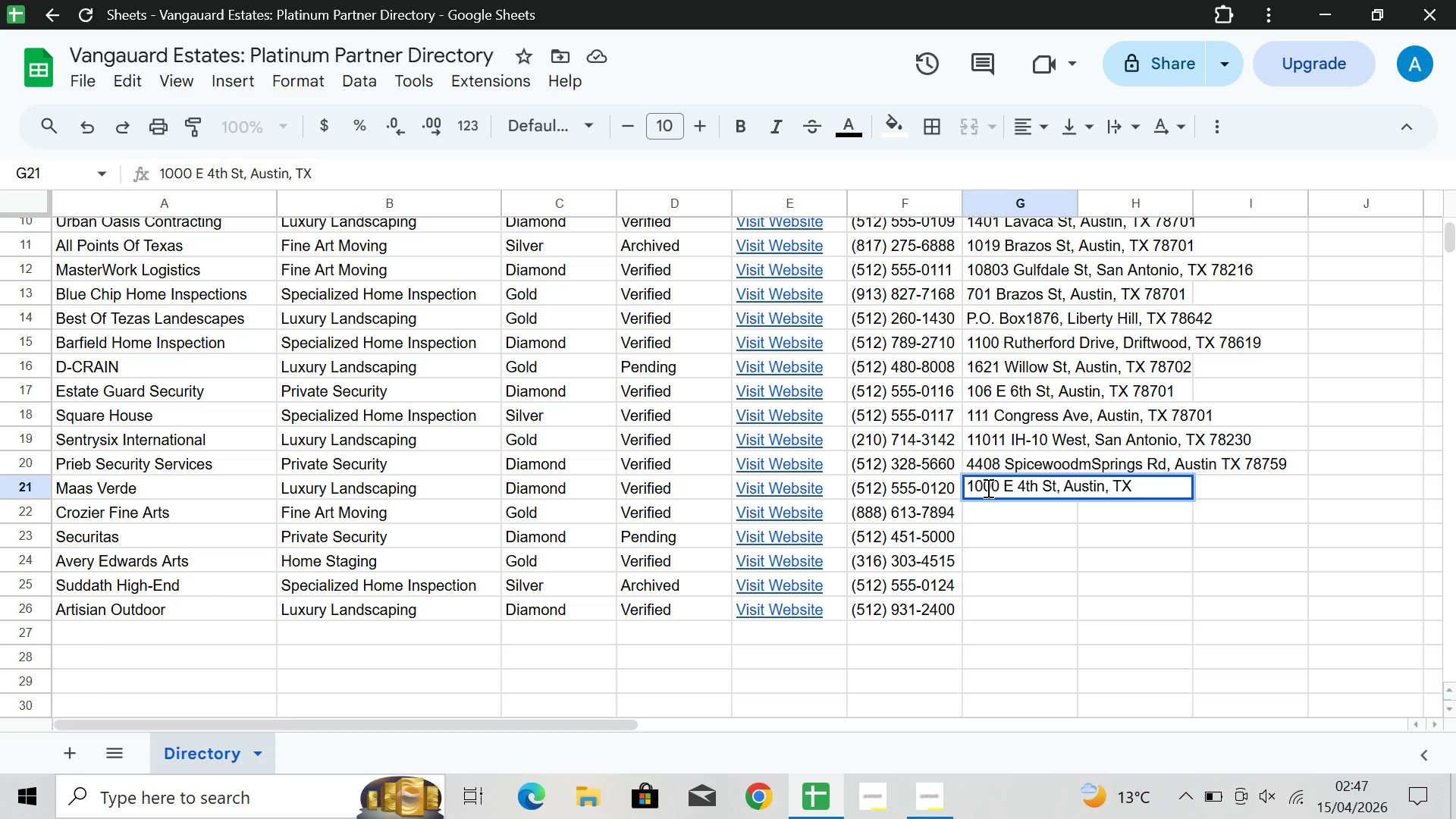 
type( 78702)
 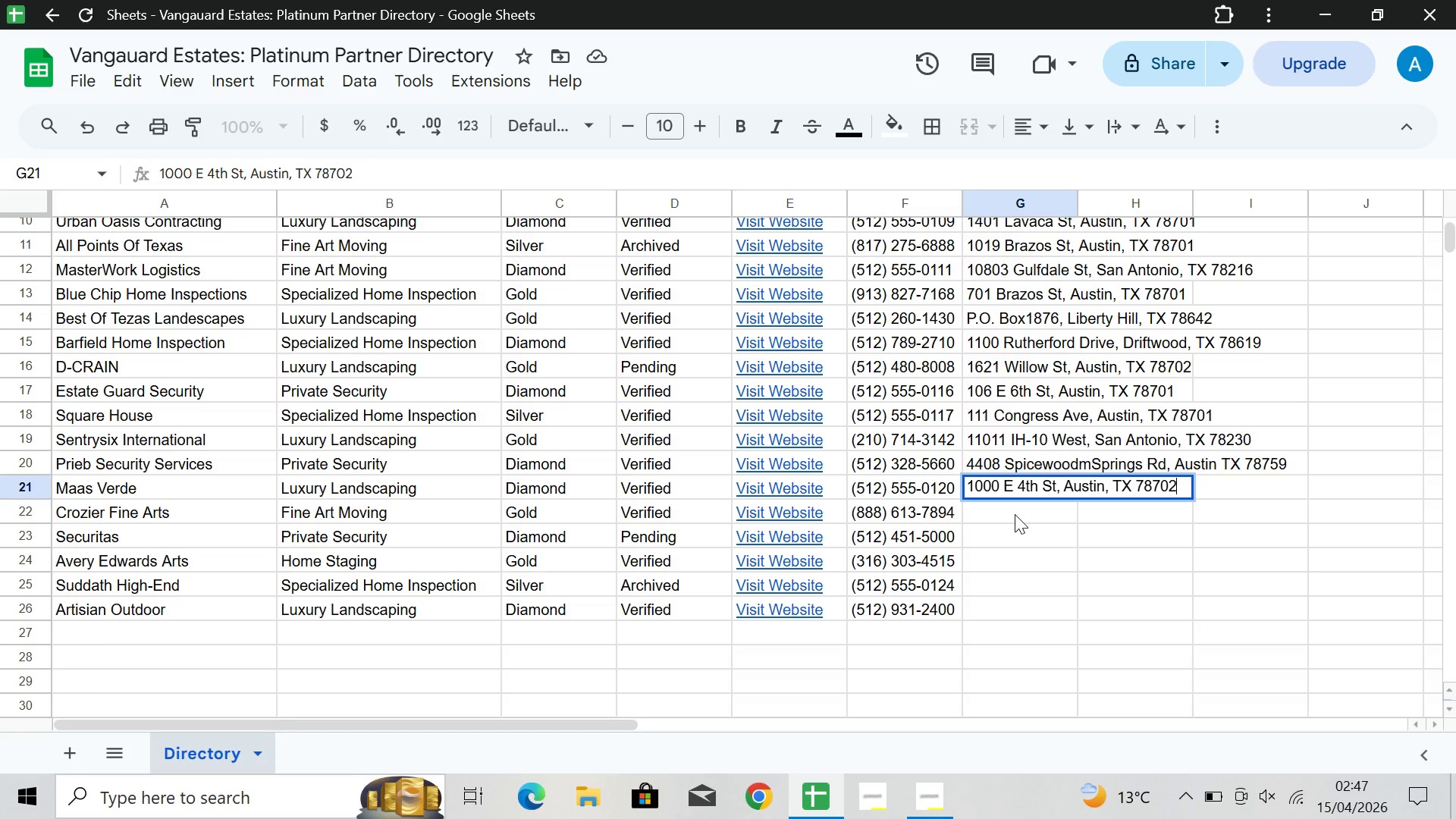 
left_click([1015, 514])
 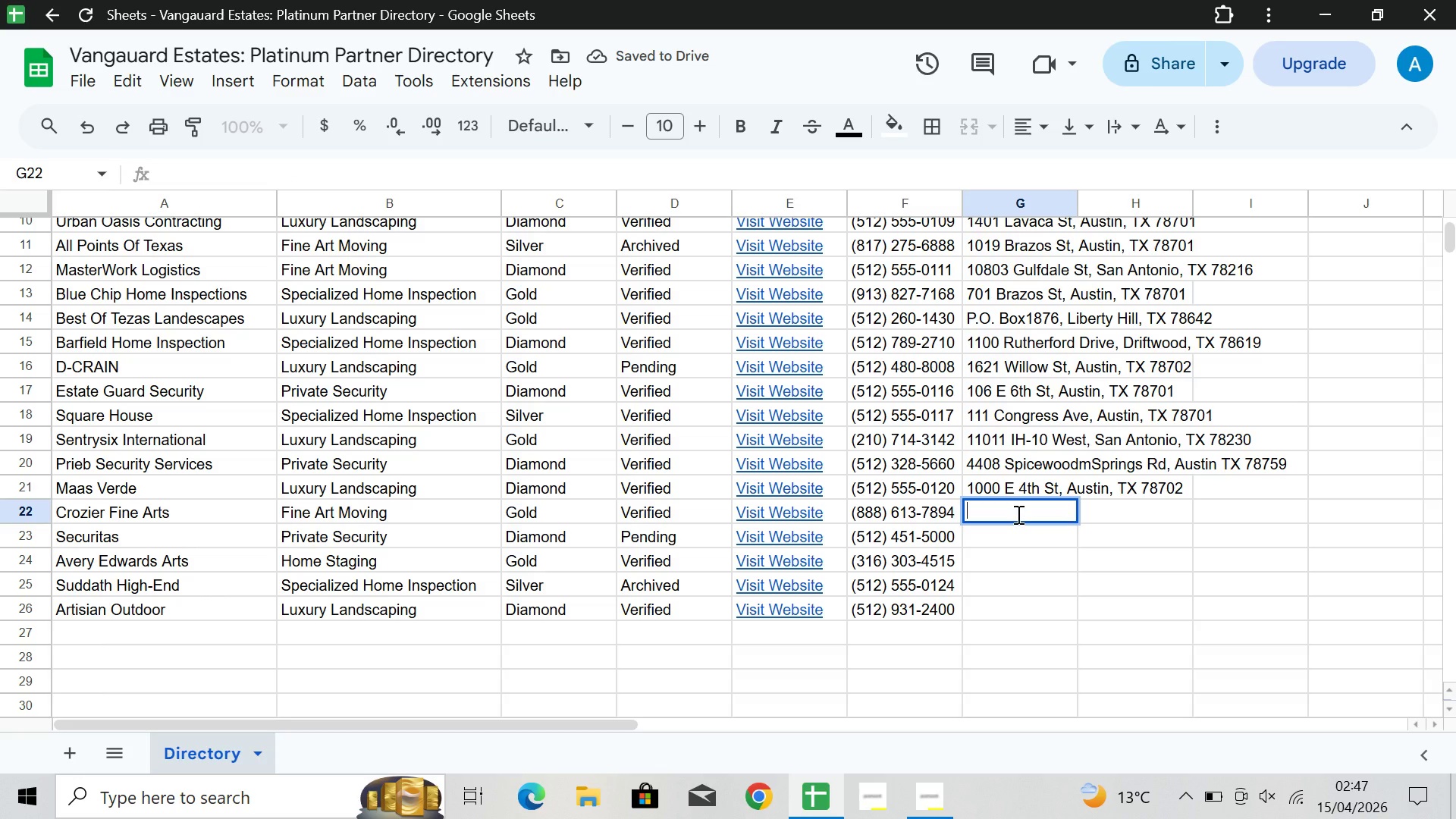 
wait(6.39)
 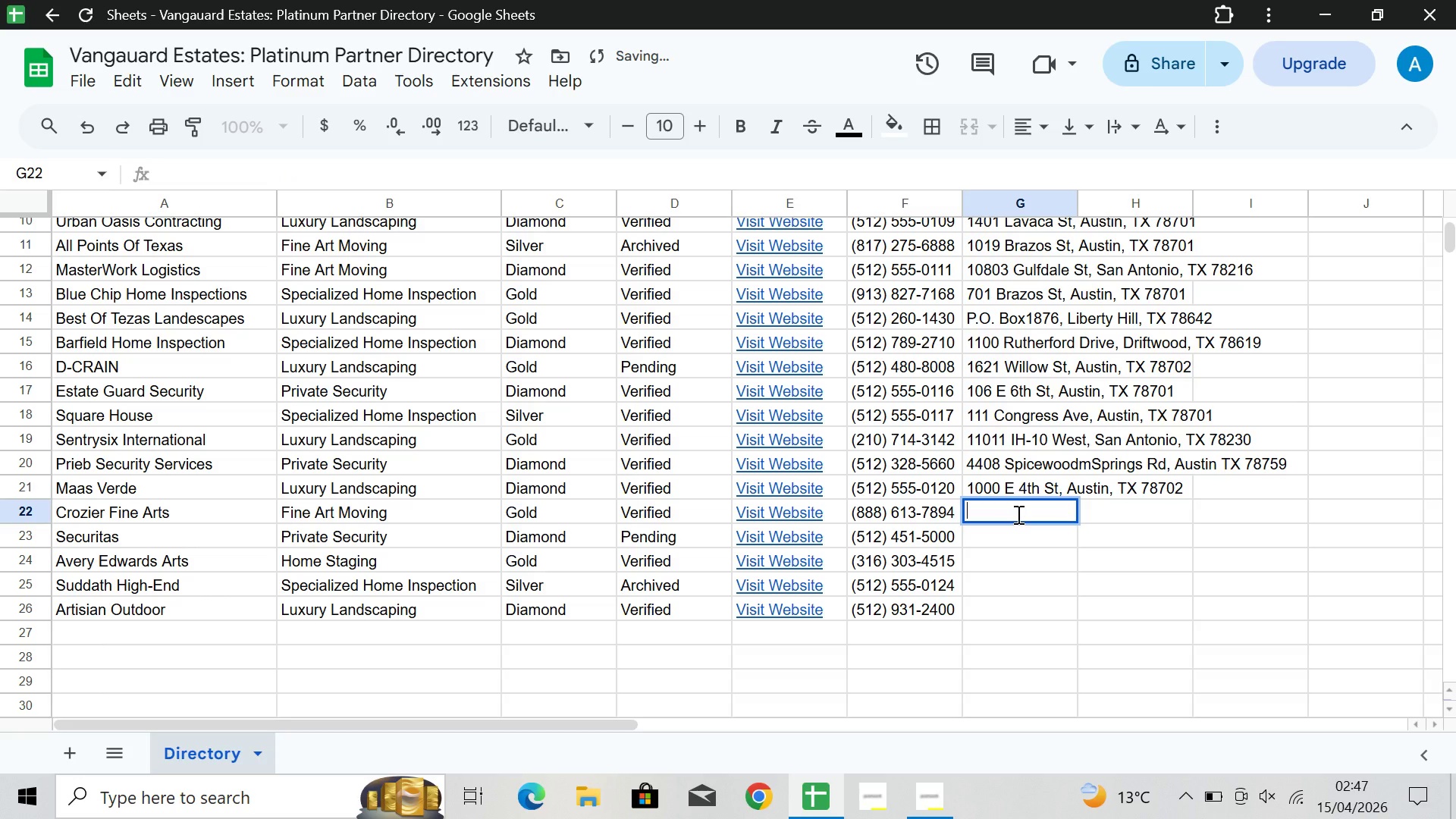 
type(626 106th)
 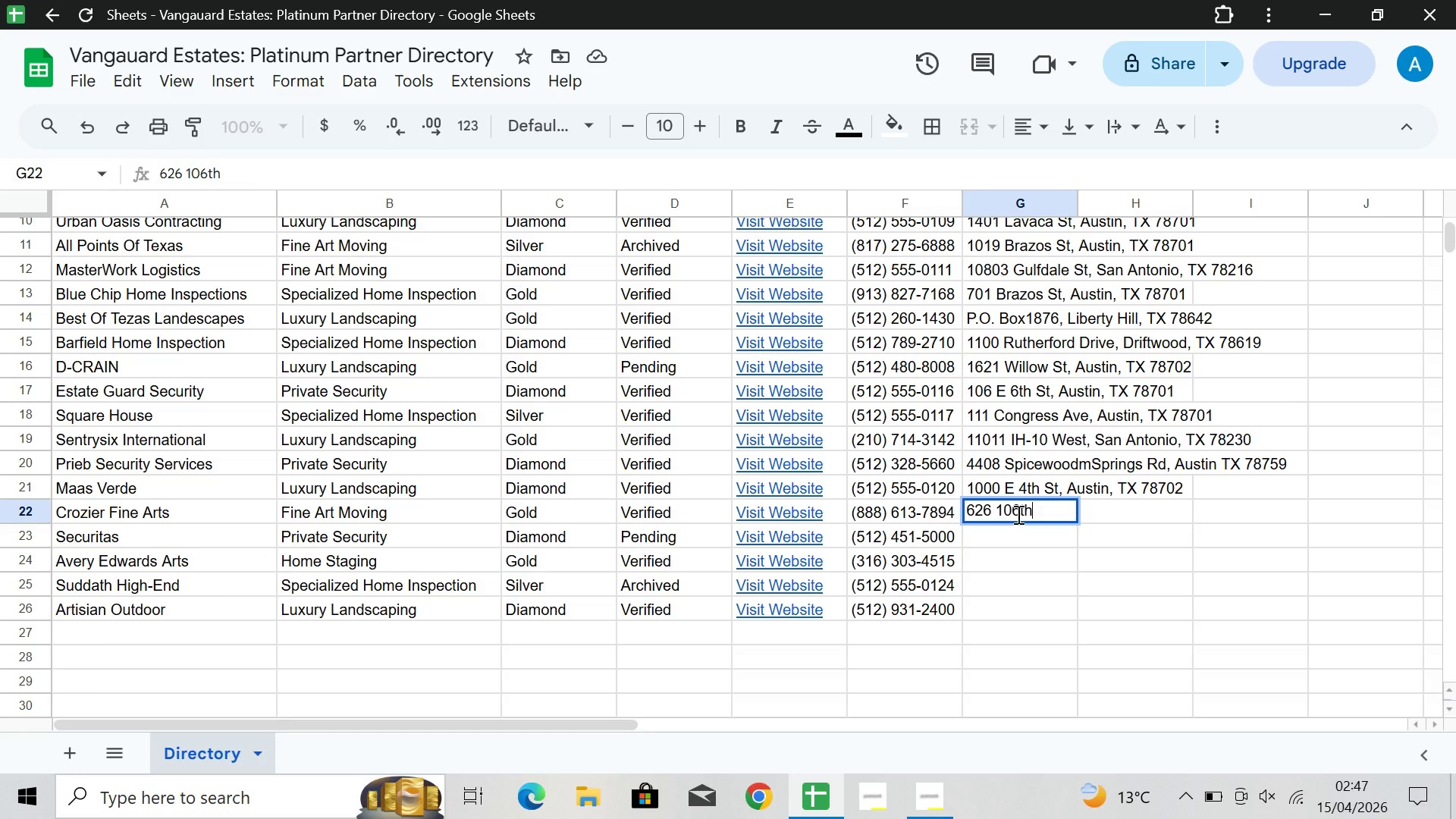 
type( Street, Arlington,)
 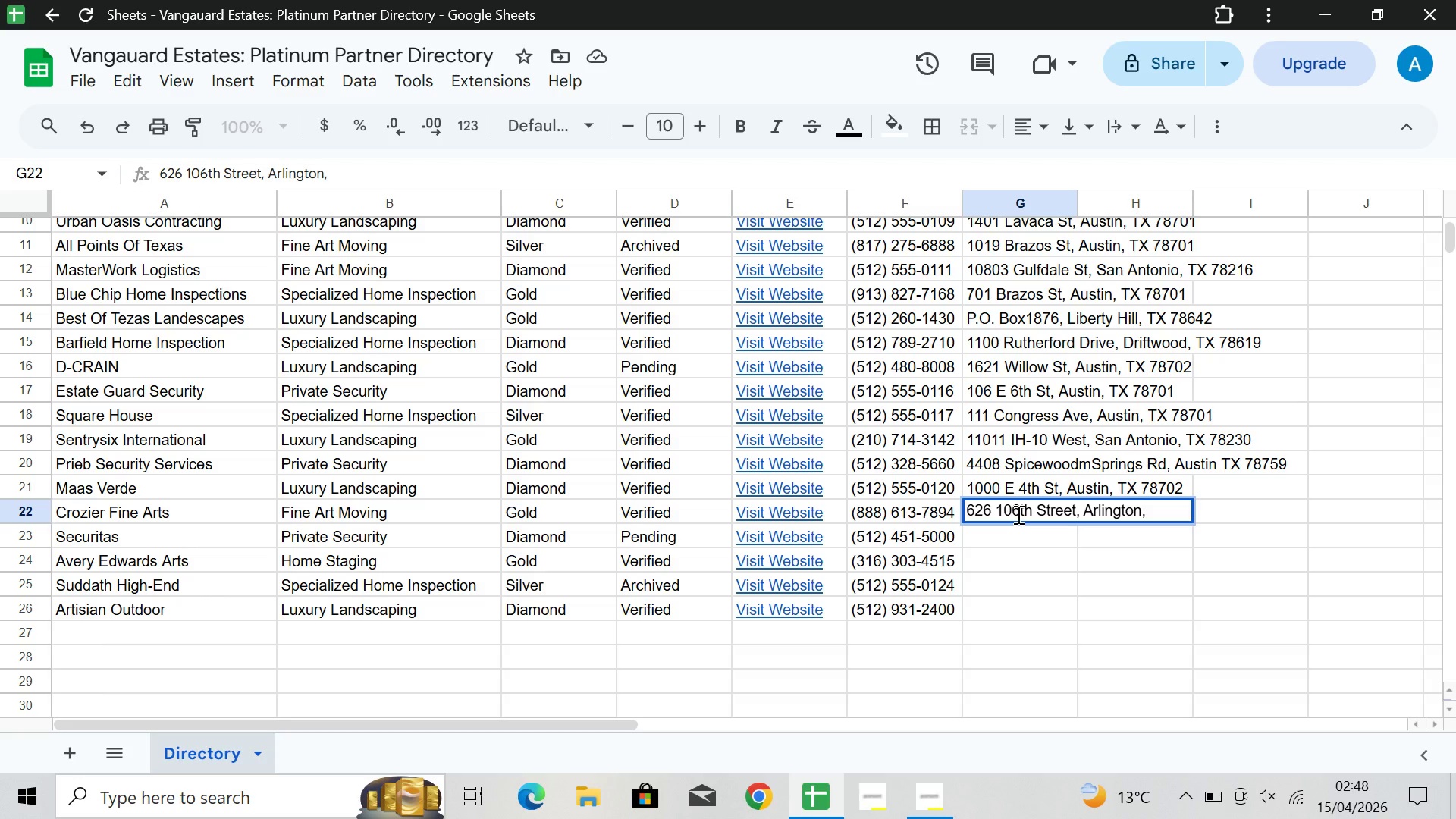 
wait(15.11)
 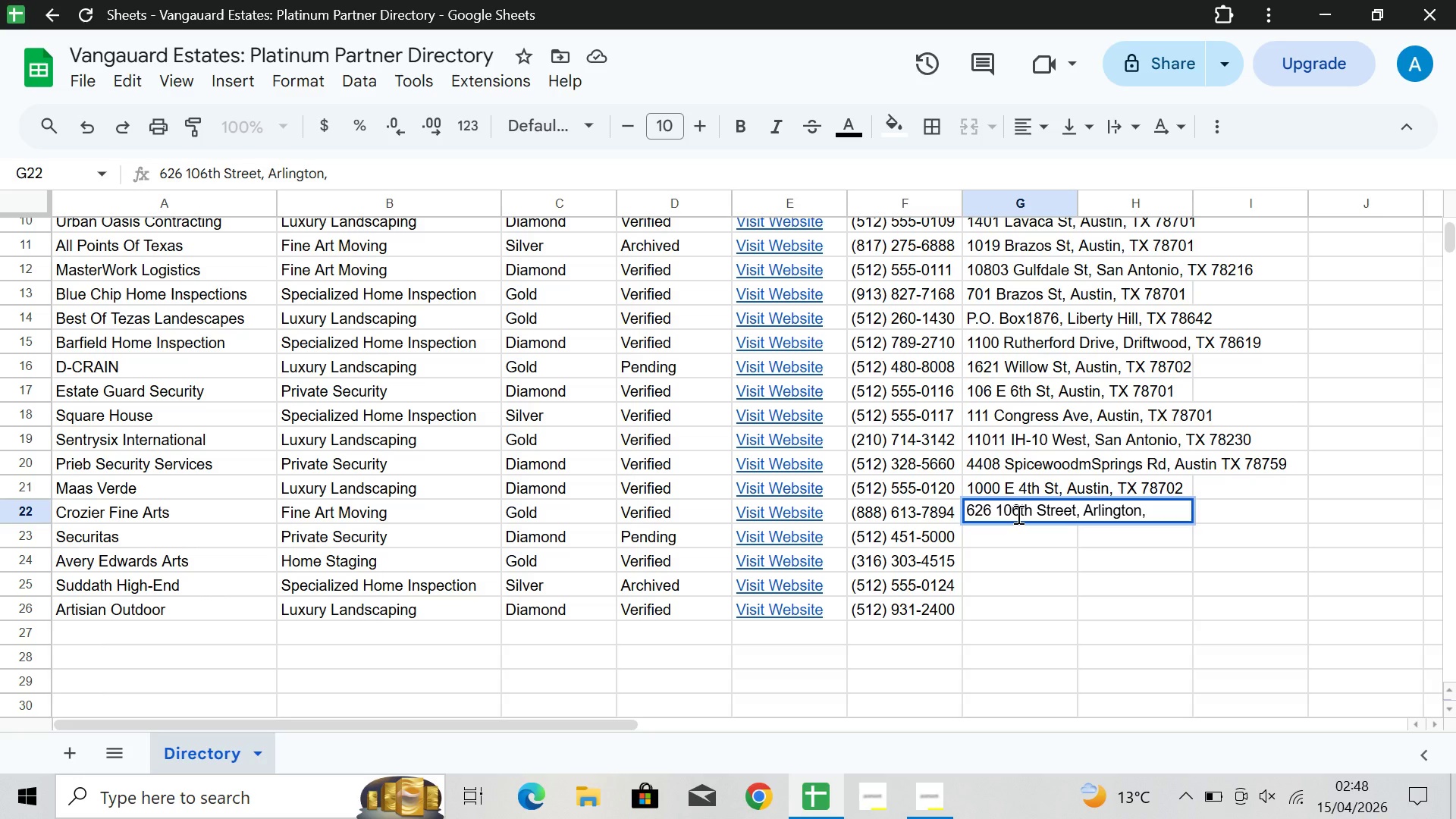 
key(Space)
 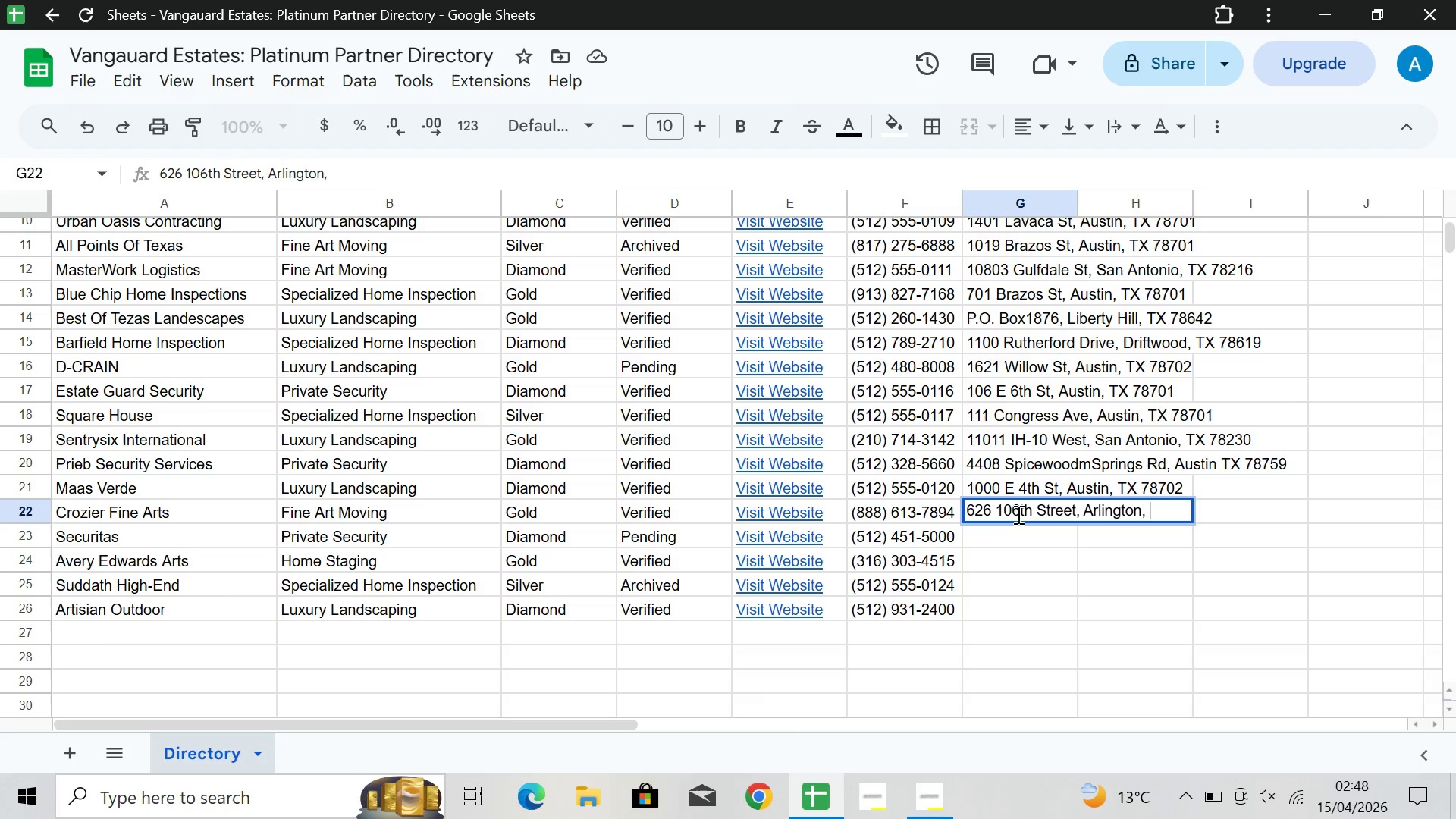 
type(TX 7)
 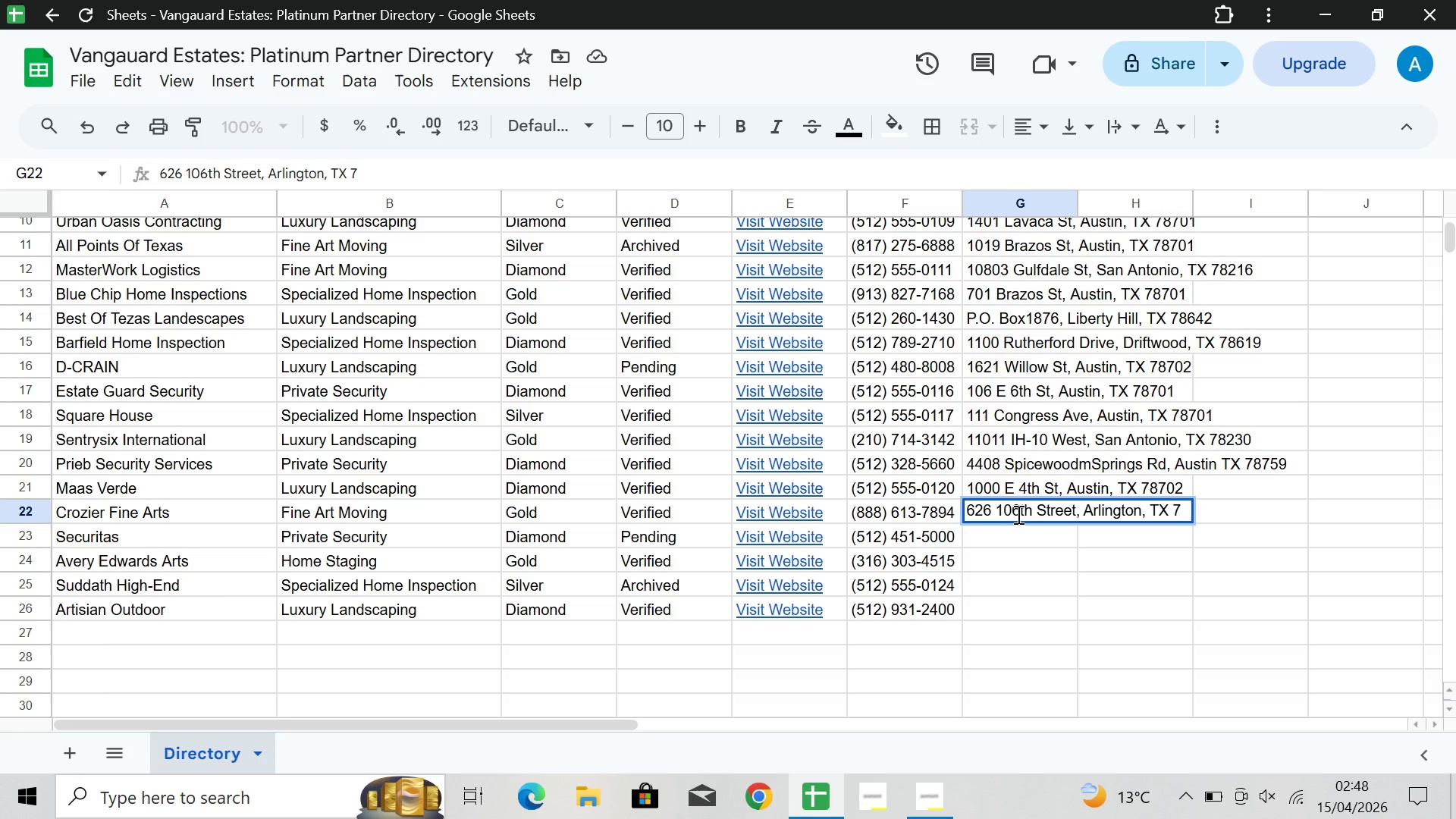 
type(6011)
 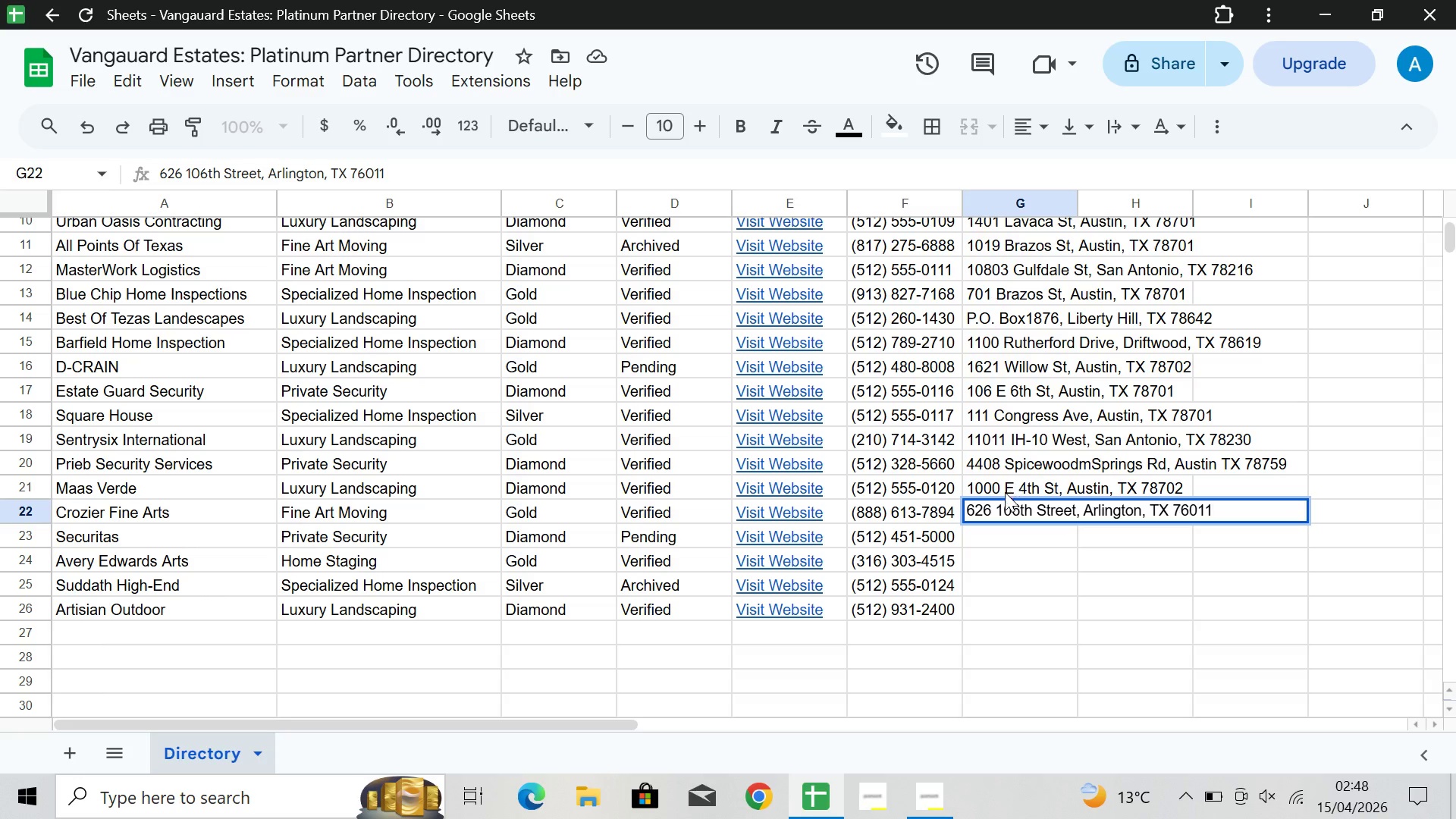 
left_click([984, 544])
 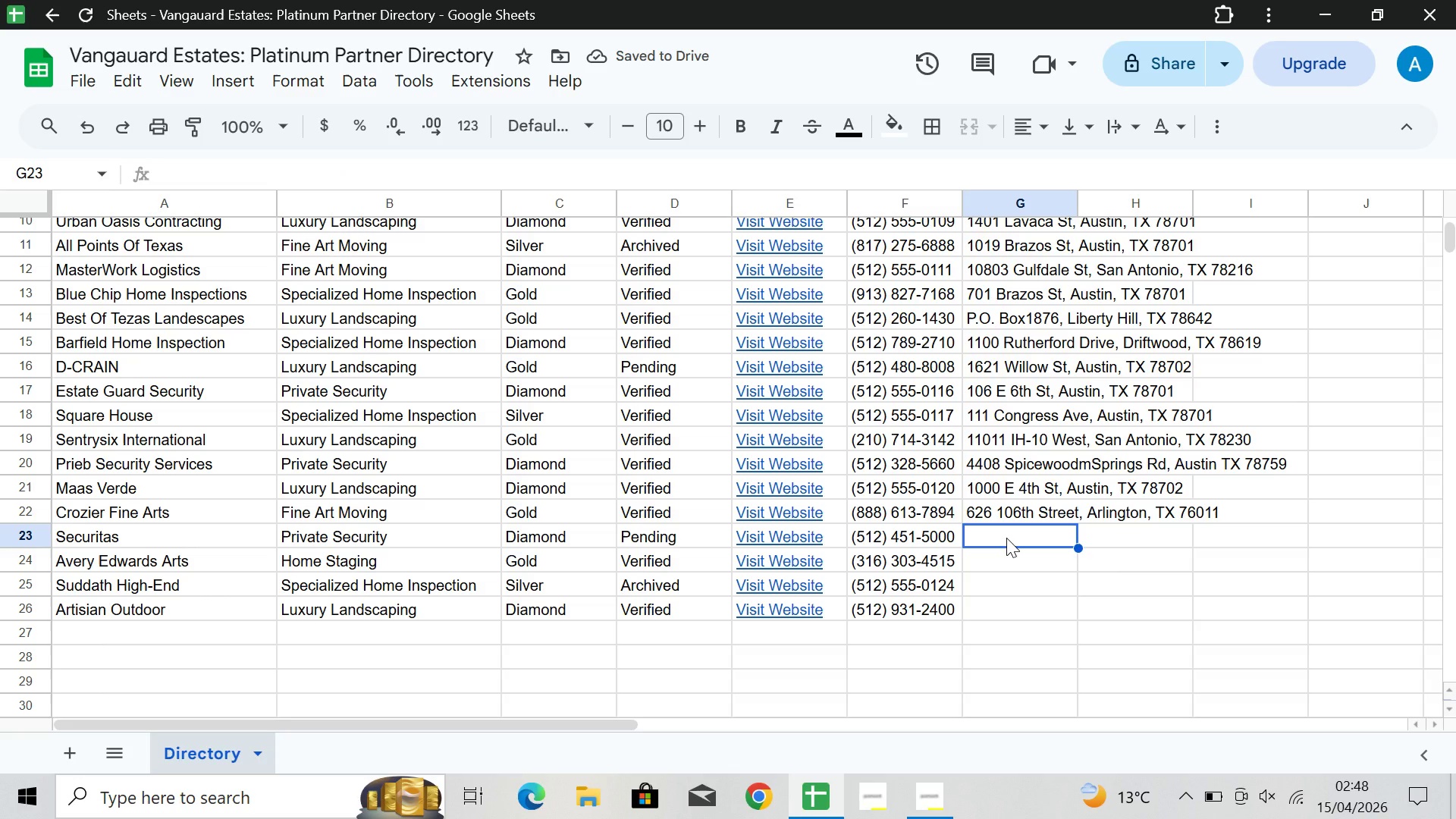 
double_click([1006, 538])
 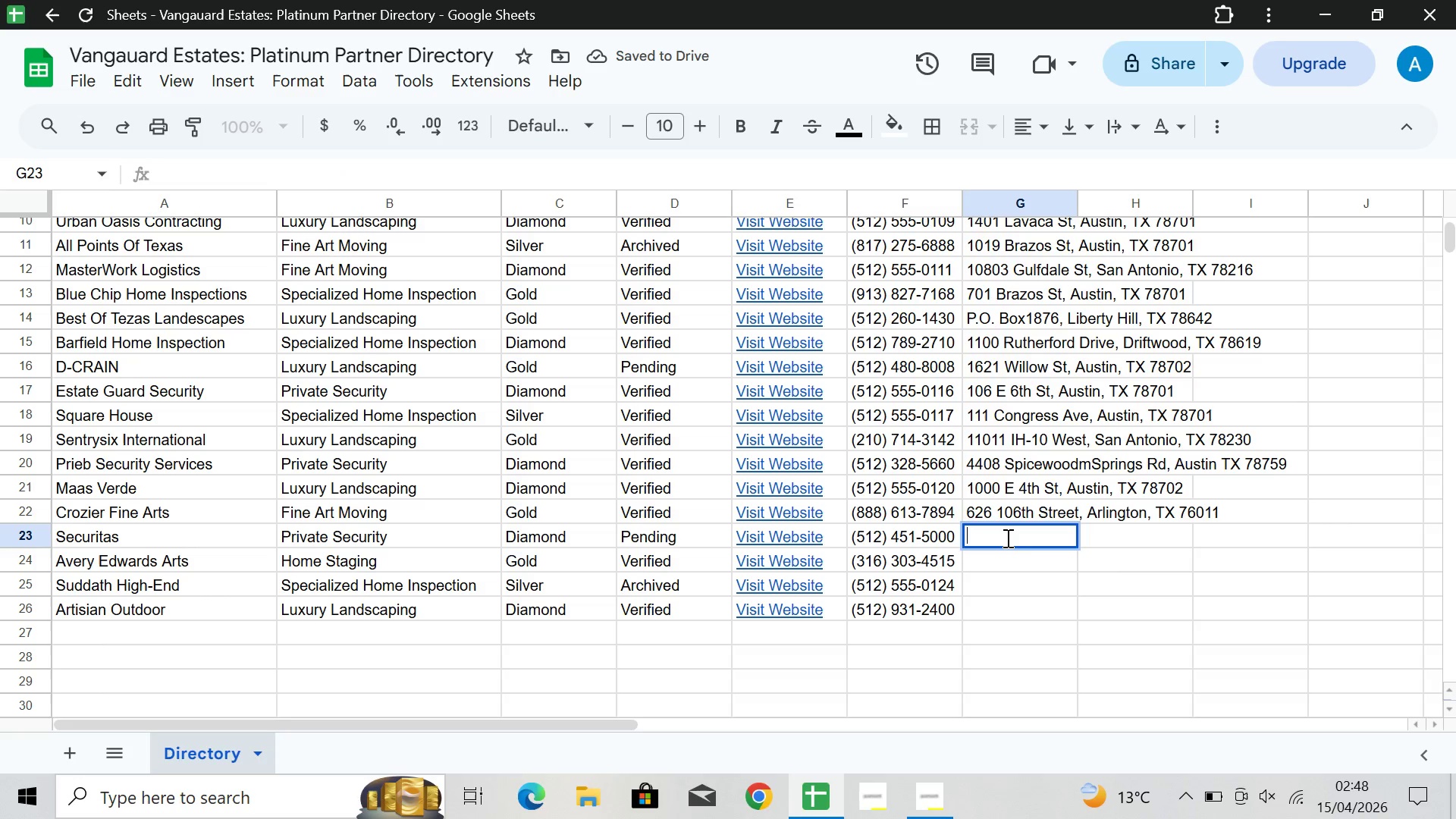 
triple_click([1006, 538])
 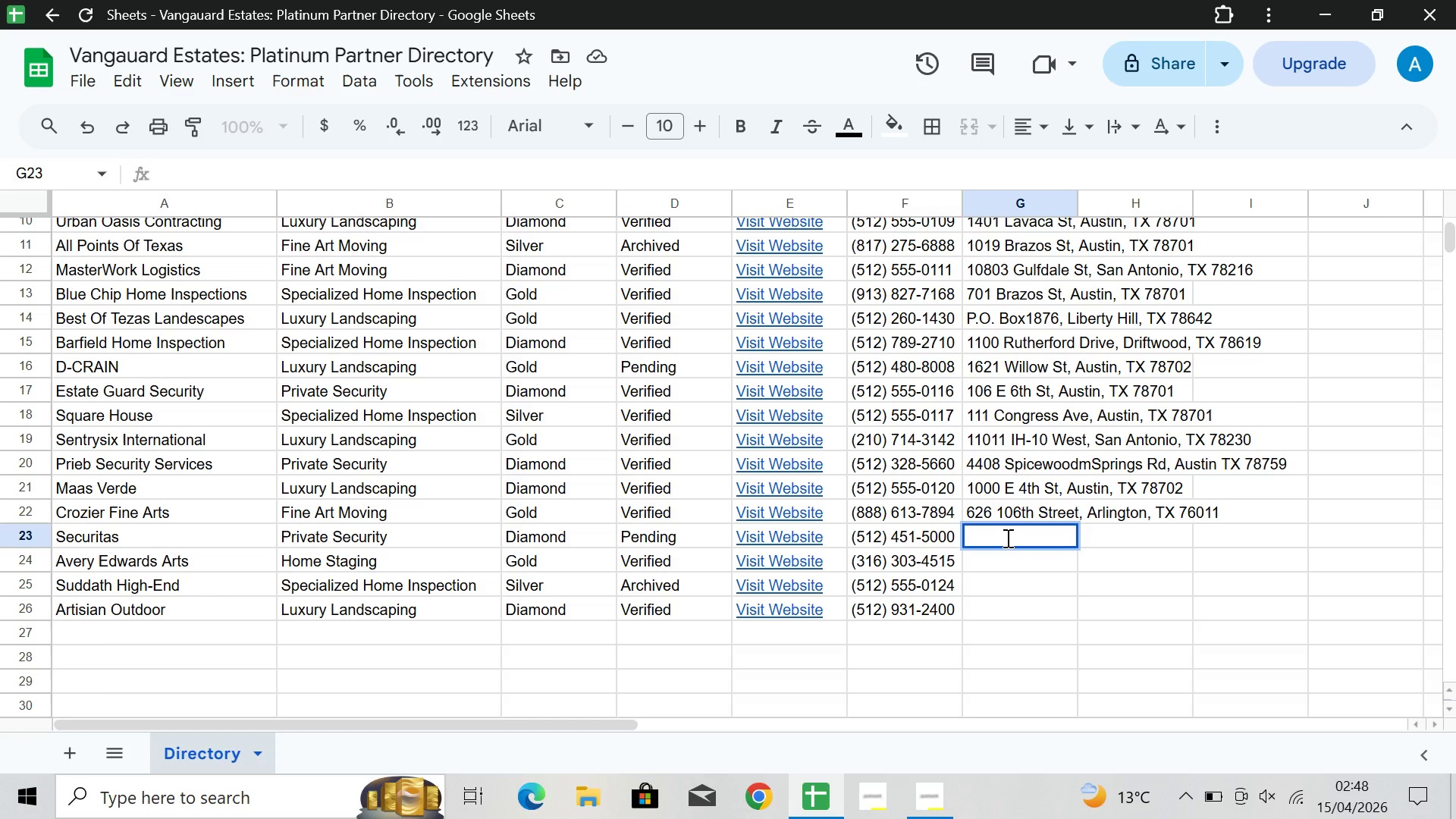 
type(9101)
 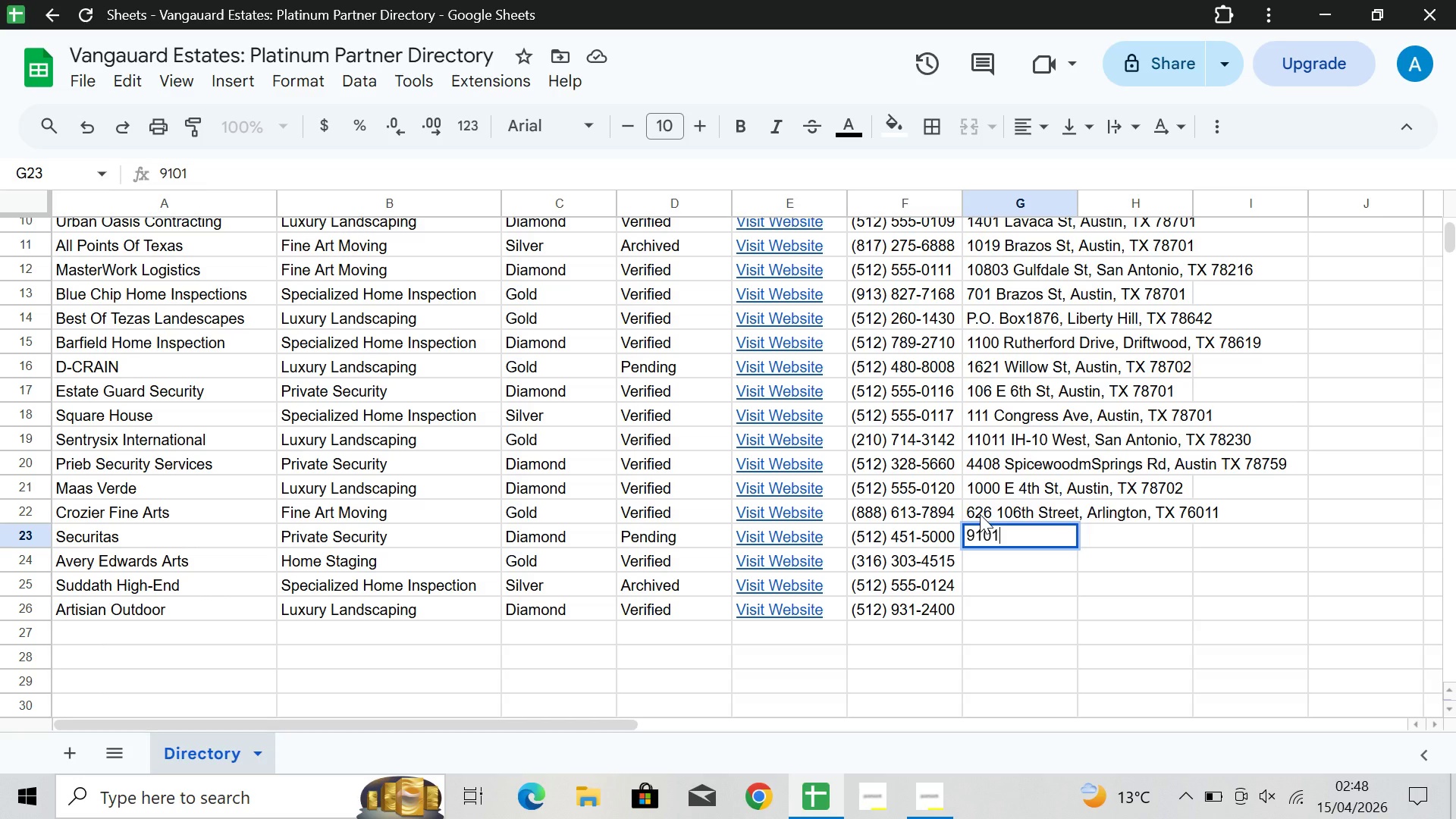 
wait(6.0)
 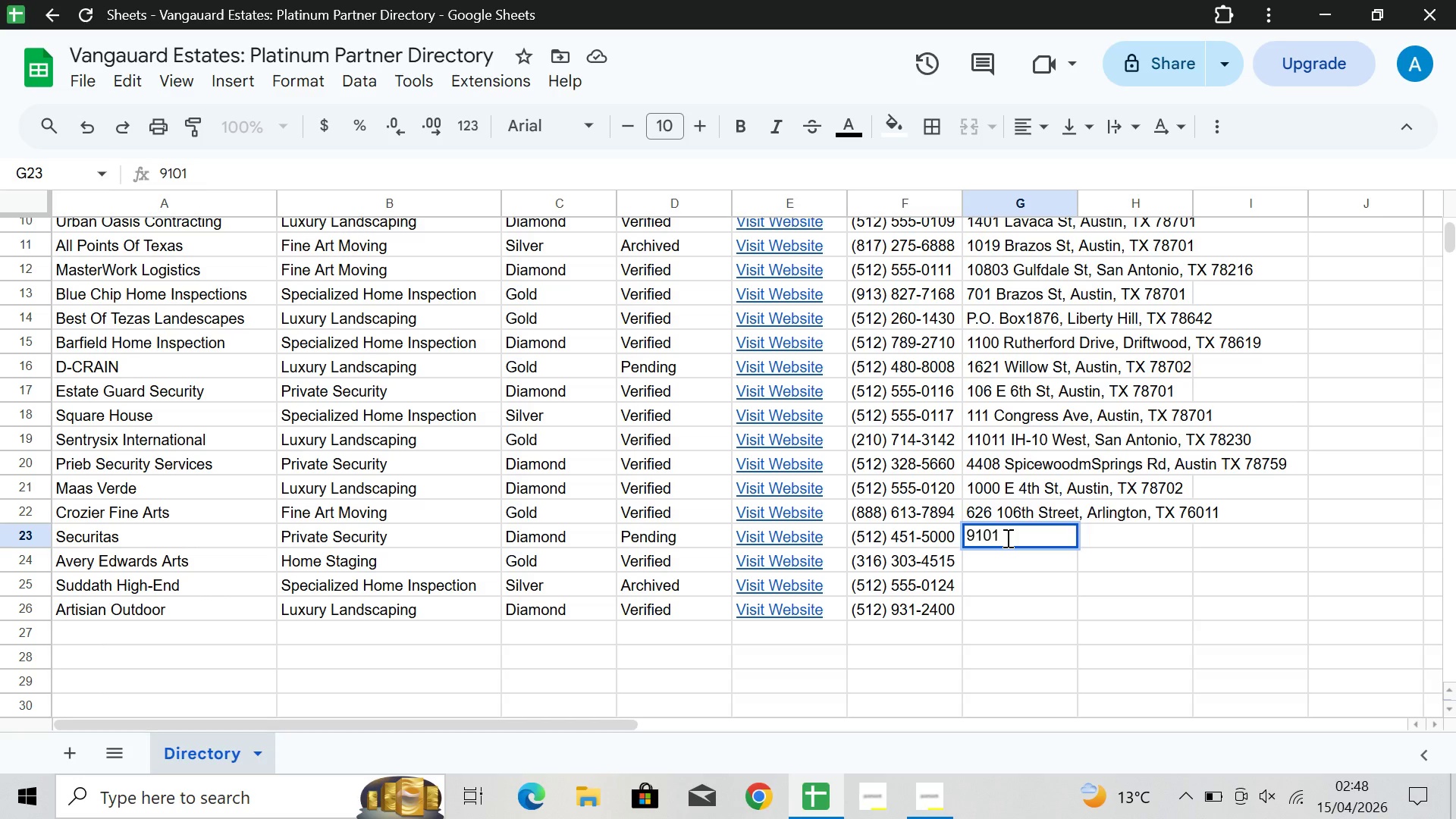 
type( Brunet Rd, Austin)
 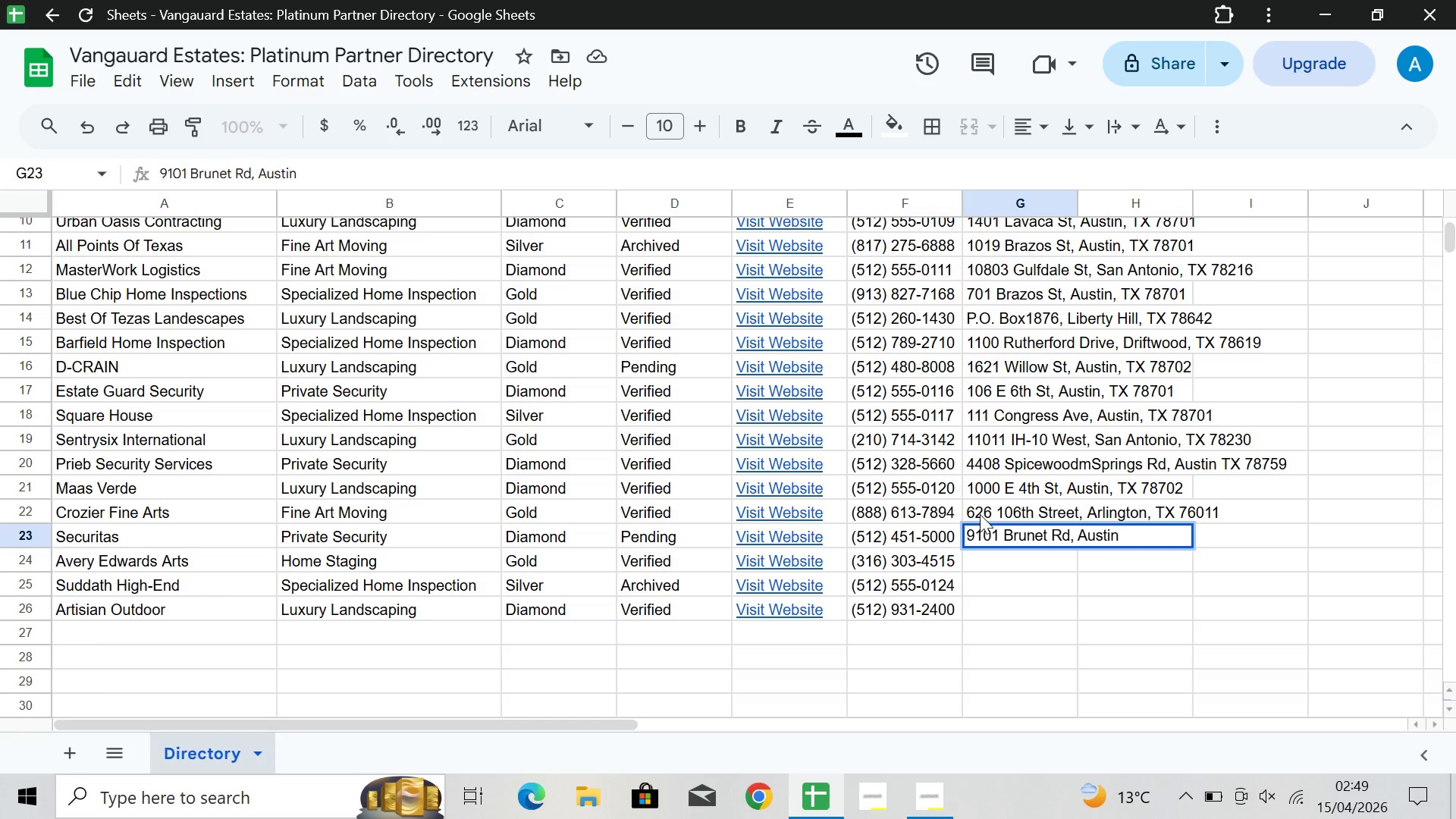 
wait(8.5)
 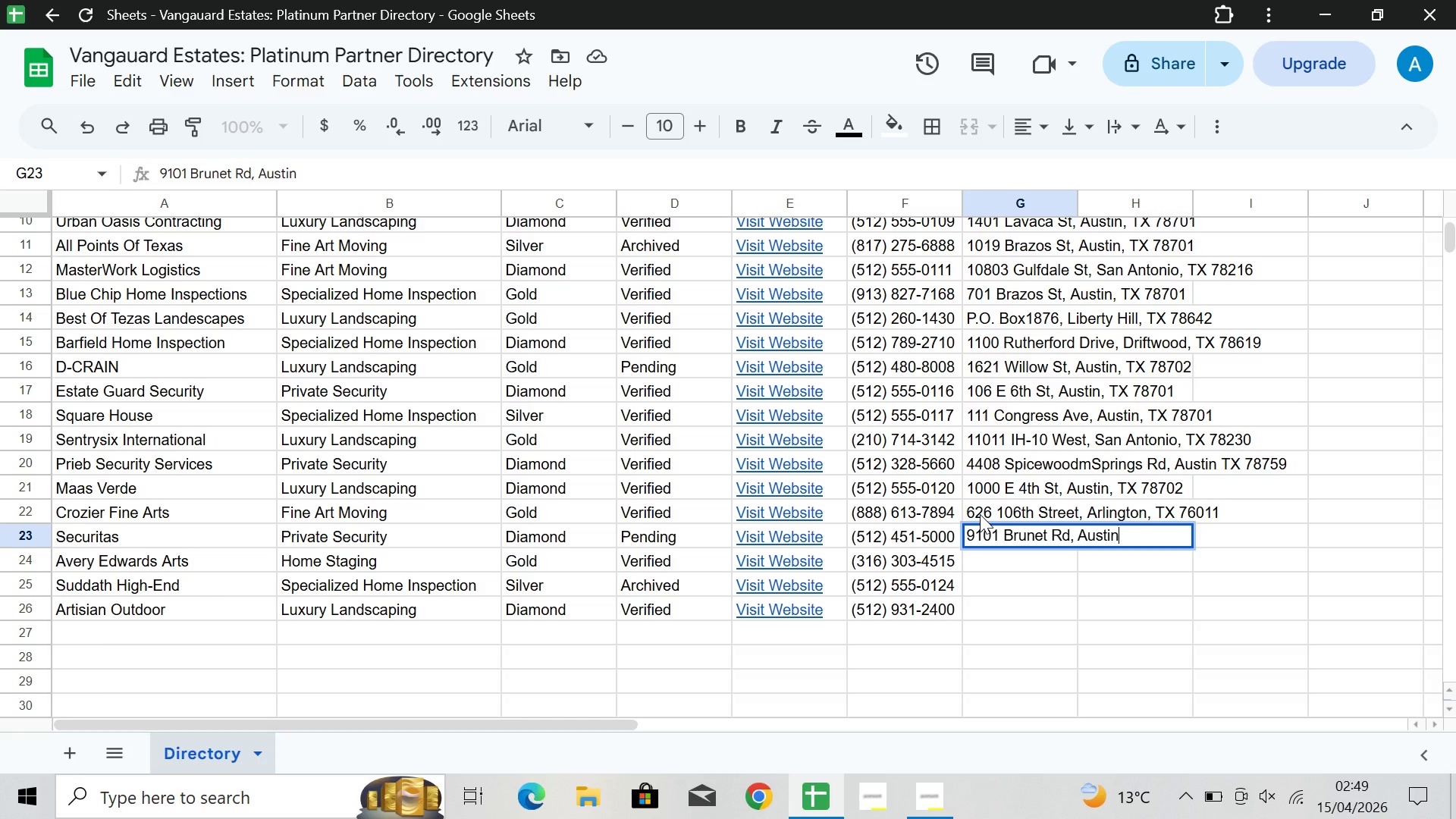 
key(Comma)
 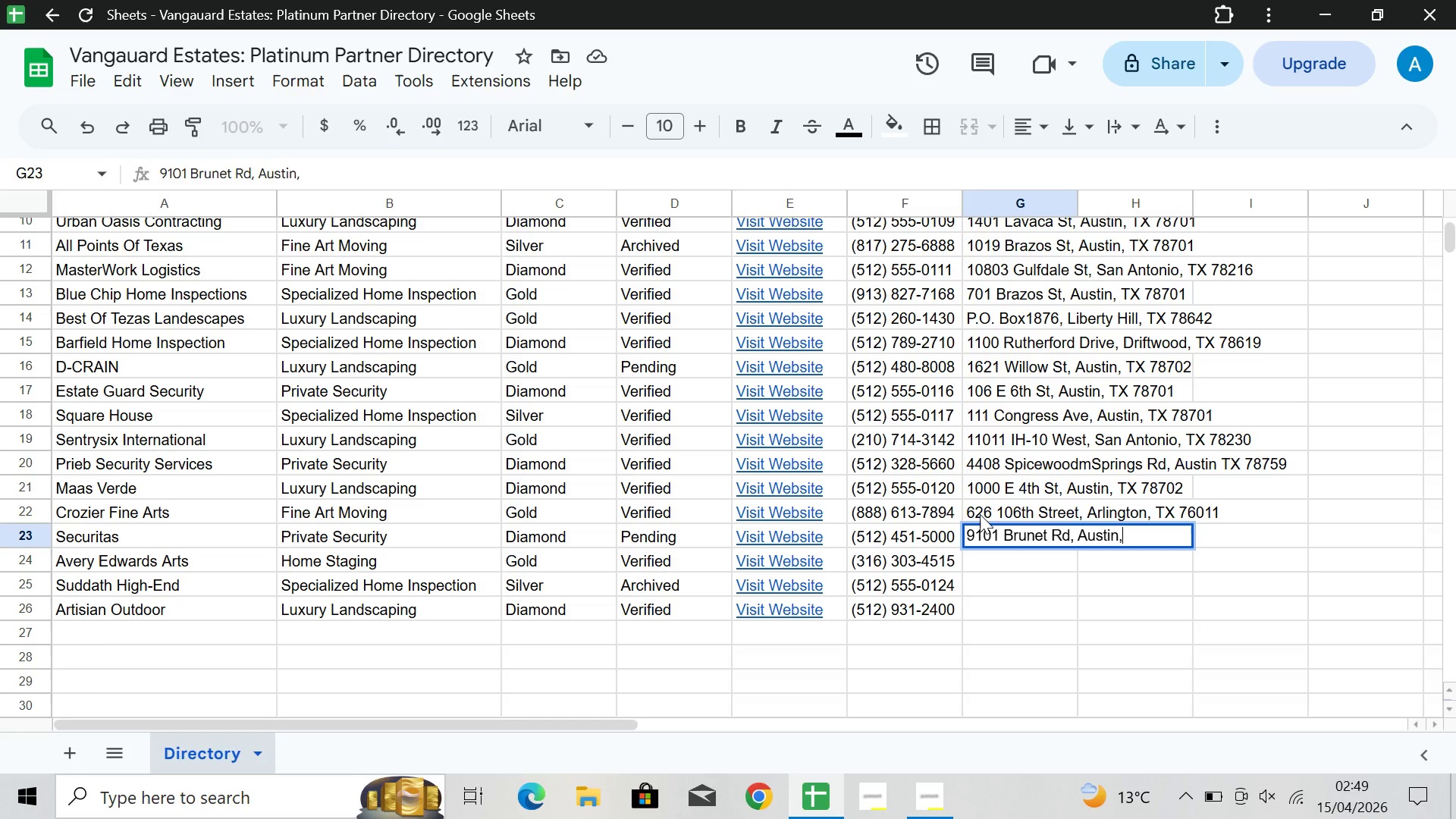 
type( TX)
 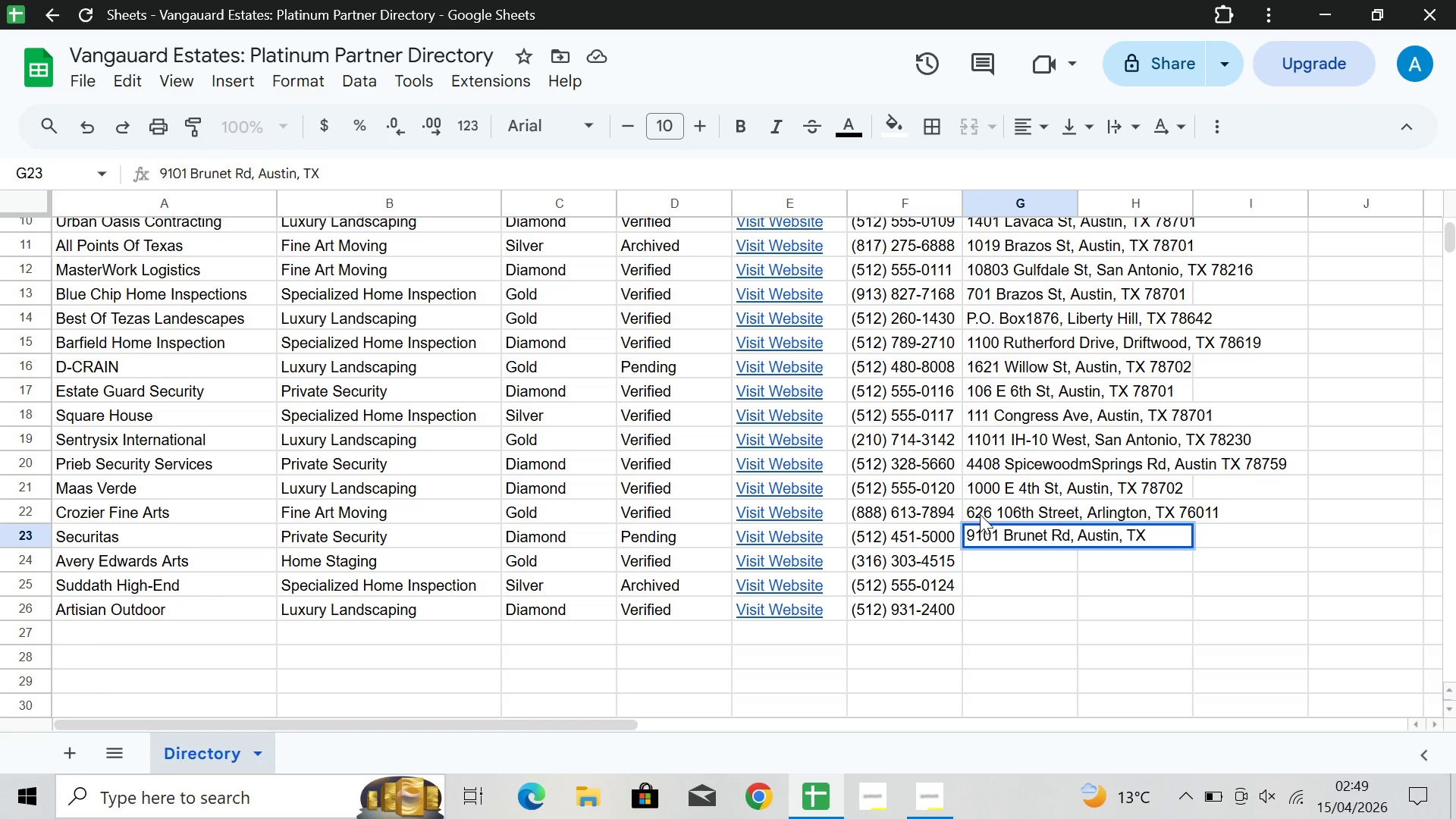 
type( 78758)
 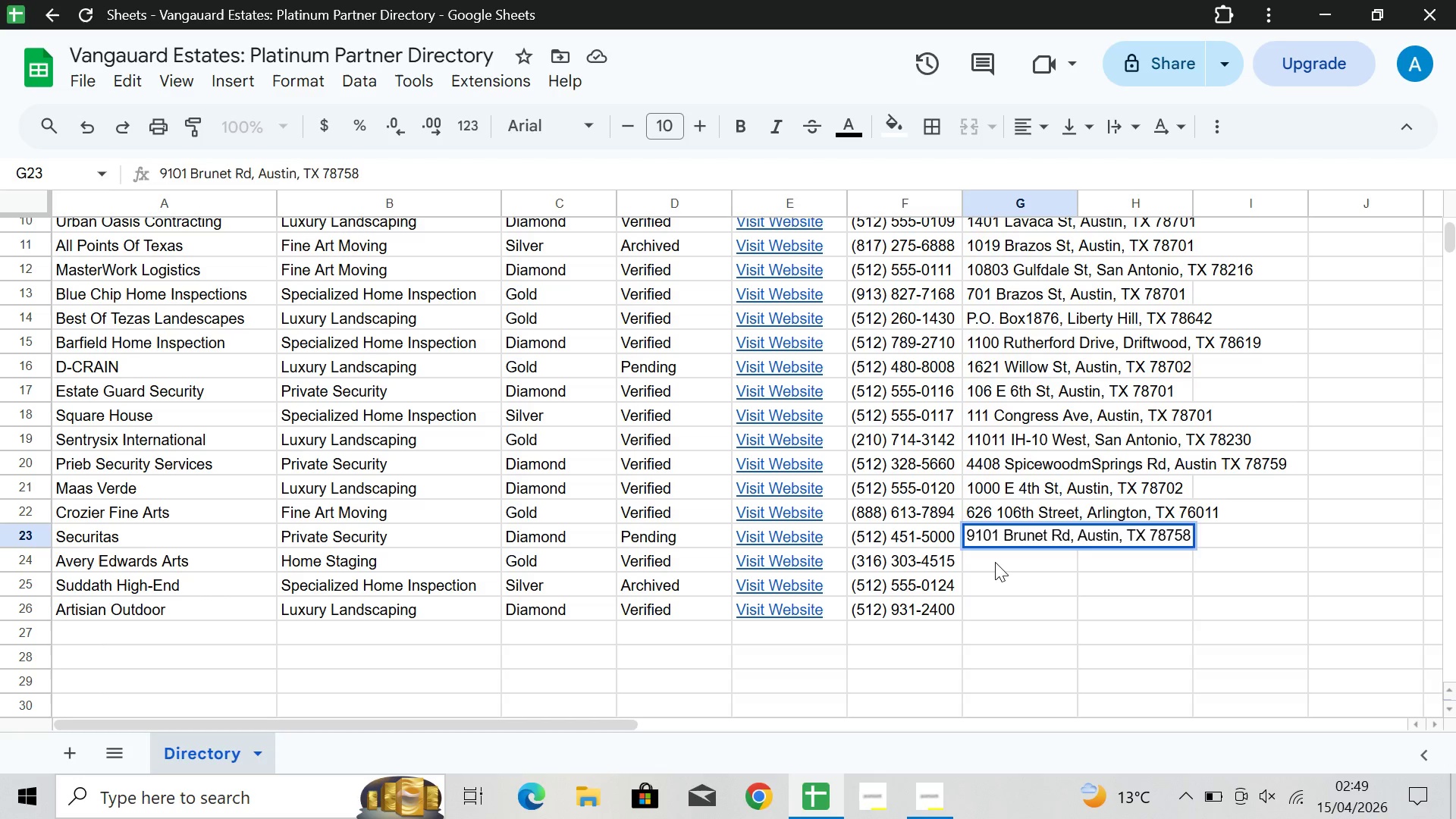 
double_click([996, 562])
 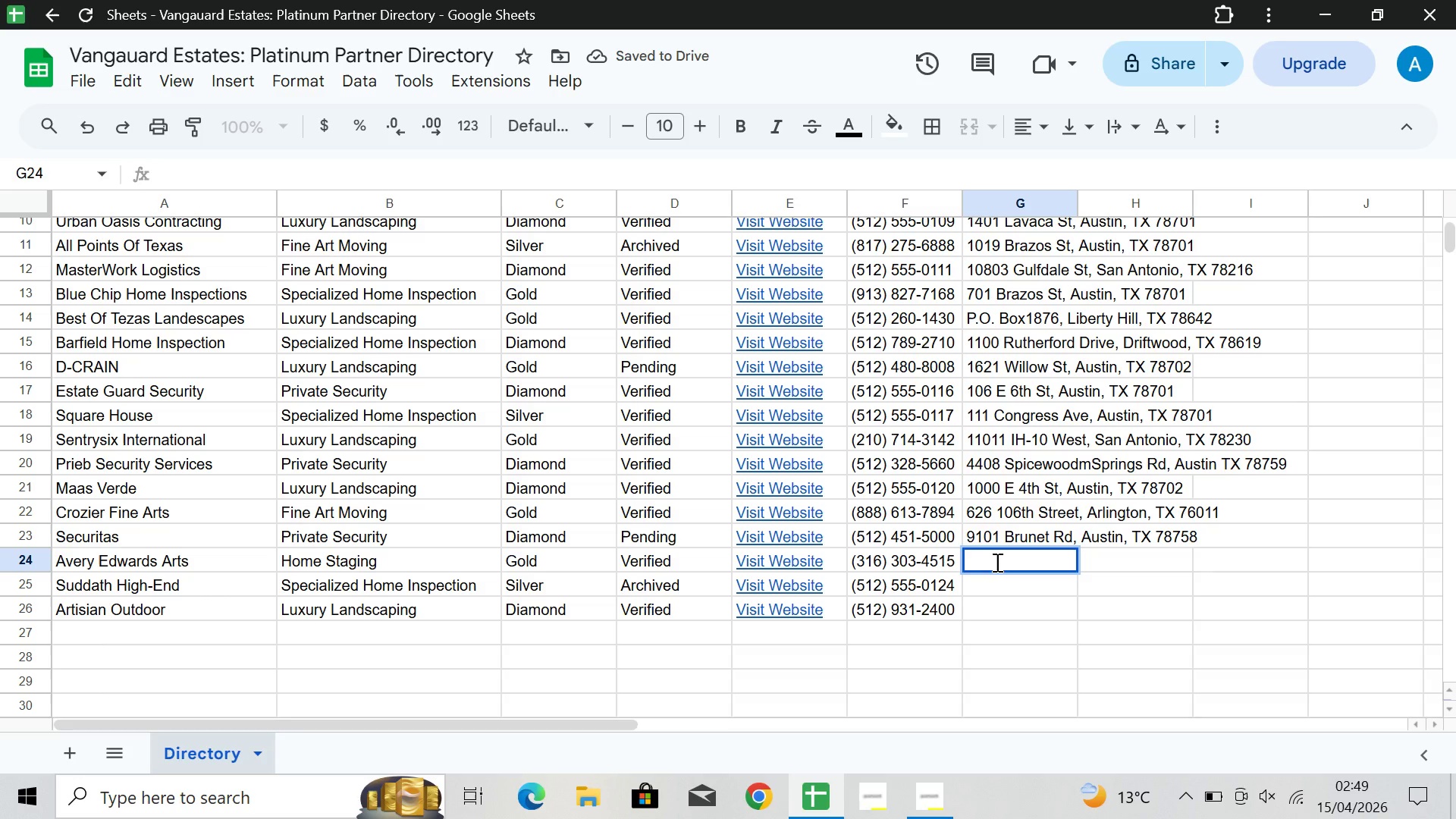 
type(2000 West)
 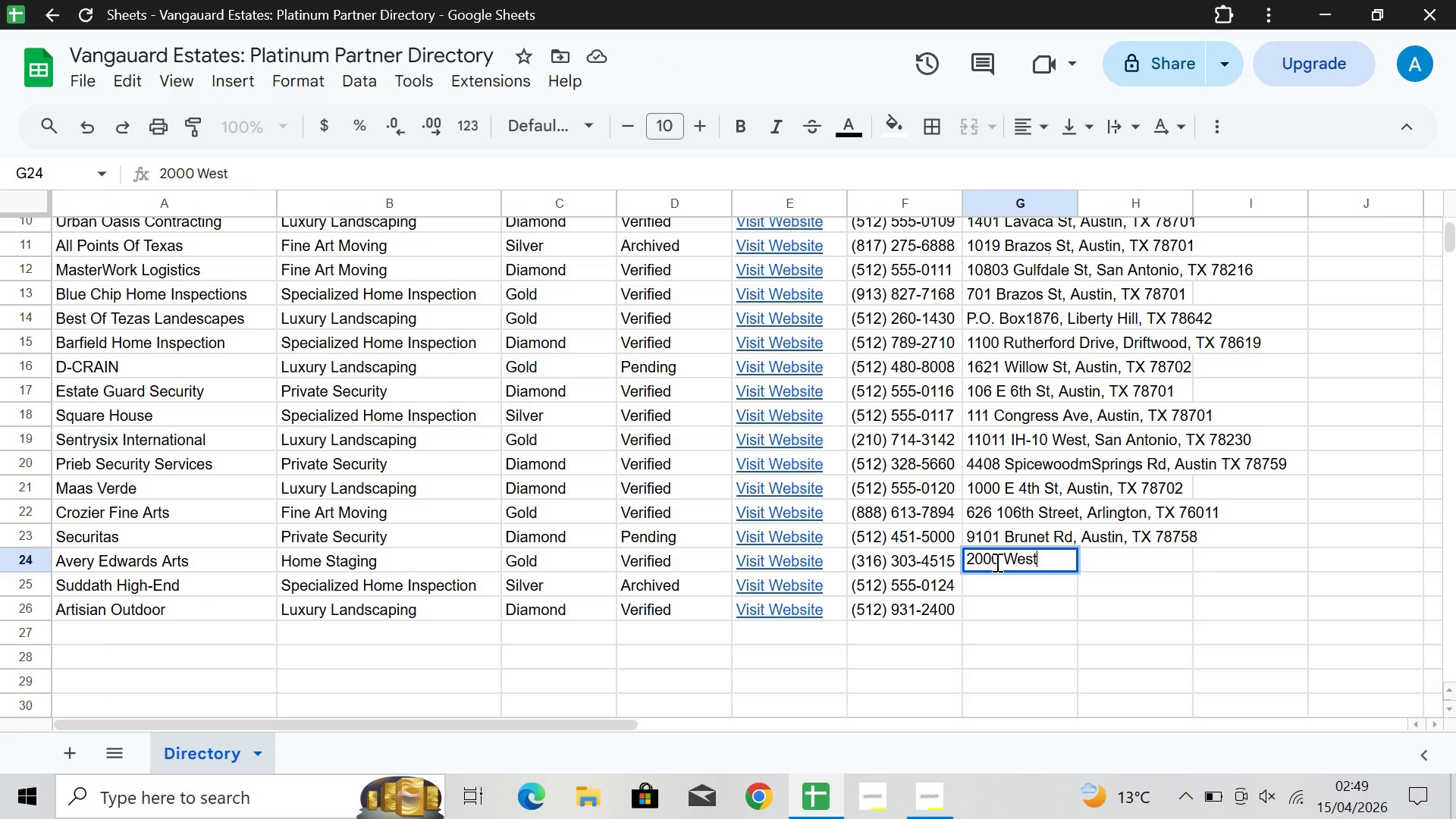 
type( University St)
 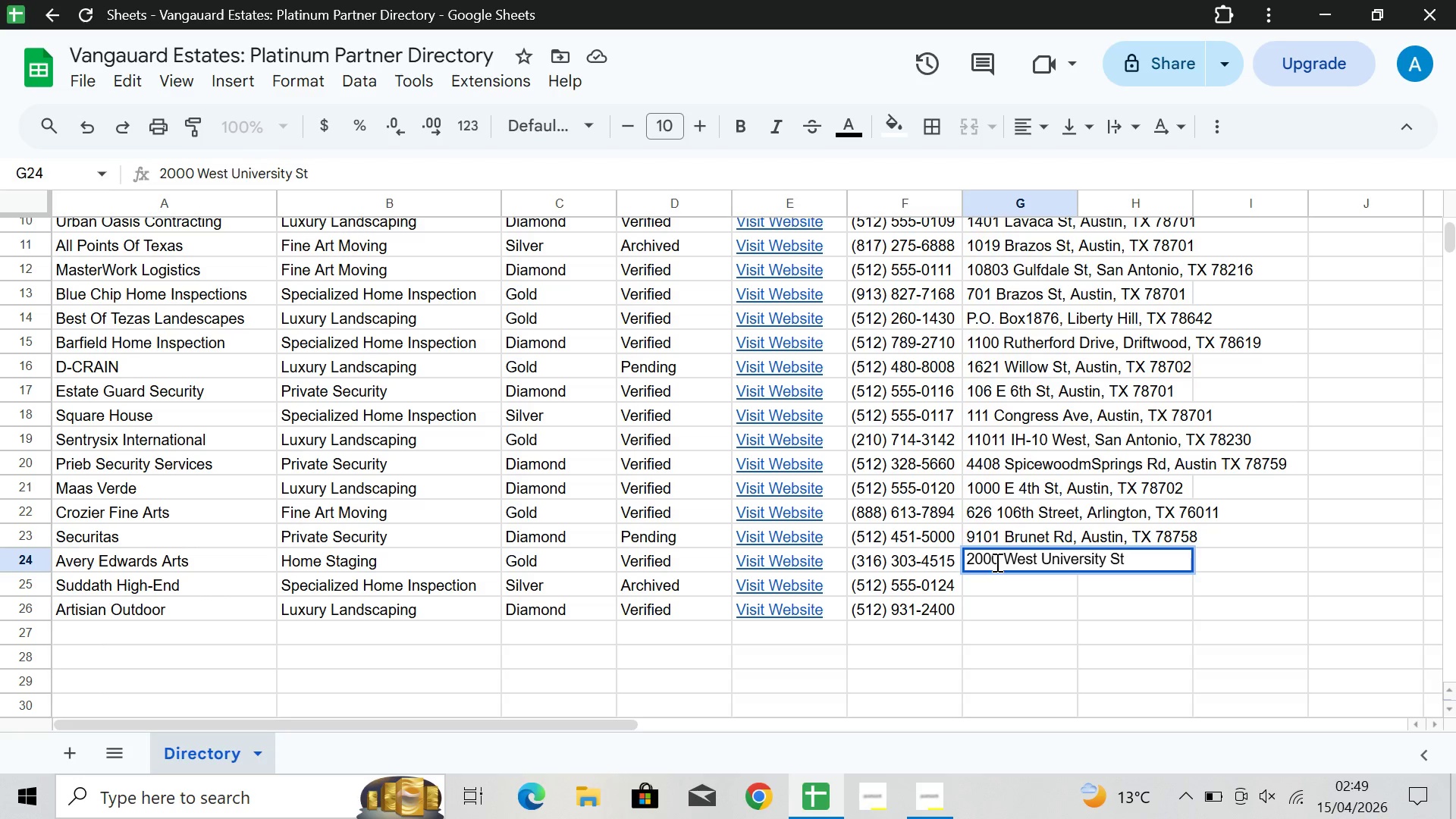 
type(, Siloam Springs, AR 72762)
key(Backspace)
type(1)
 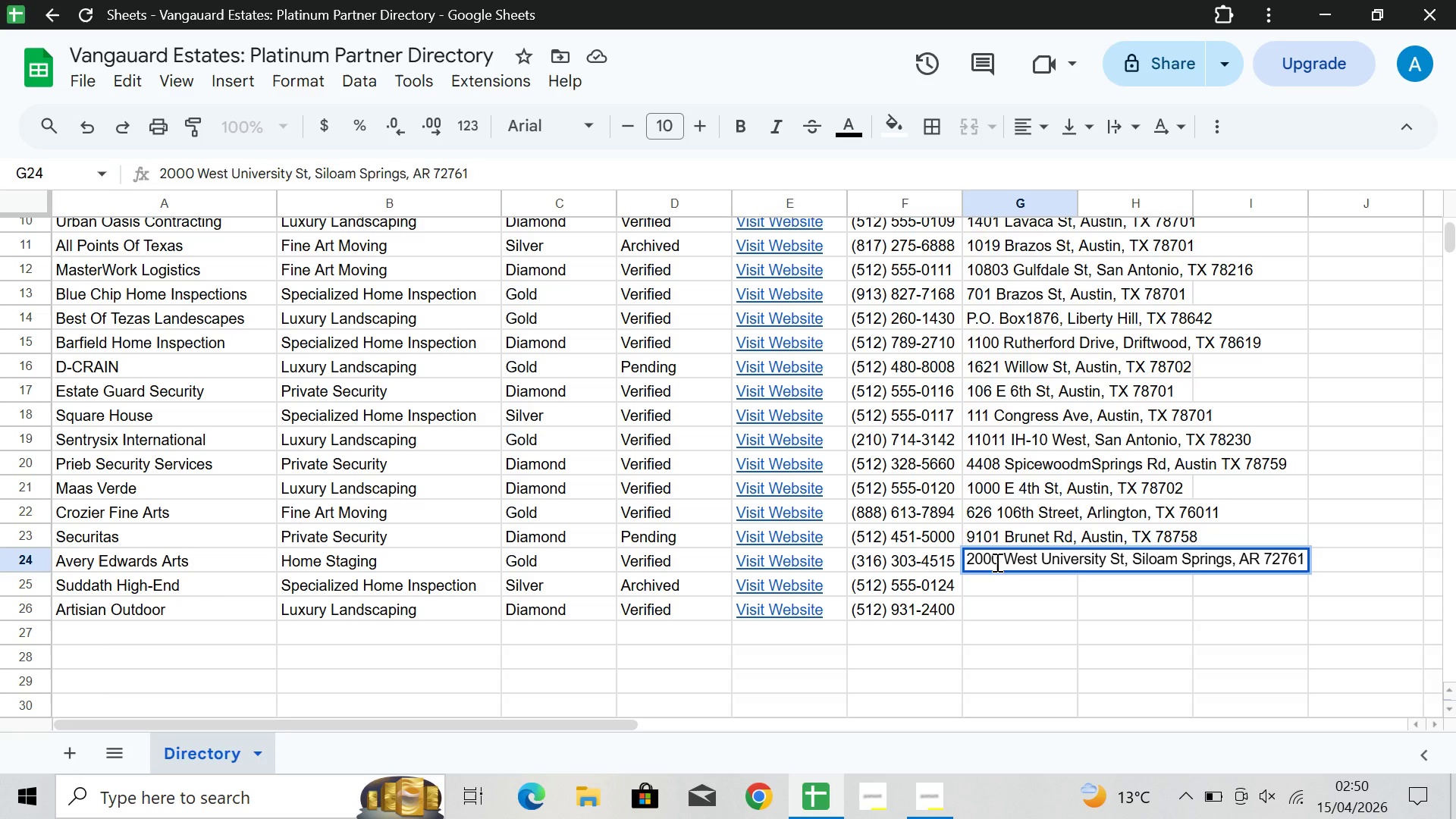 
left_click([996, 574])
 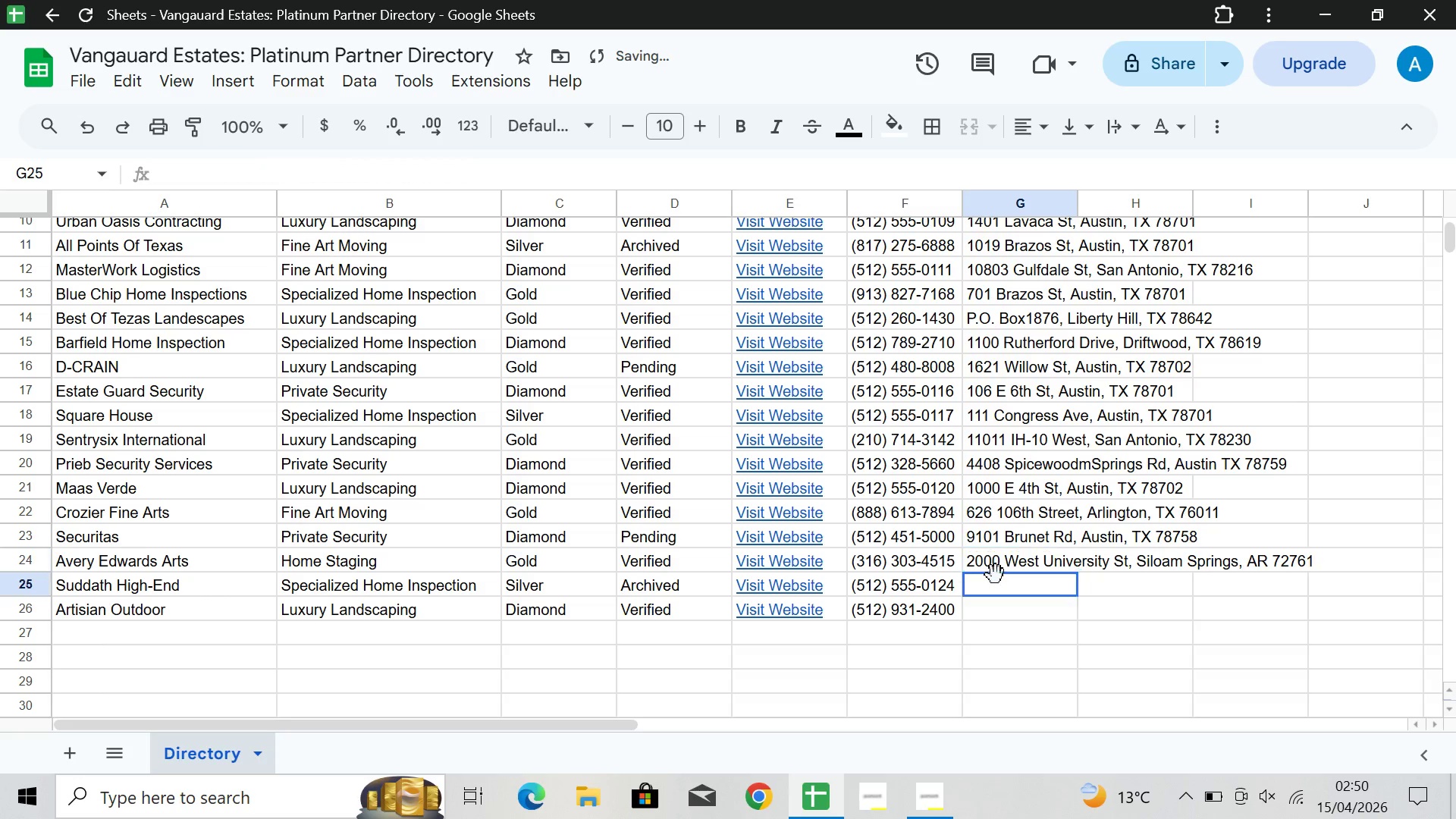 
double_click([996, 575])
 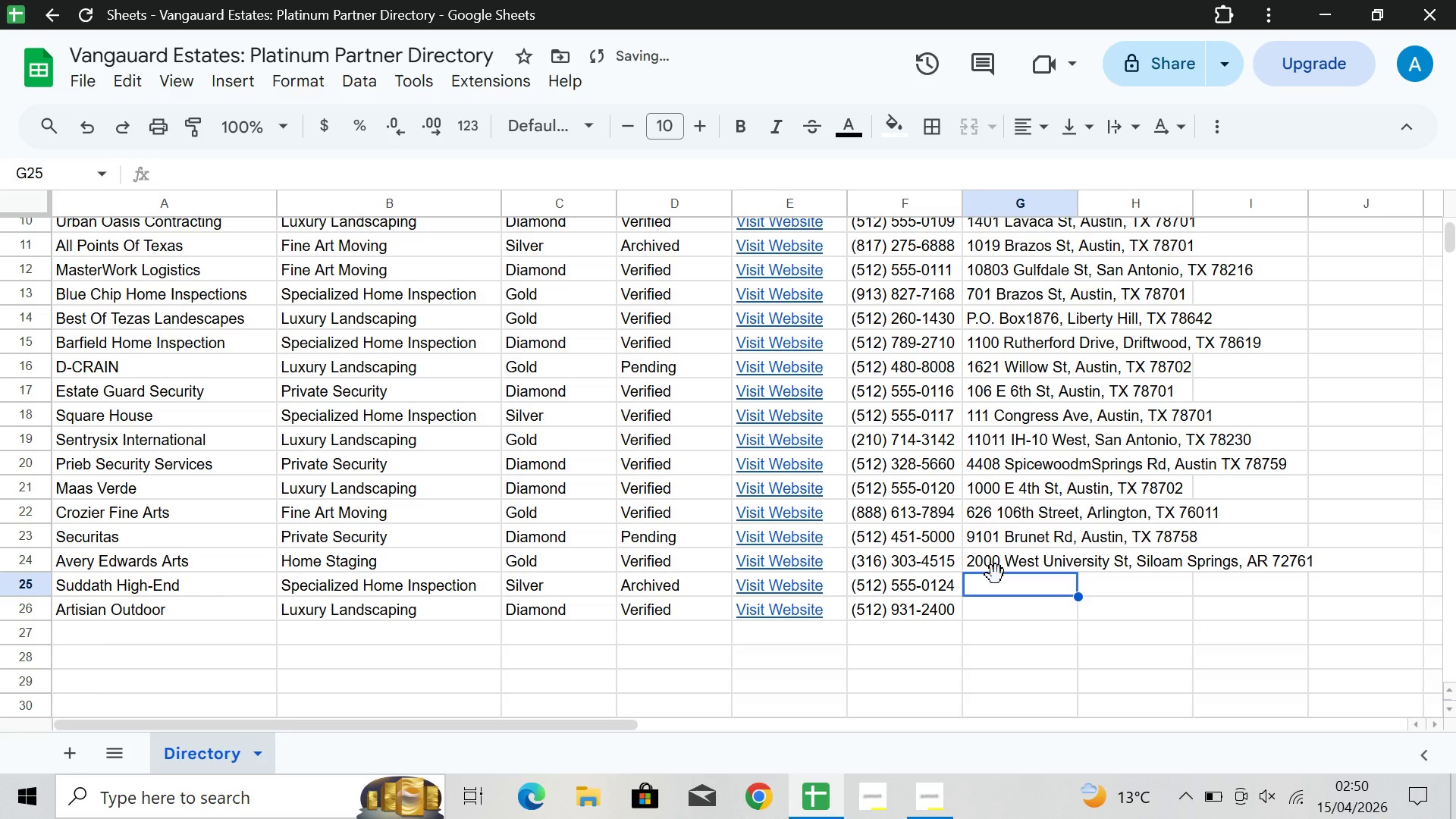 
type(14400 The LAkes Blvd, Plug)
 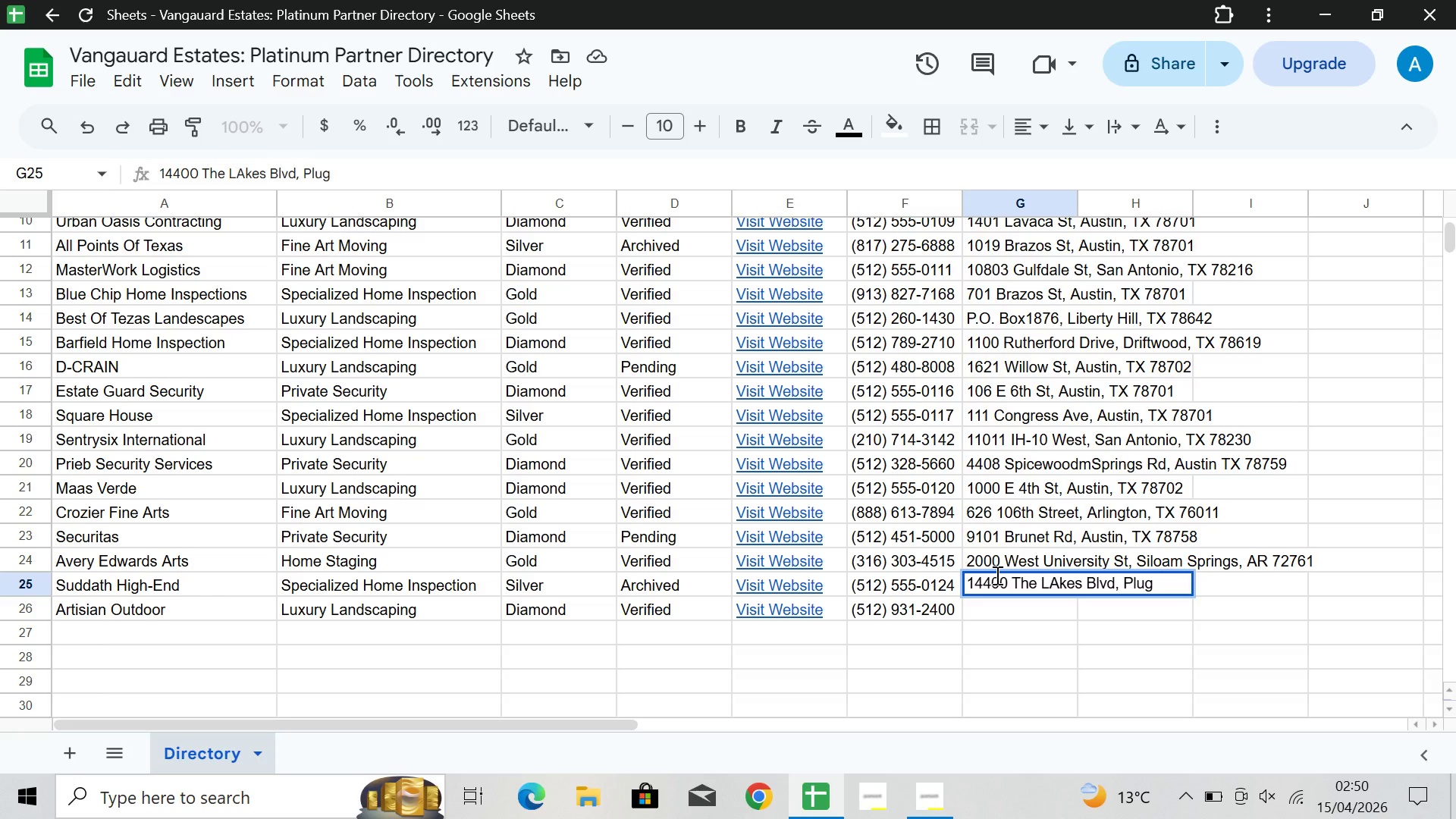 
wait(11.34)
 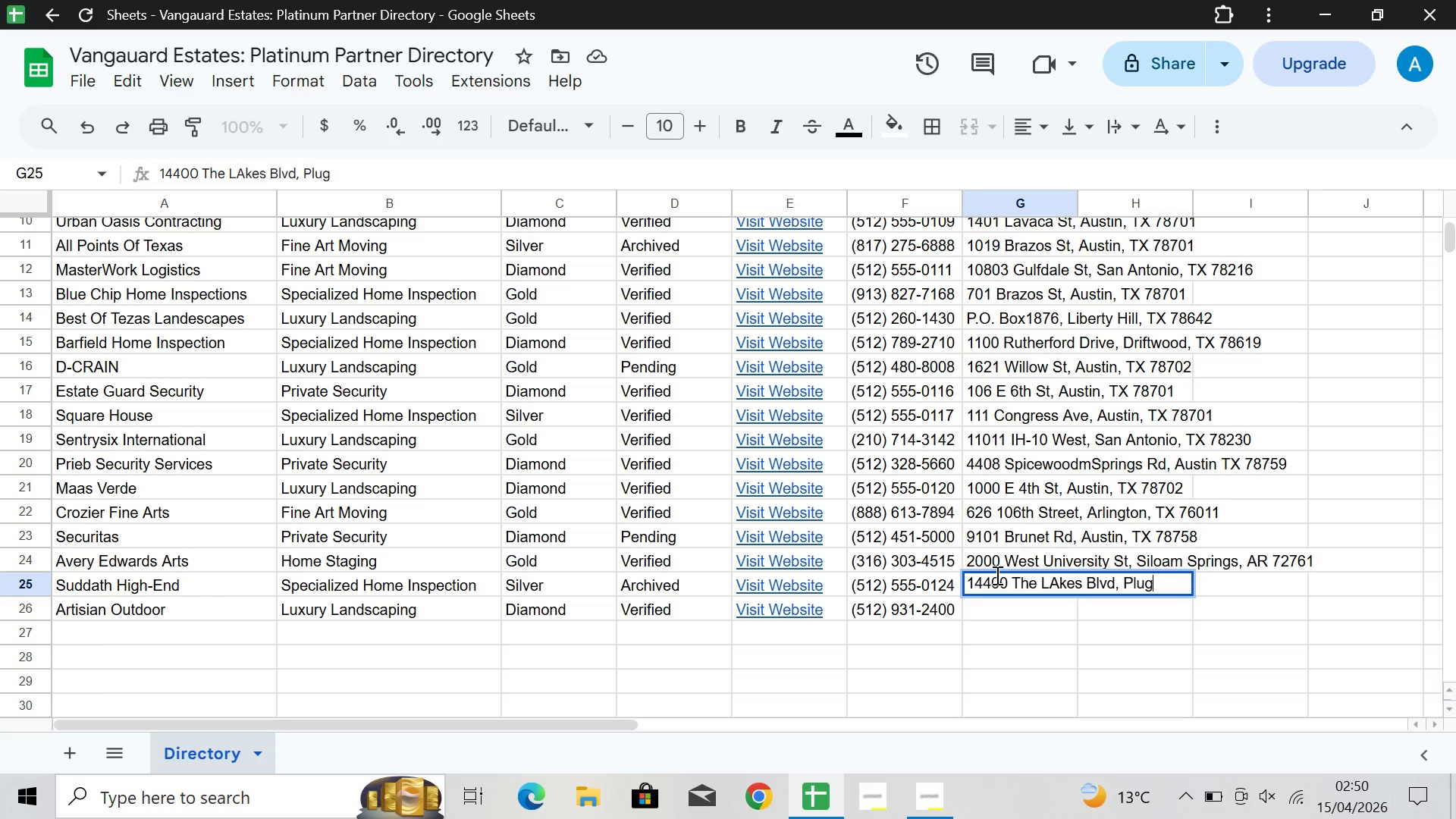 
key(Backspace)
key(Backspace)
key(Backspace)
type(flugerville )
key(Backspace)
type(, TX 78)
 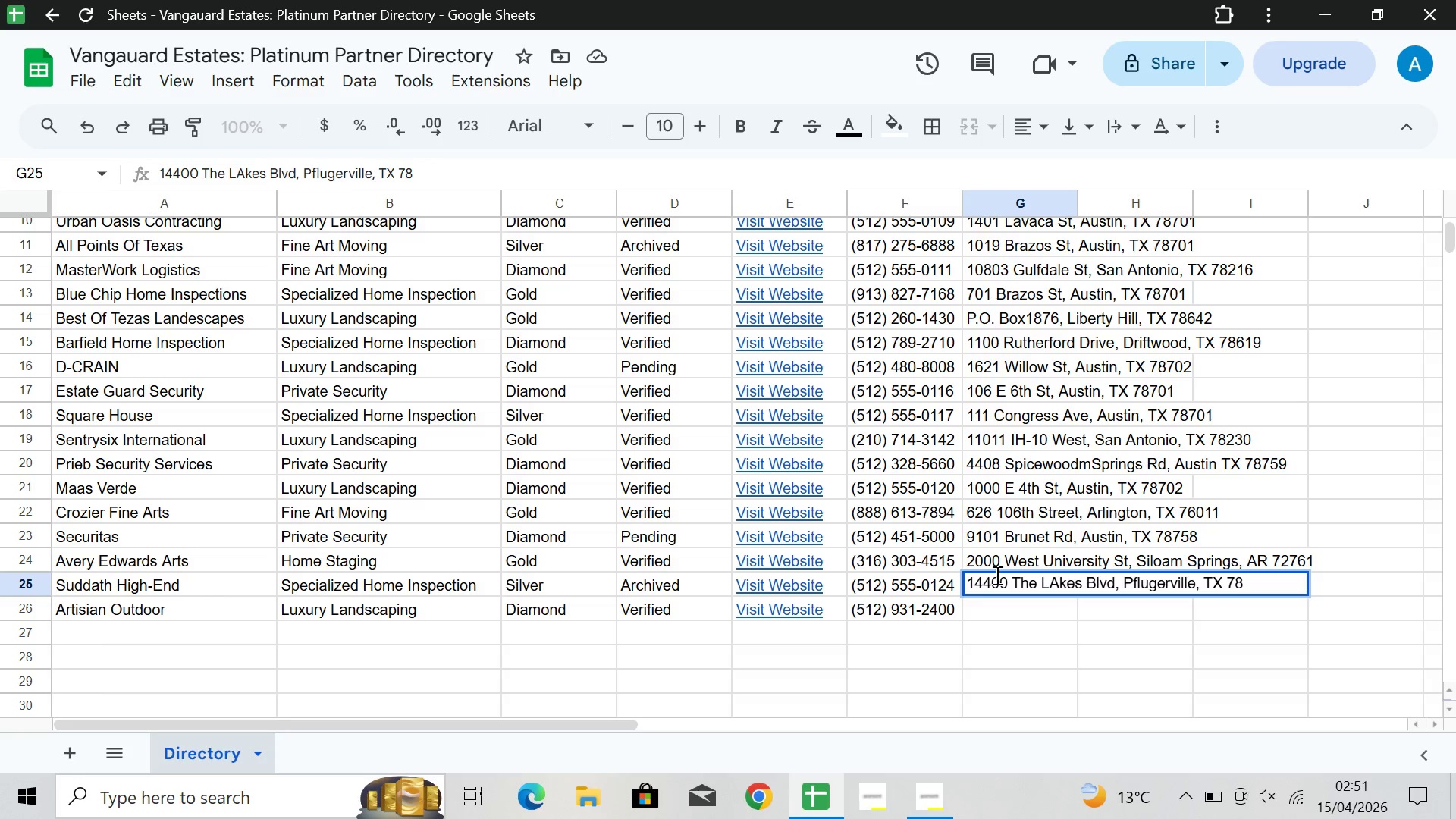 
type(660)
 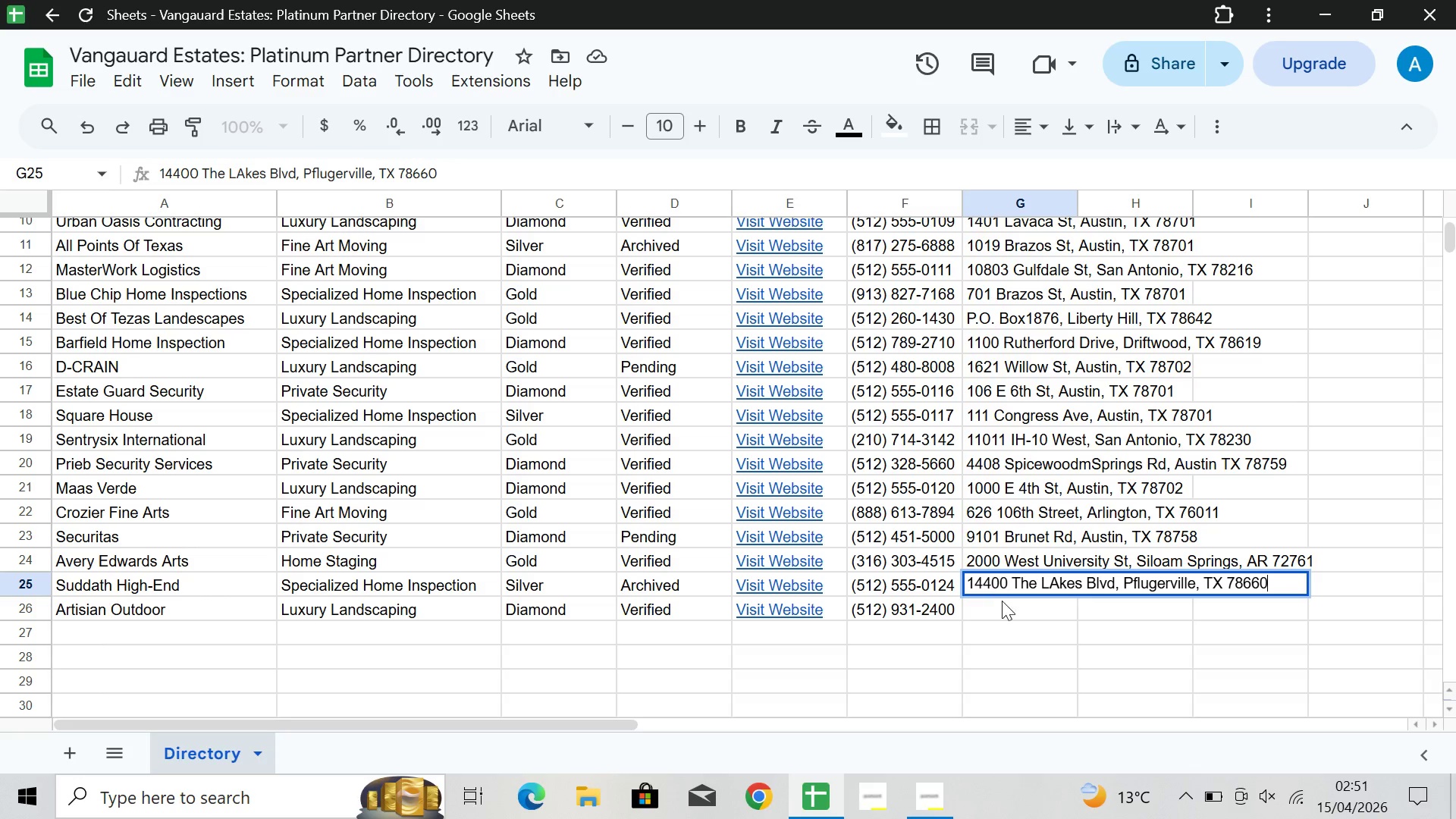 
double_click([1006, 604])
 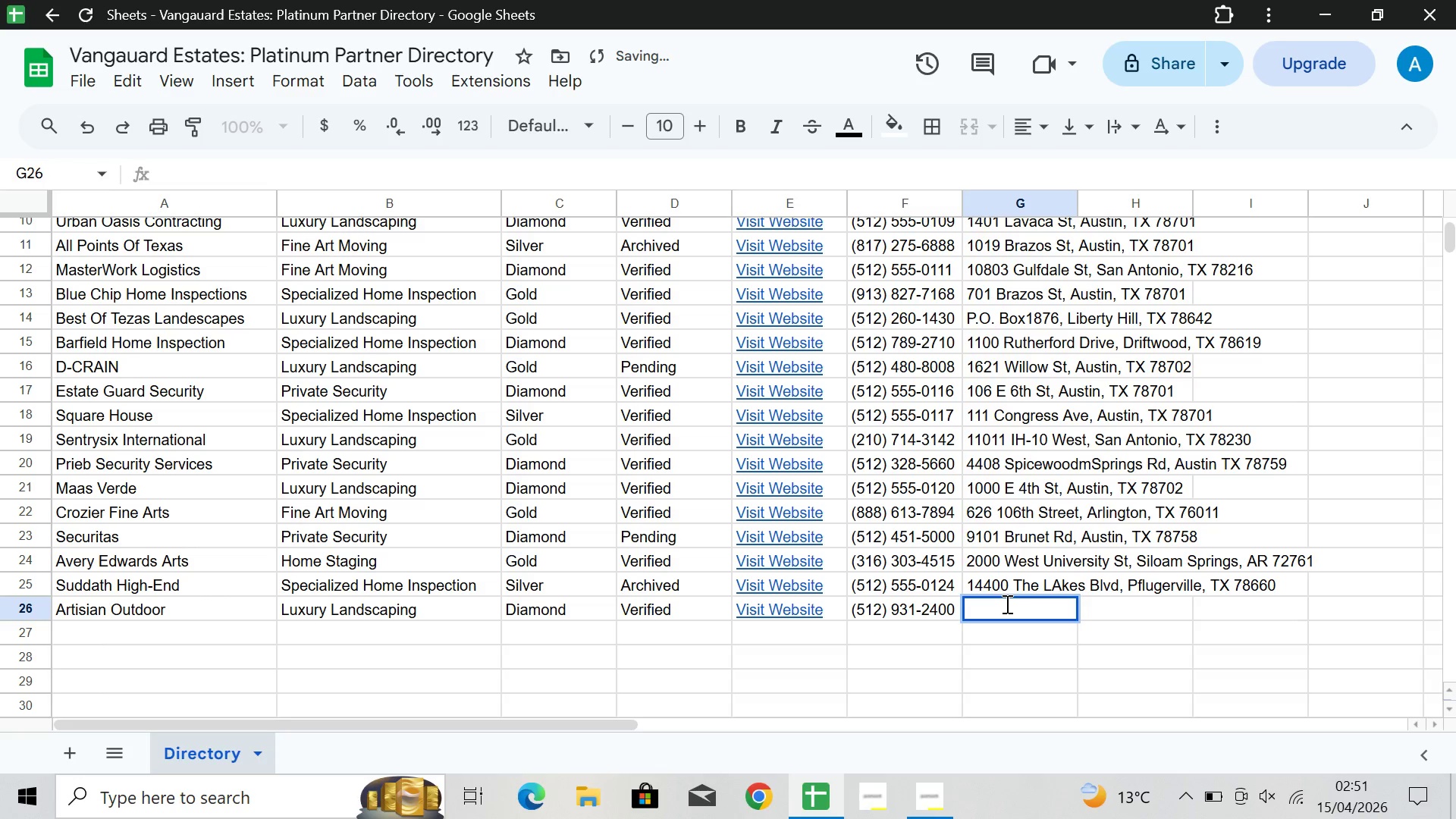 
type(811 )
 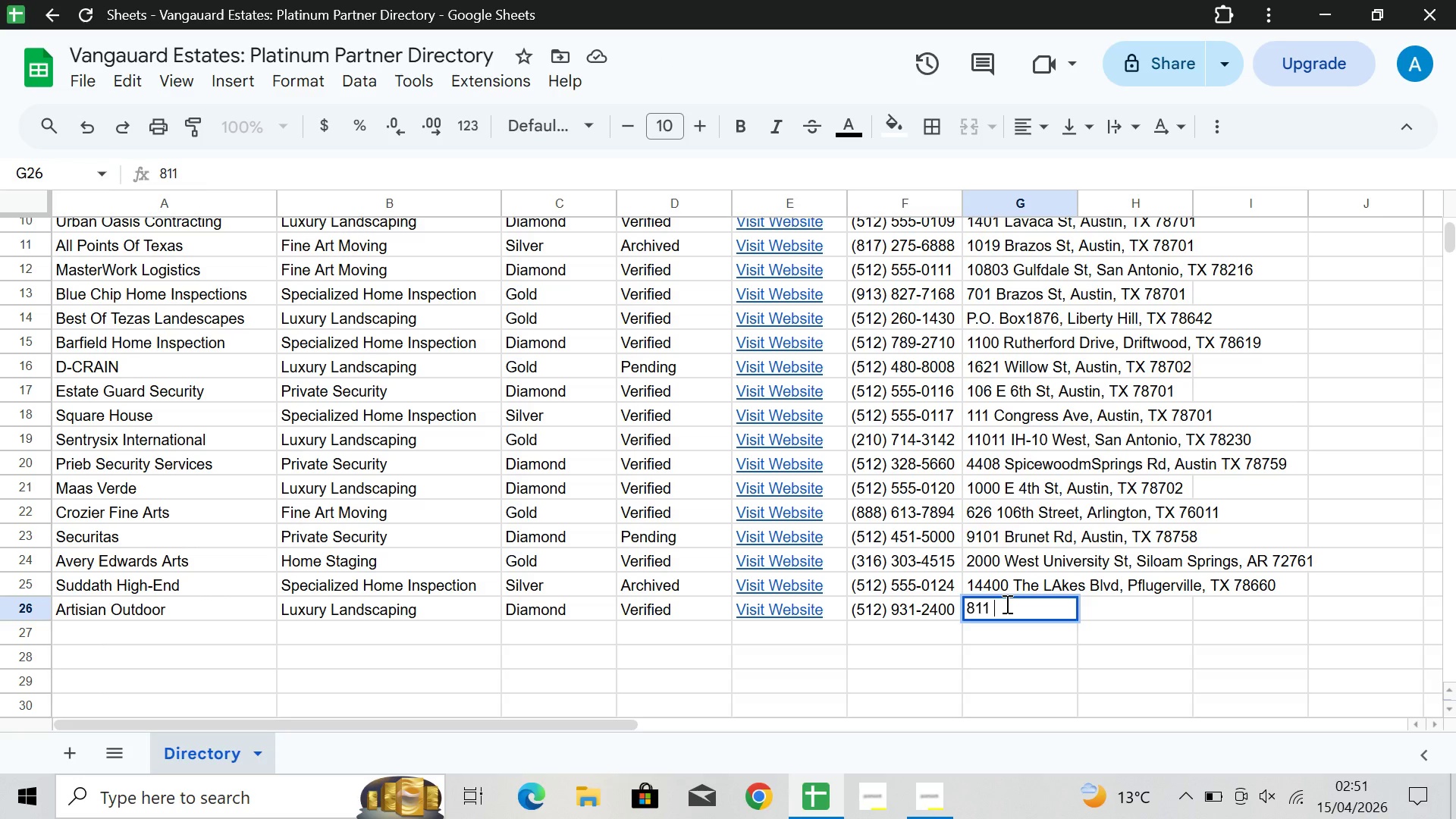 
type(Riverlawn Dr )
key(Backspace)
type(, Roujnd)
key(Backspace)
key(Backspace)
key(Backspace)
type(nd)
 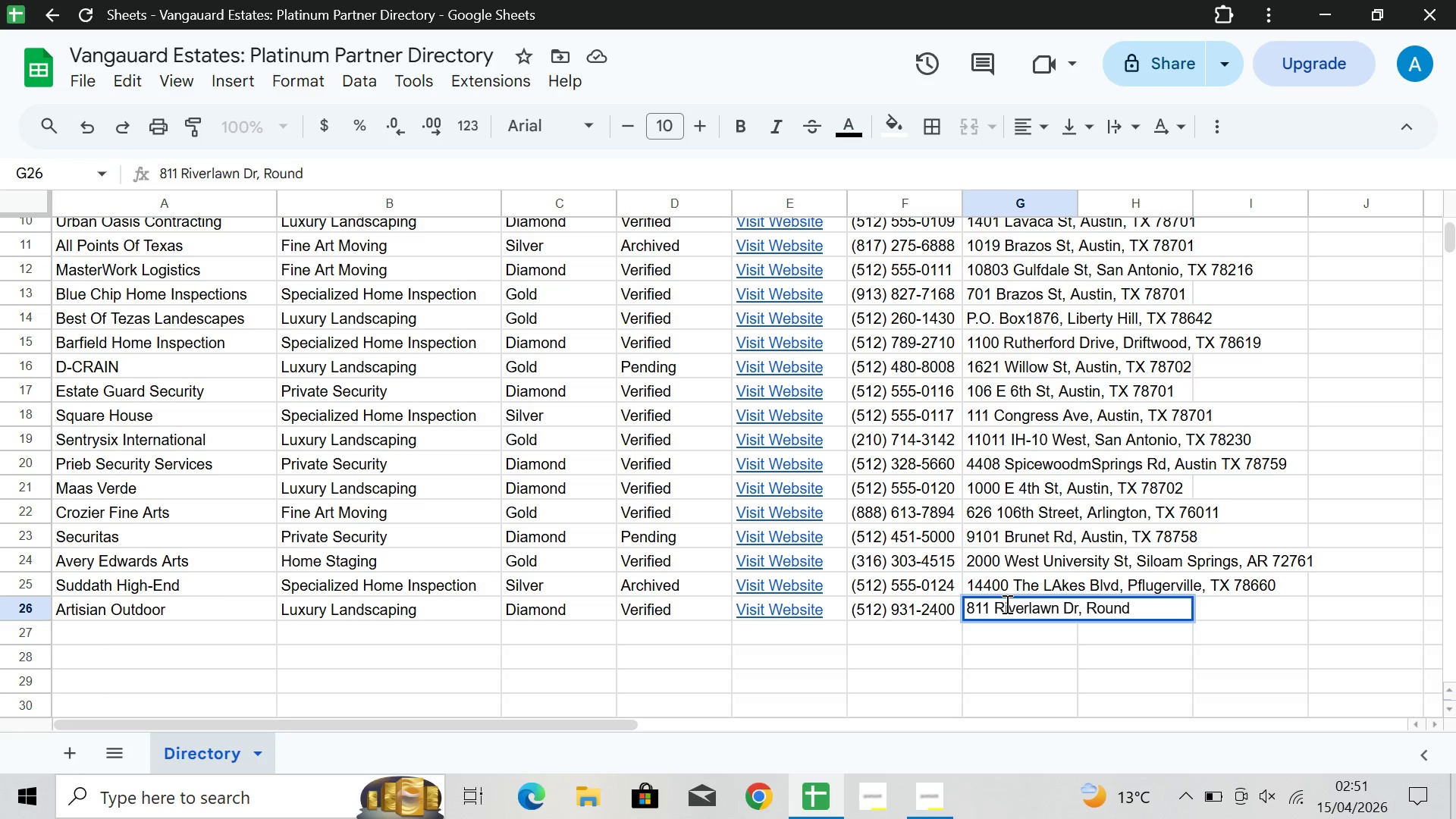 
wait(8.97)
 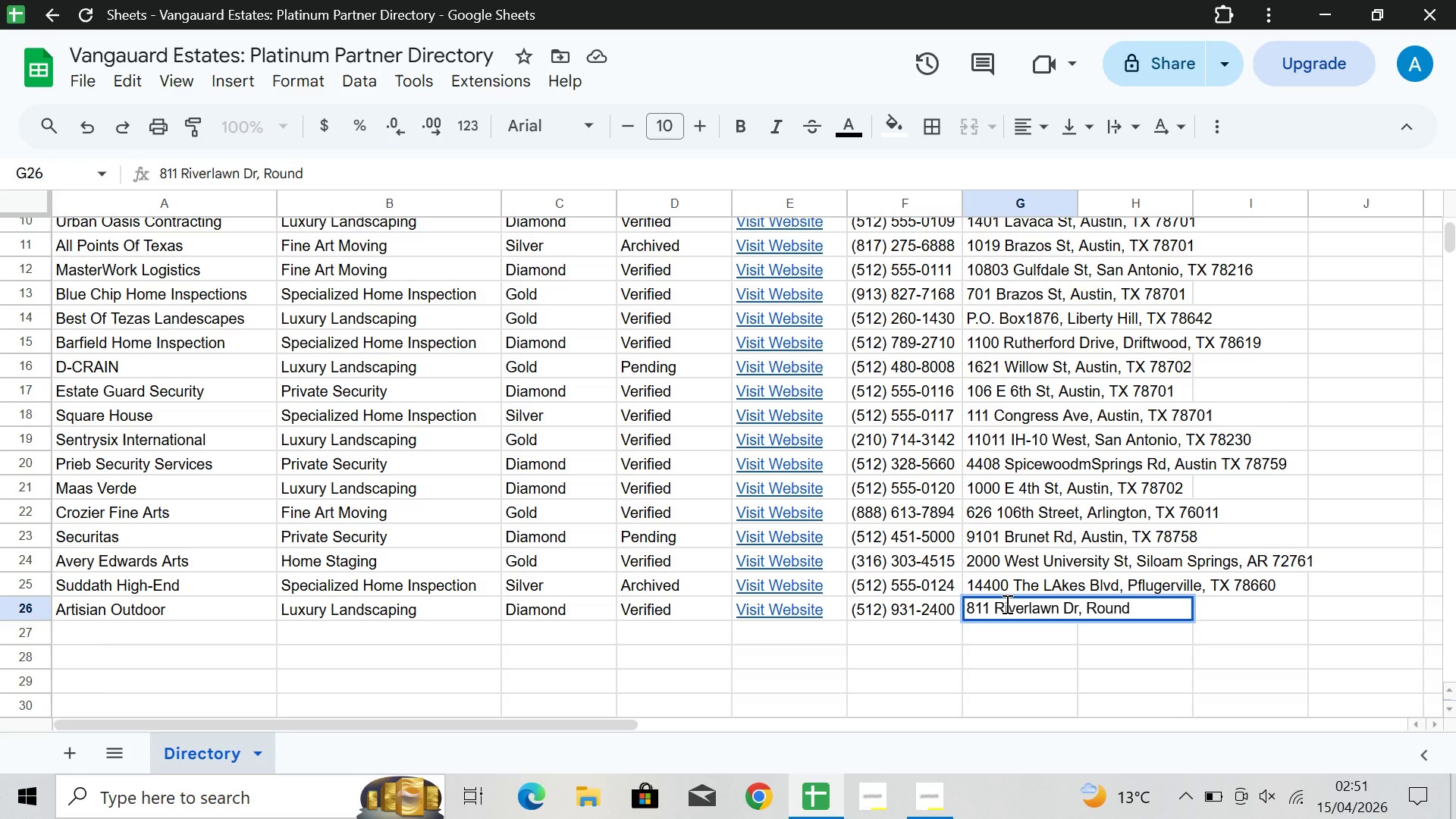 
type( Rock)
 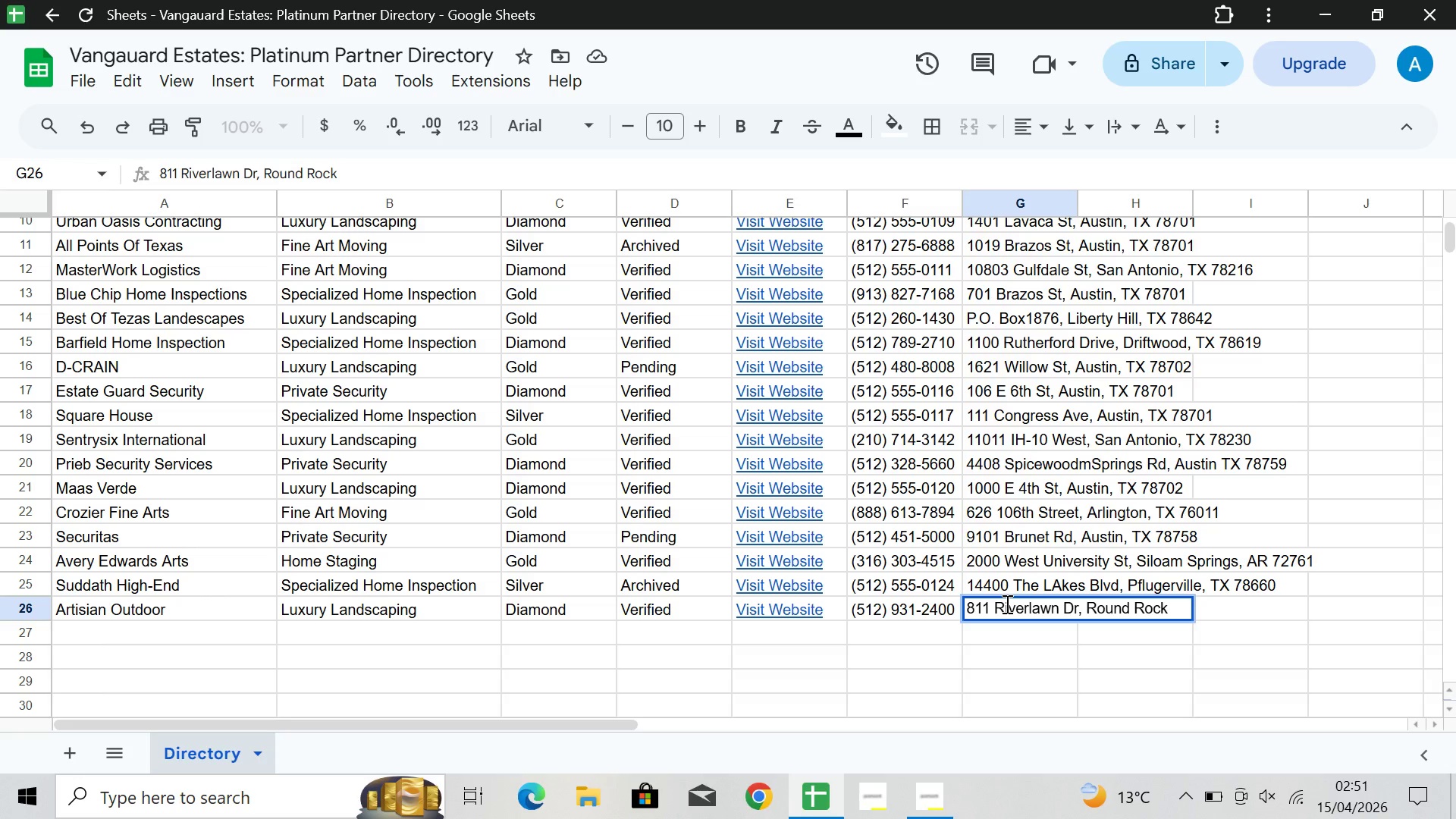 
type(, TX)
 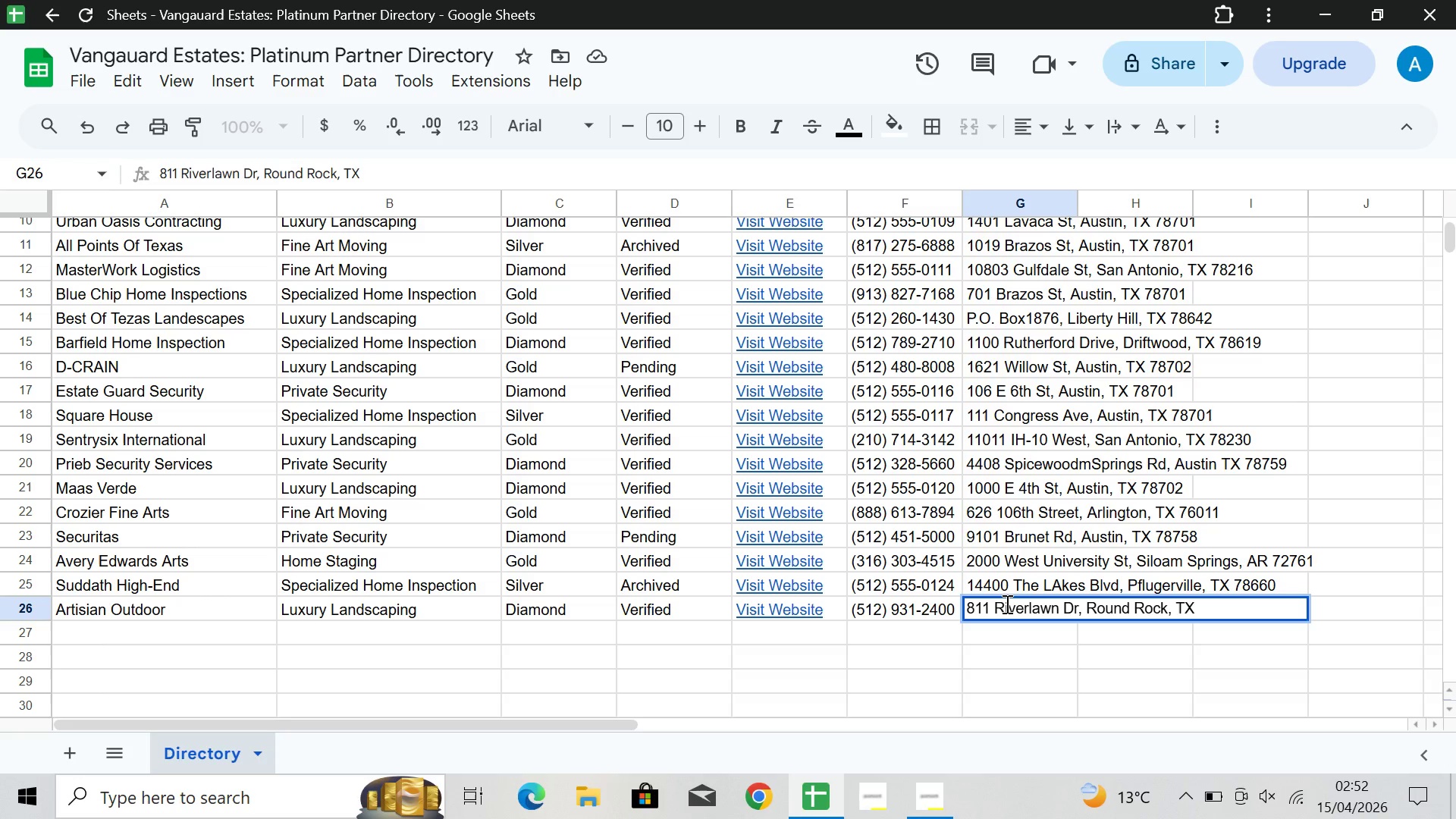 
type( 786)
 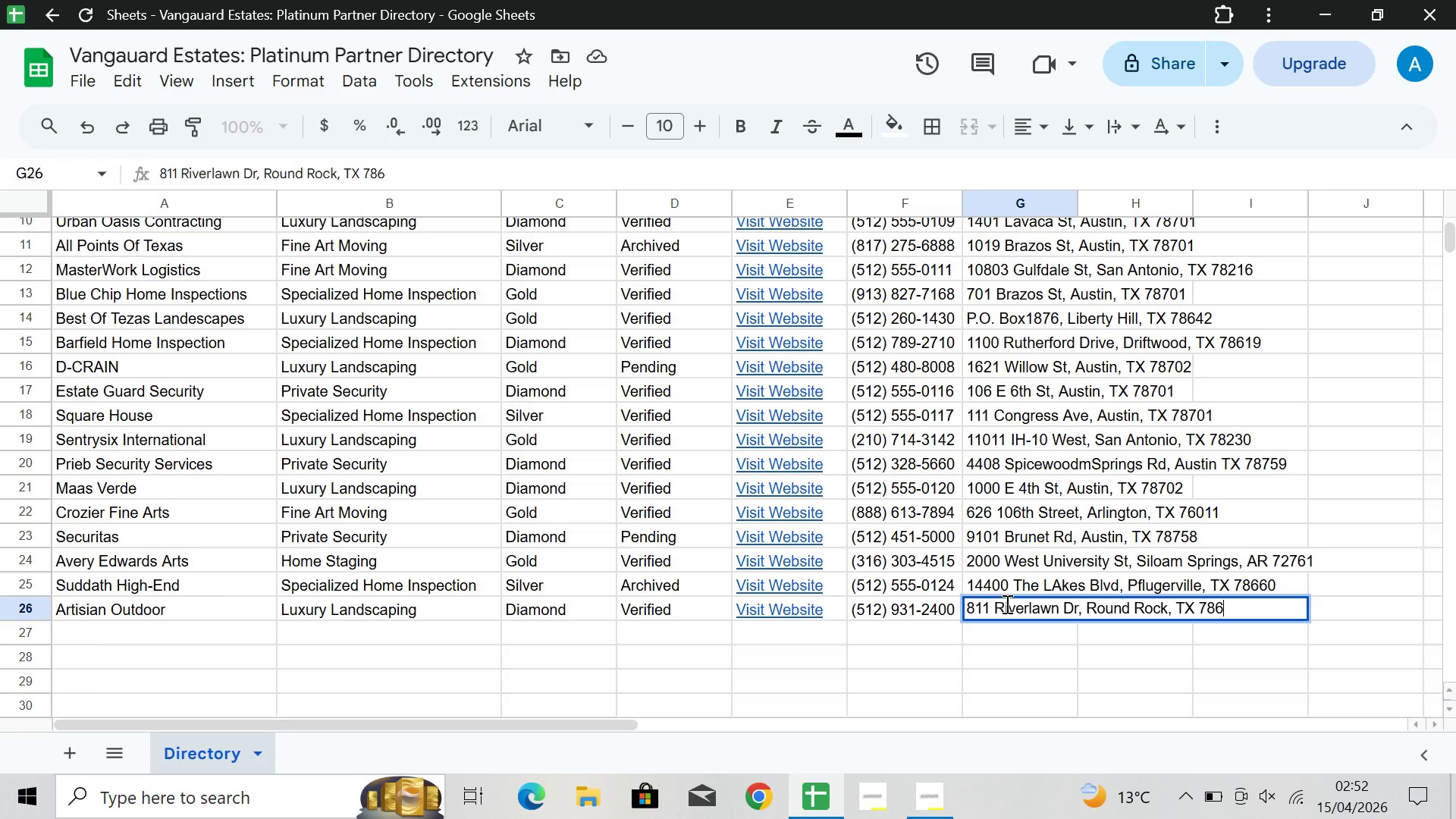 
type(81)
 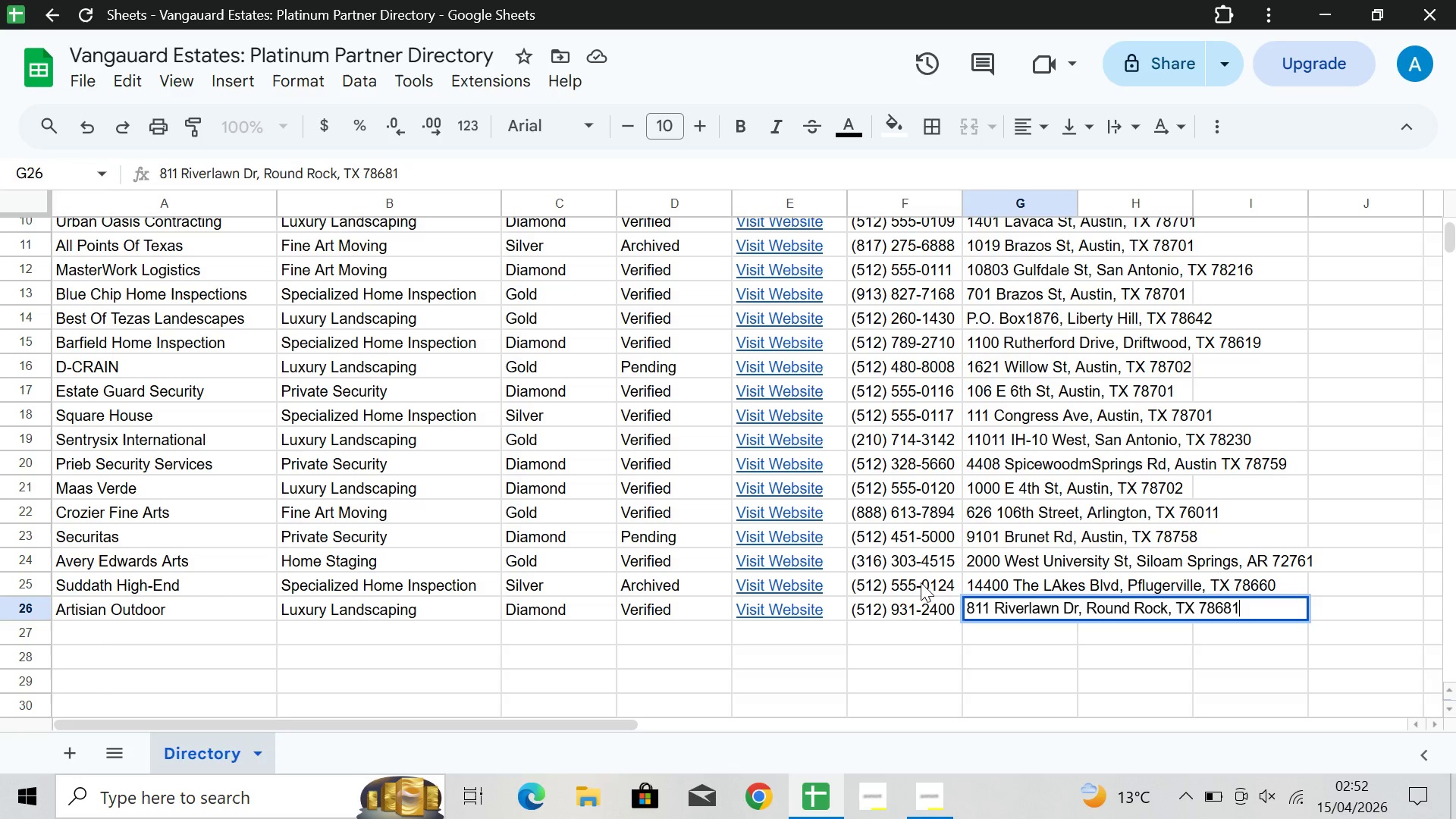 
left_click([950, 546])
 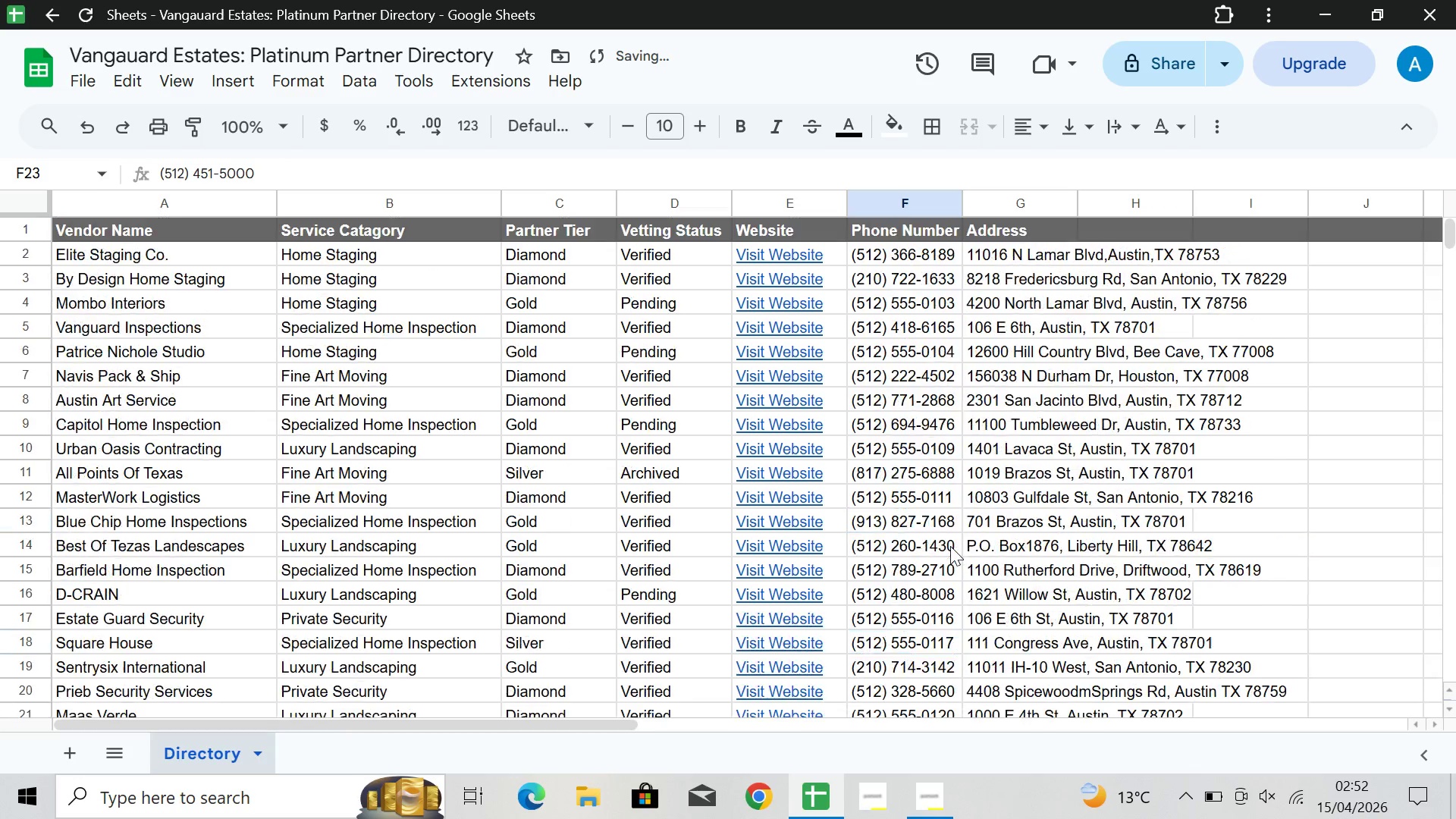 
scroll: coordinate [950, 546], scroll_direction: up, amount: 11.0
 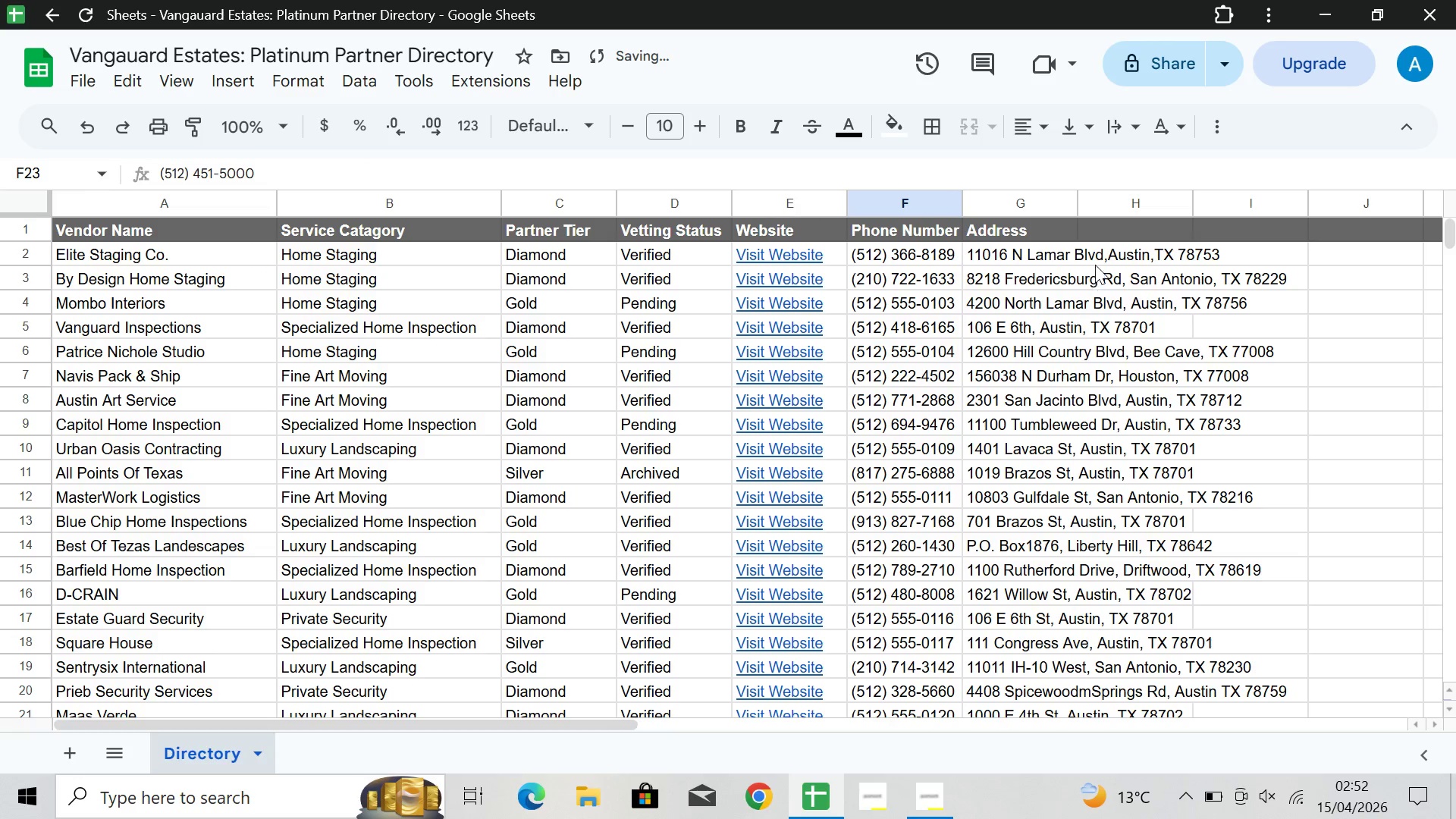 
left_click([1097, 256])
 